 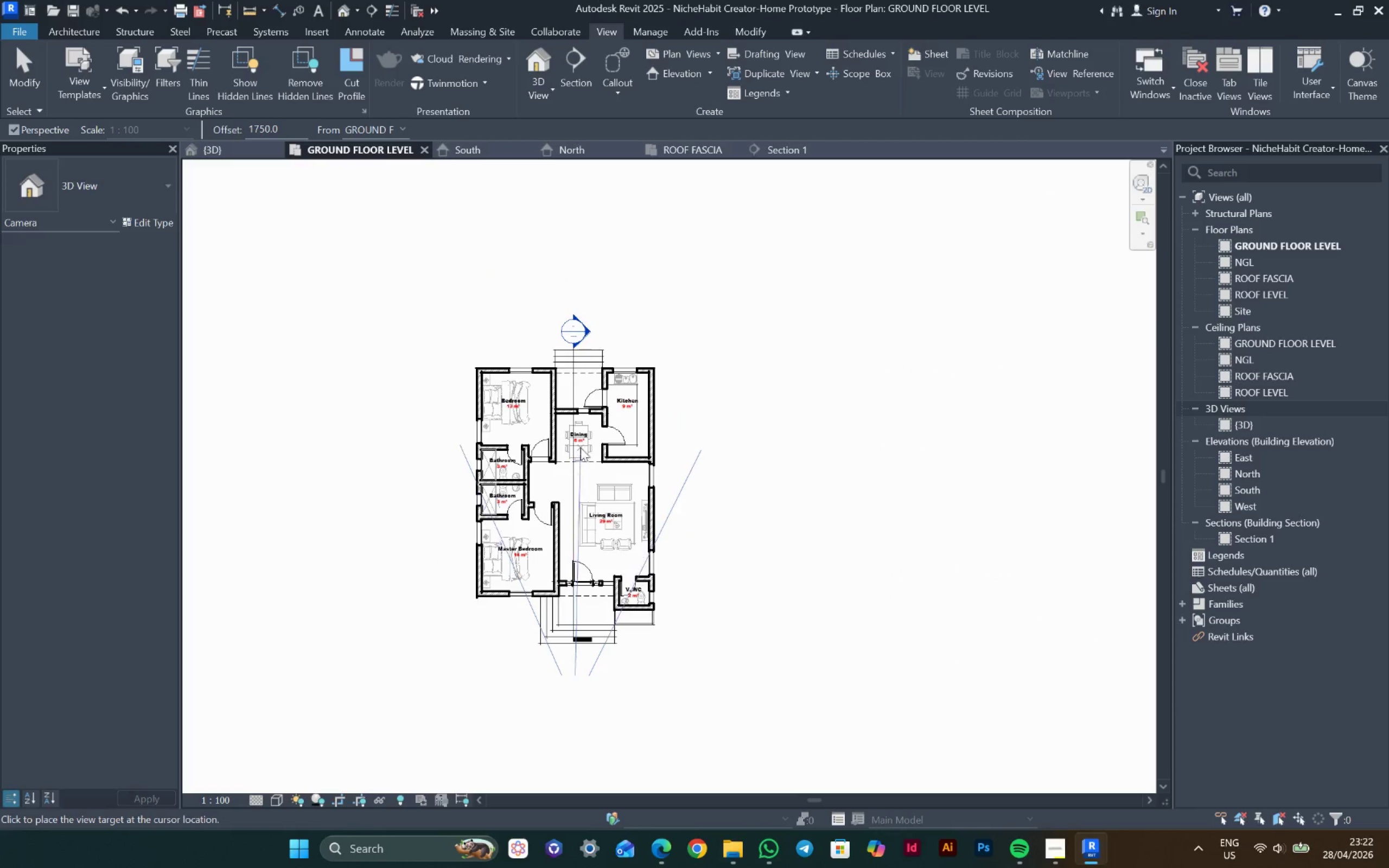 
left_click([577, 444])
 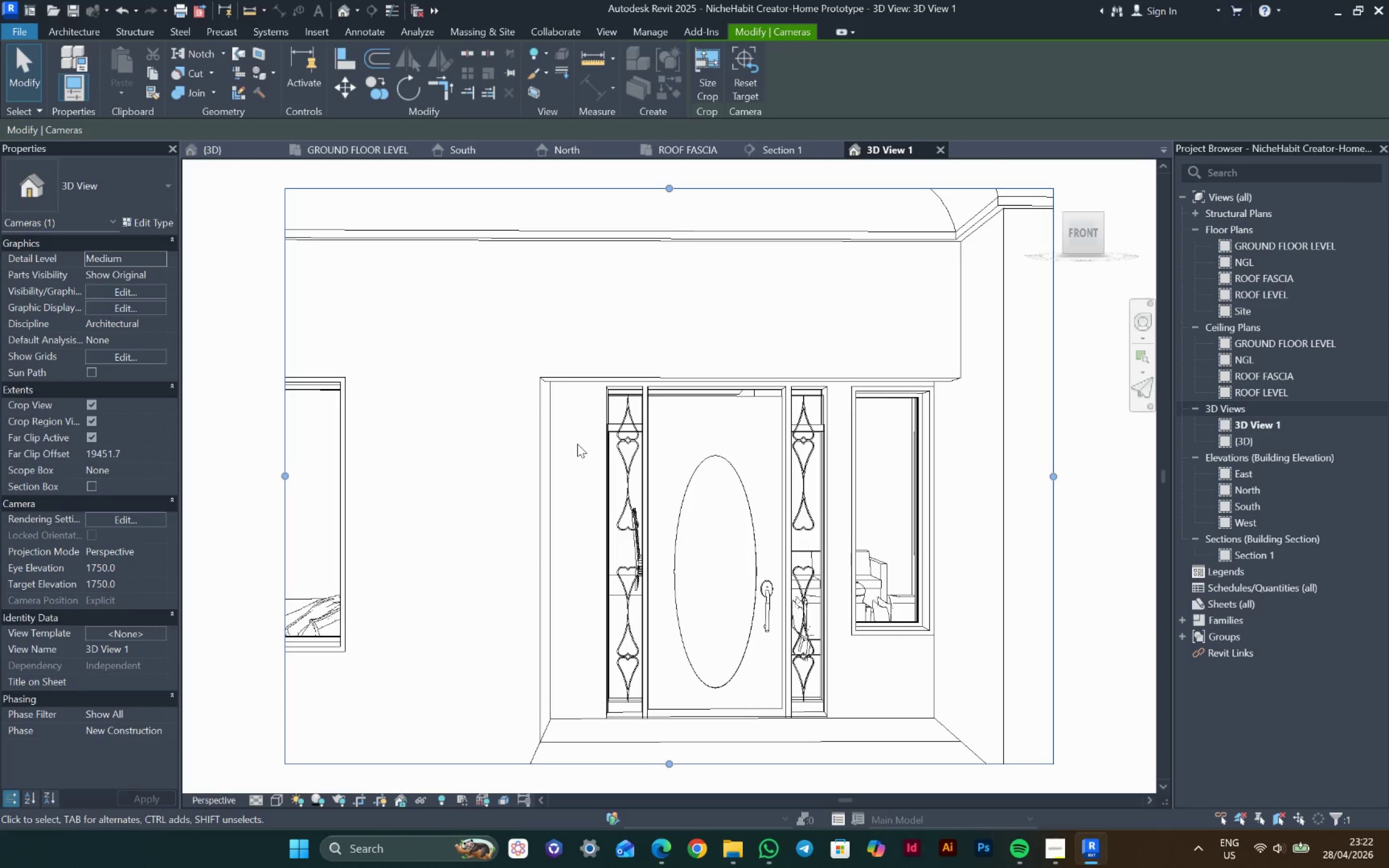 
scroll: coordinate [579, 462], scroll_direction: down, amount: 6.0
 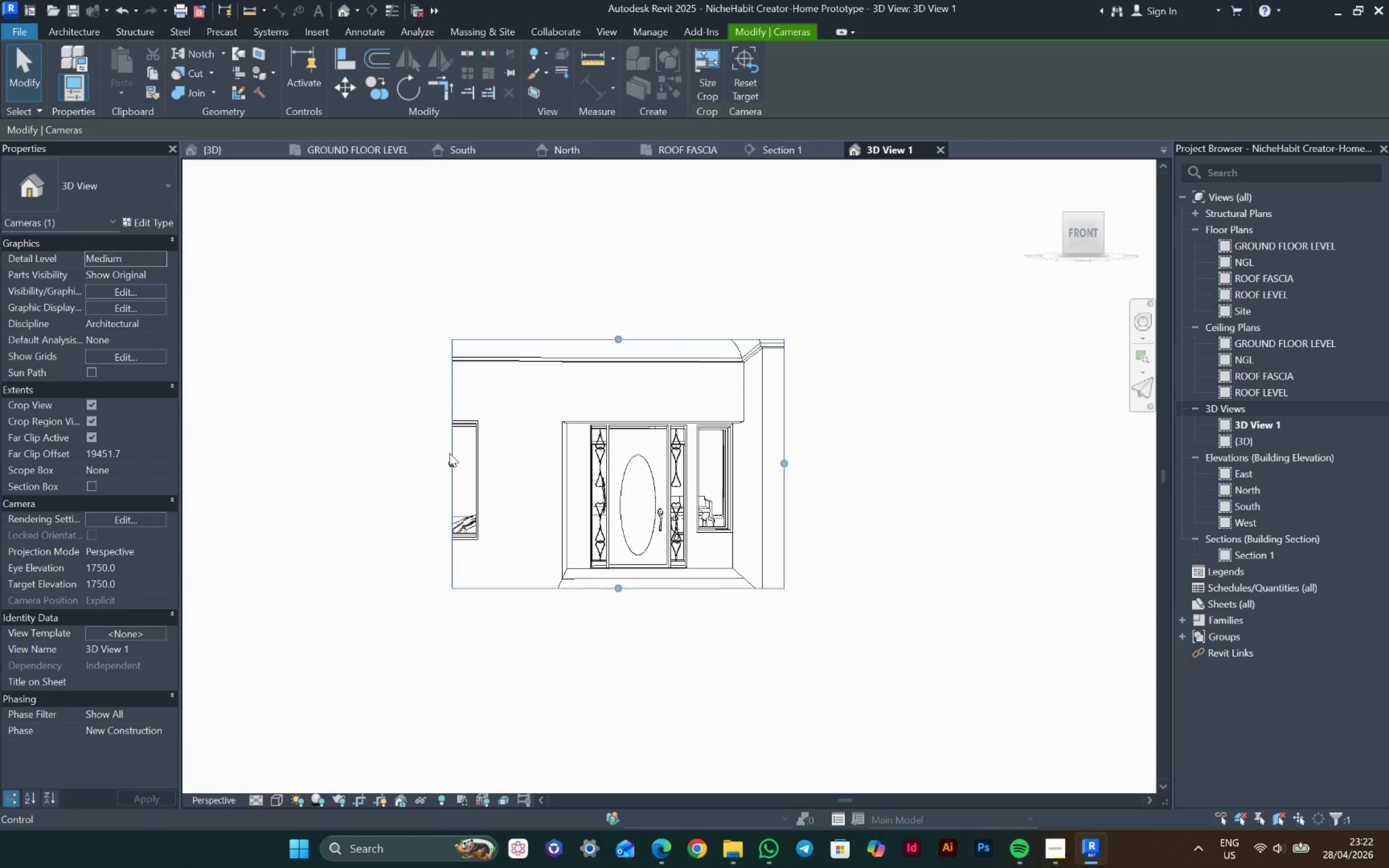 
left_click([449, 457])
 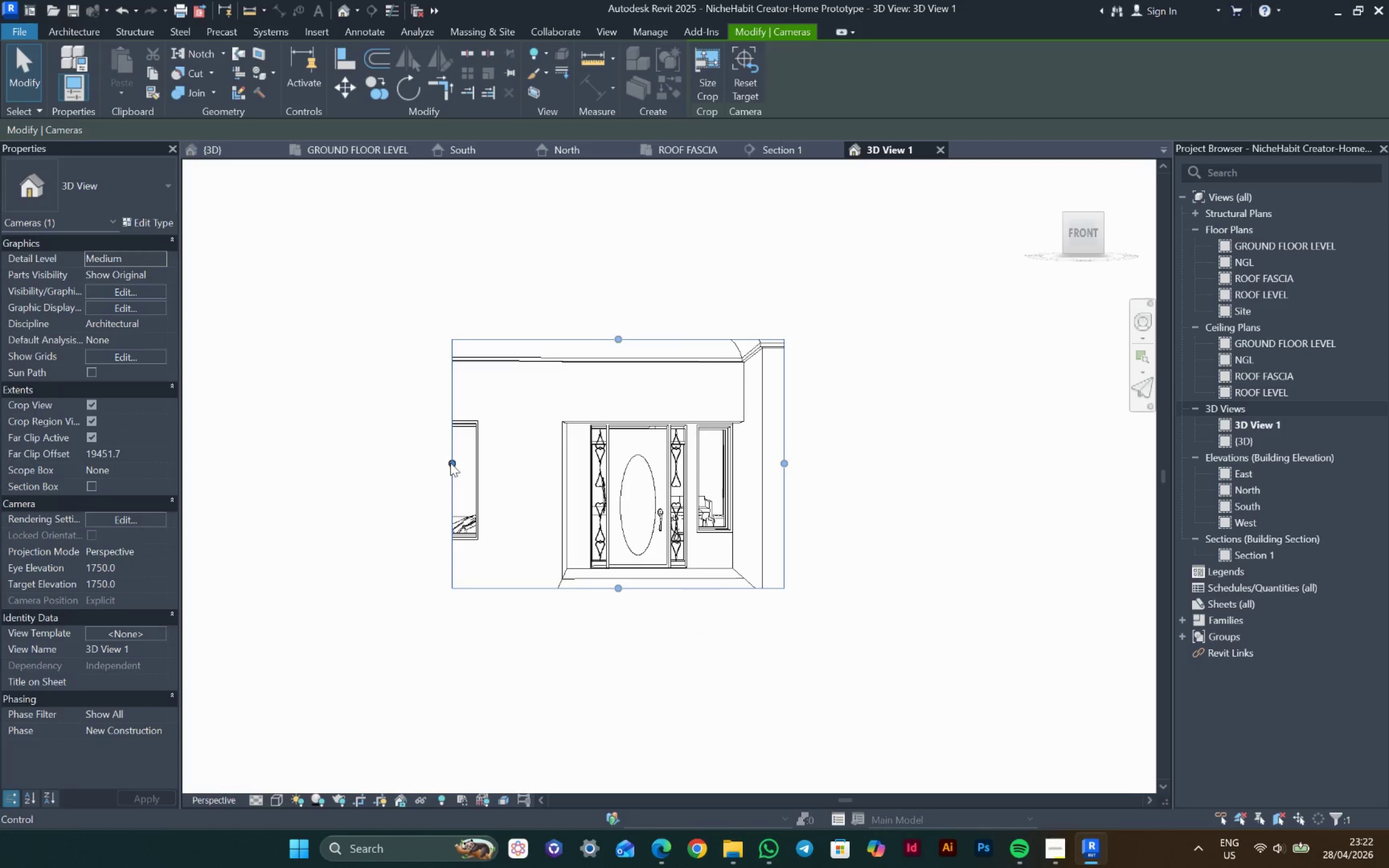 
left_click_drag(start_coordinate=[450, 463], to_coordinate=[318, 439])
 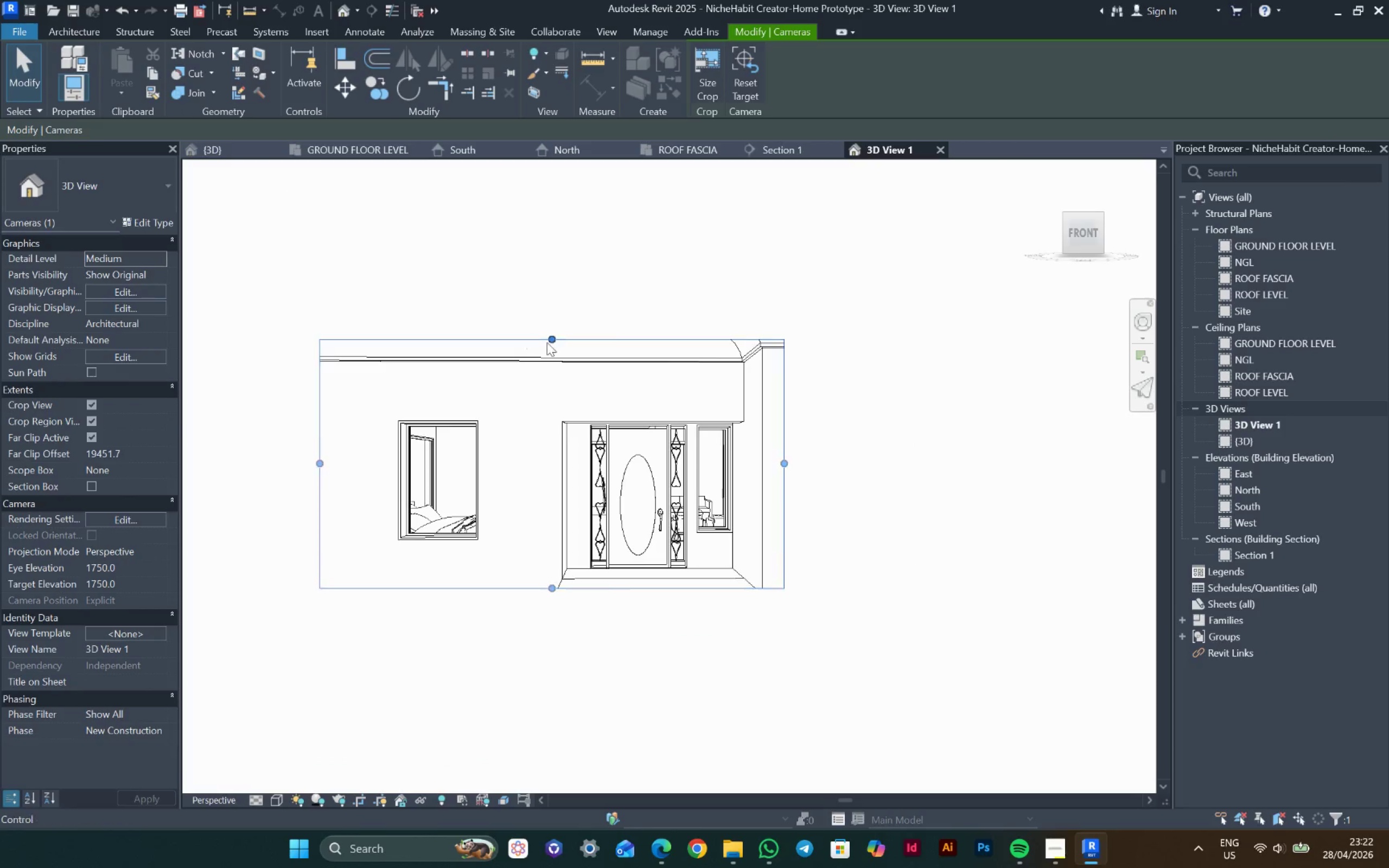 
left_click_drag(start_coordinate=[553, 334], to_coordinate=[556, 242])
 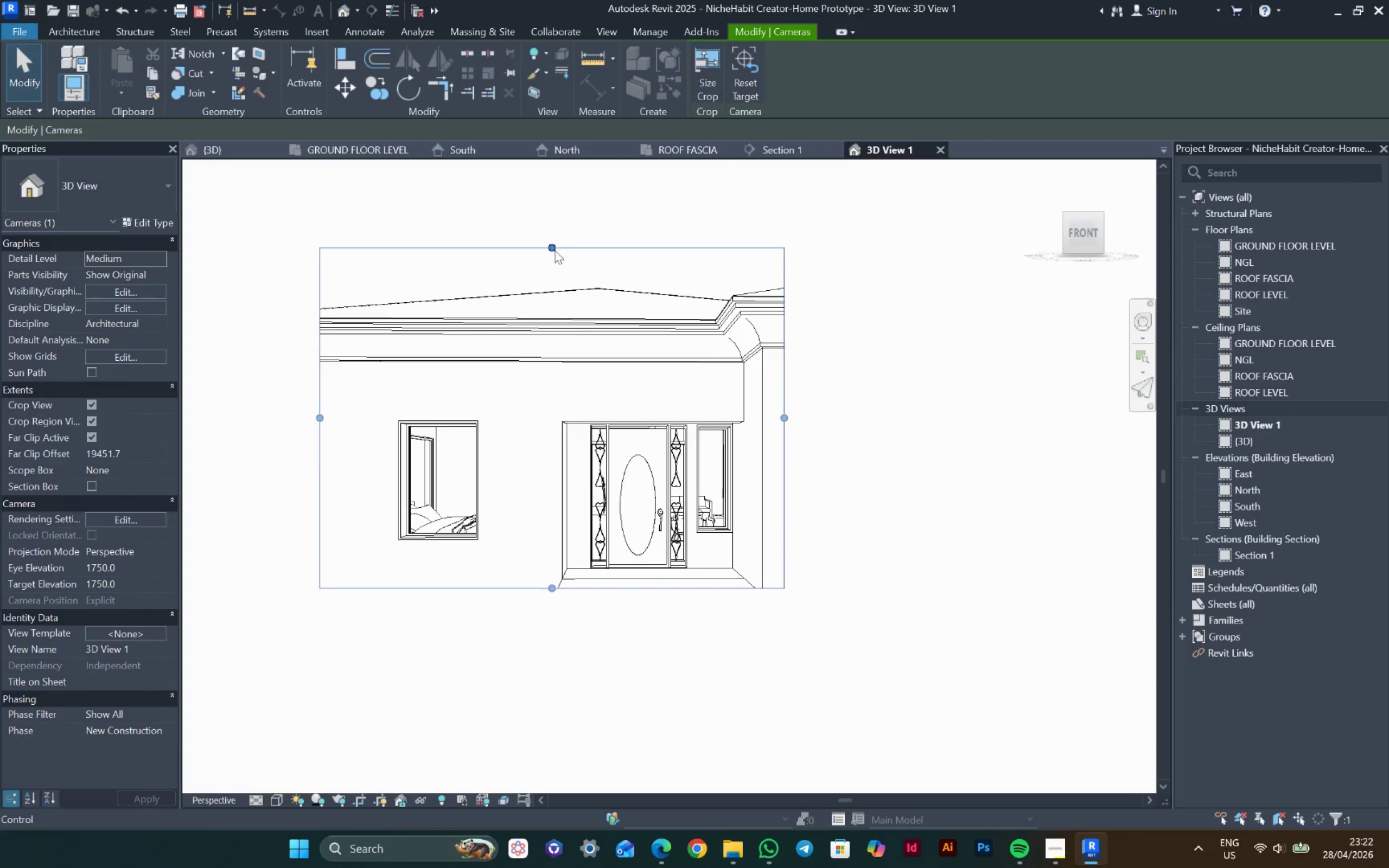 
scroll: coordinate [558, 266], scroll_direction: down, amount: 5.0
 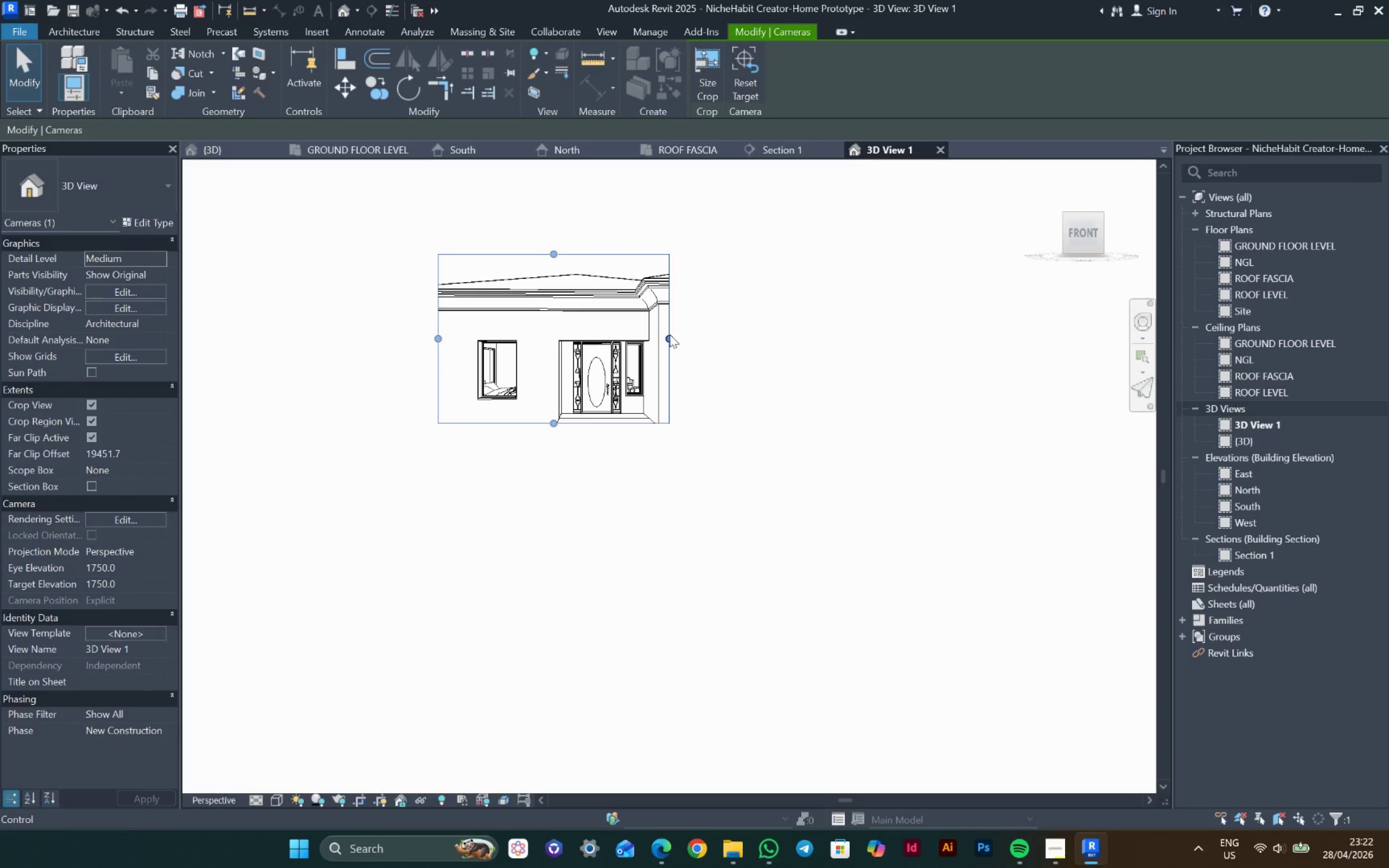 
left_click_drag(start_coordinate=[673, 334], to_coordinate=[849, 343])
 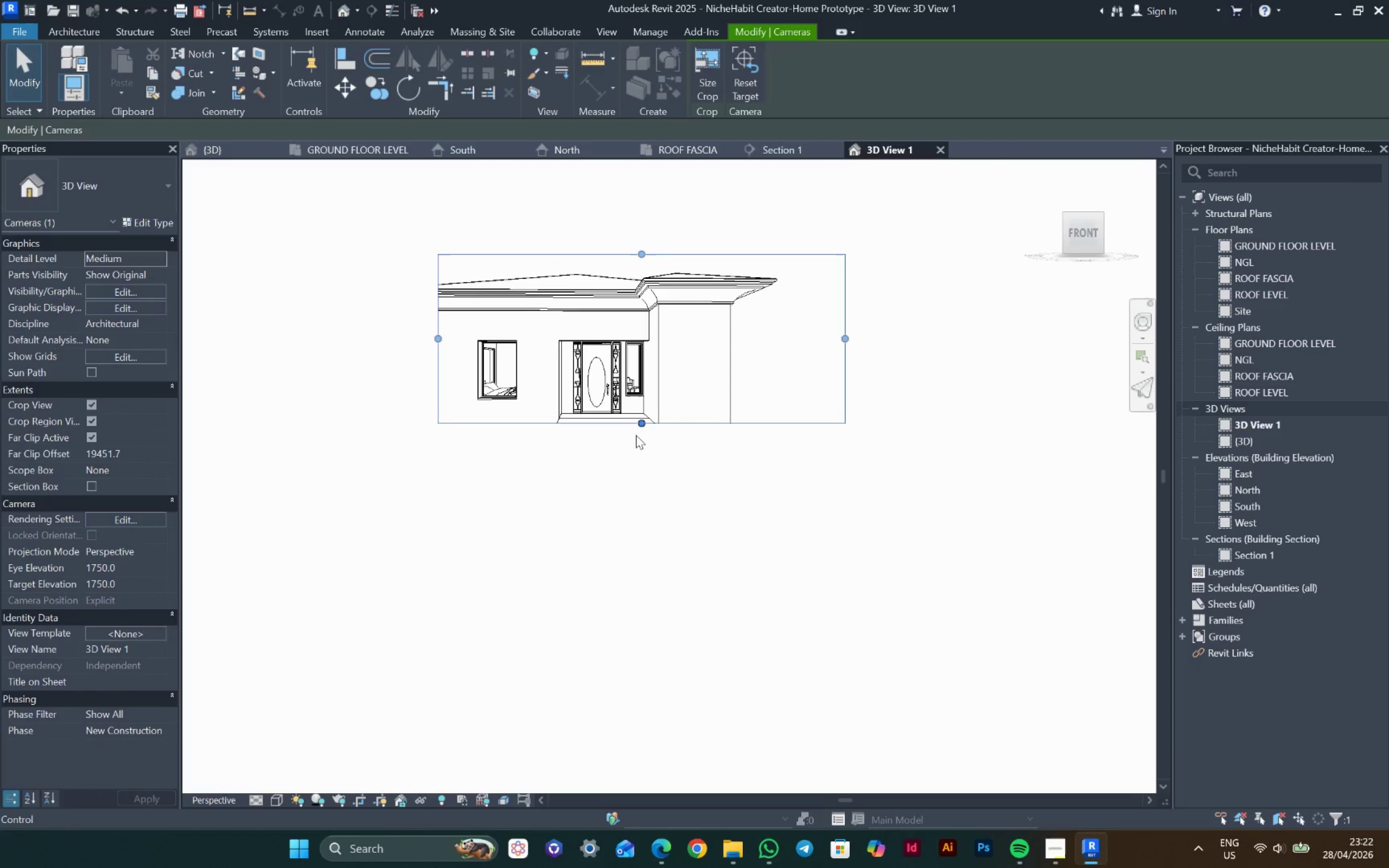 
left_click_drag(start_coordinate=[641, 427], to_coordinate=[652, 545])
 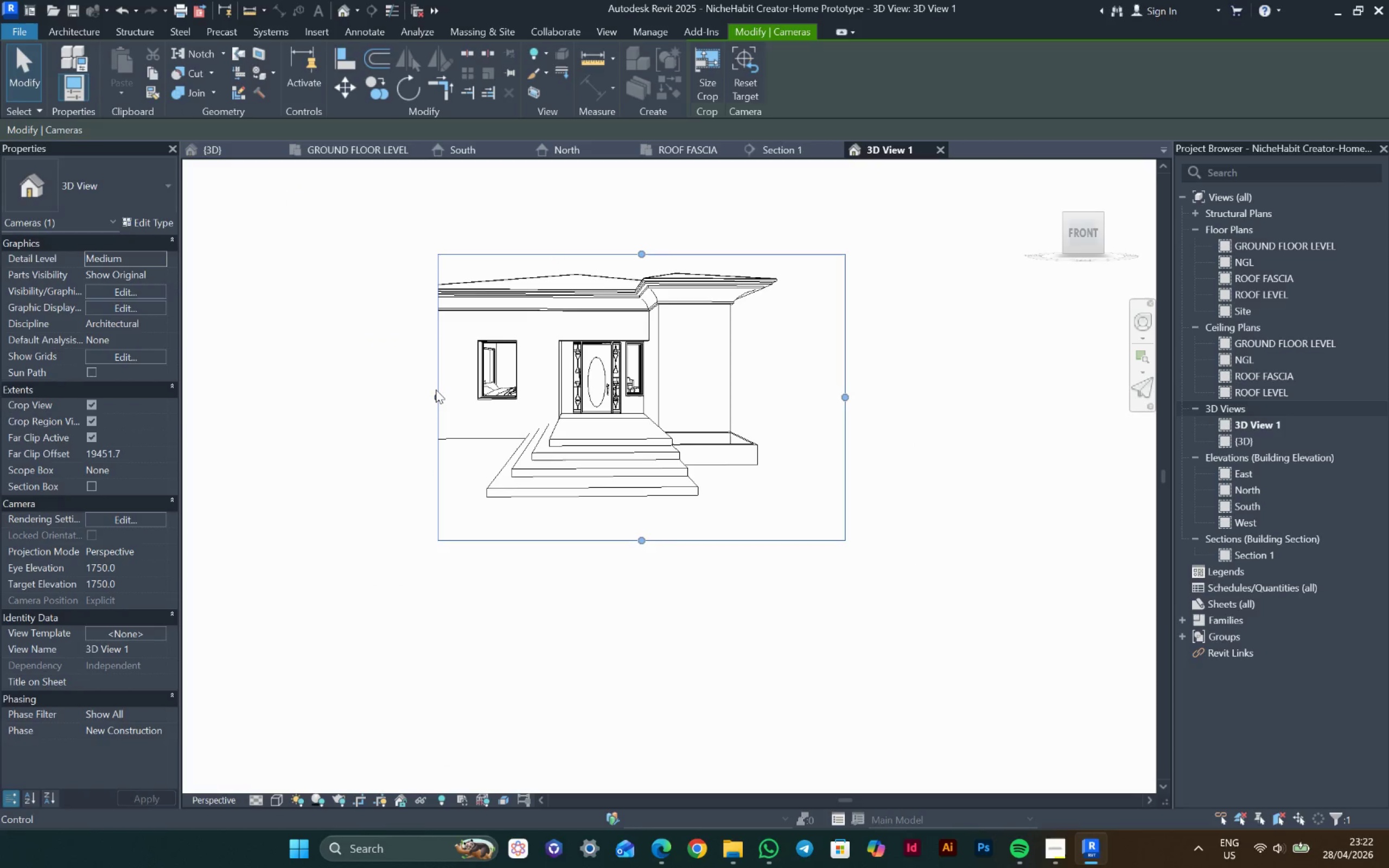 
left_click_drag(start_coordinate=[435, 391], to_coordinate=[308, 391])
 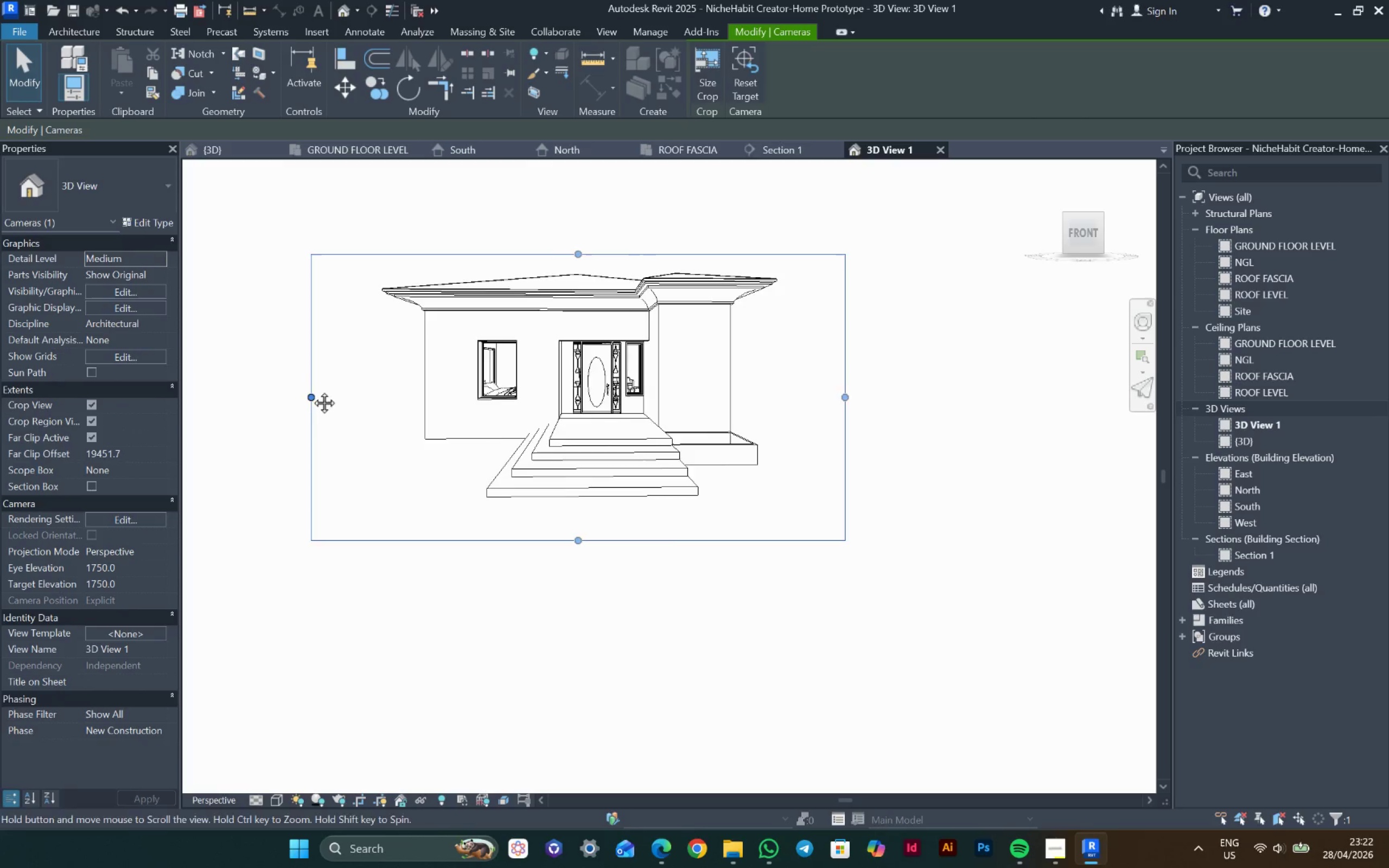 
double_click([312, 391])
 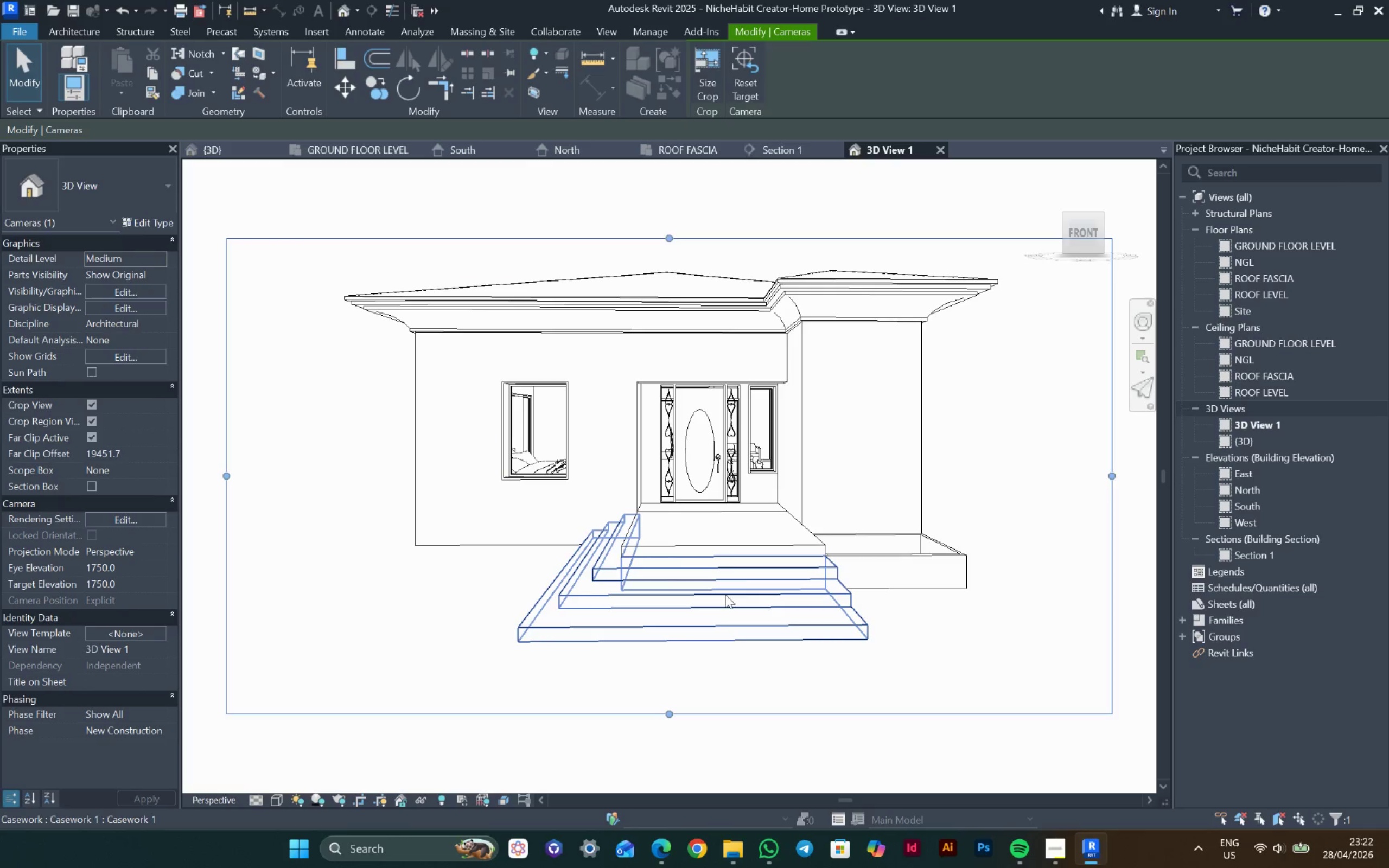 
scroll: coordinate [699, 643], scroll_direction: down, amount: 2.0
 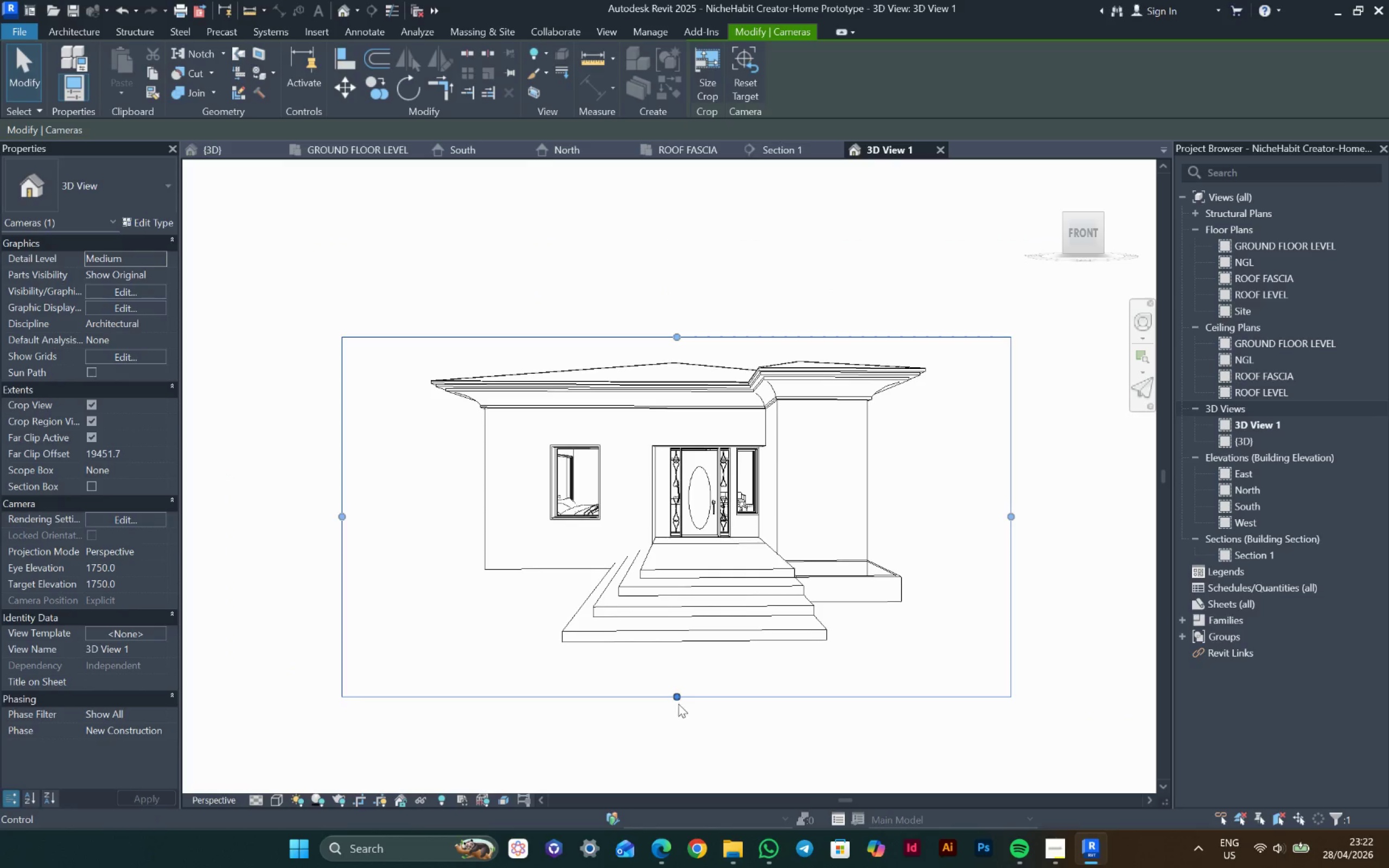 
left_click_drag(start_coordinate=[678, 704], to_coordinate=[676, 672])
 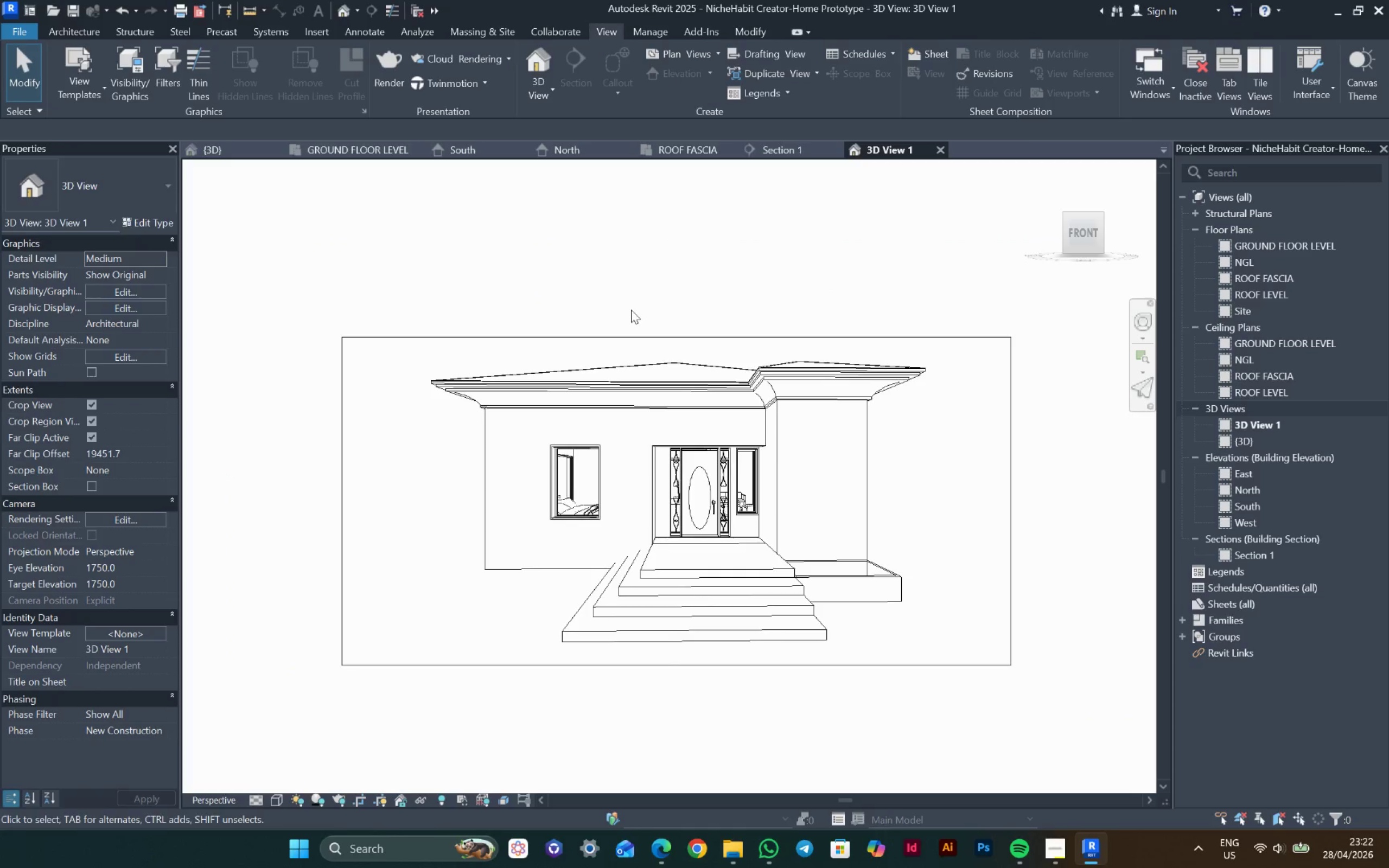 
double_click([631, 310])
 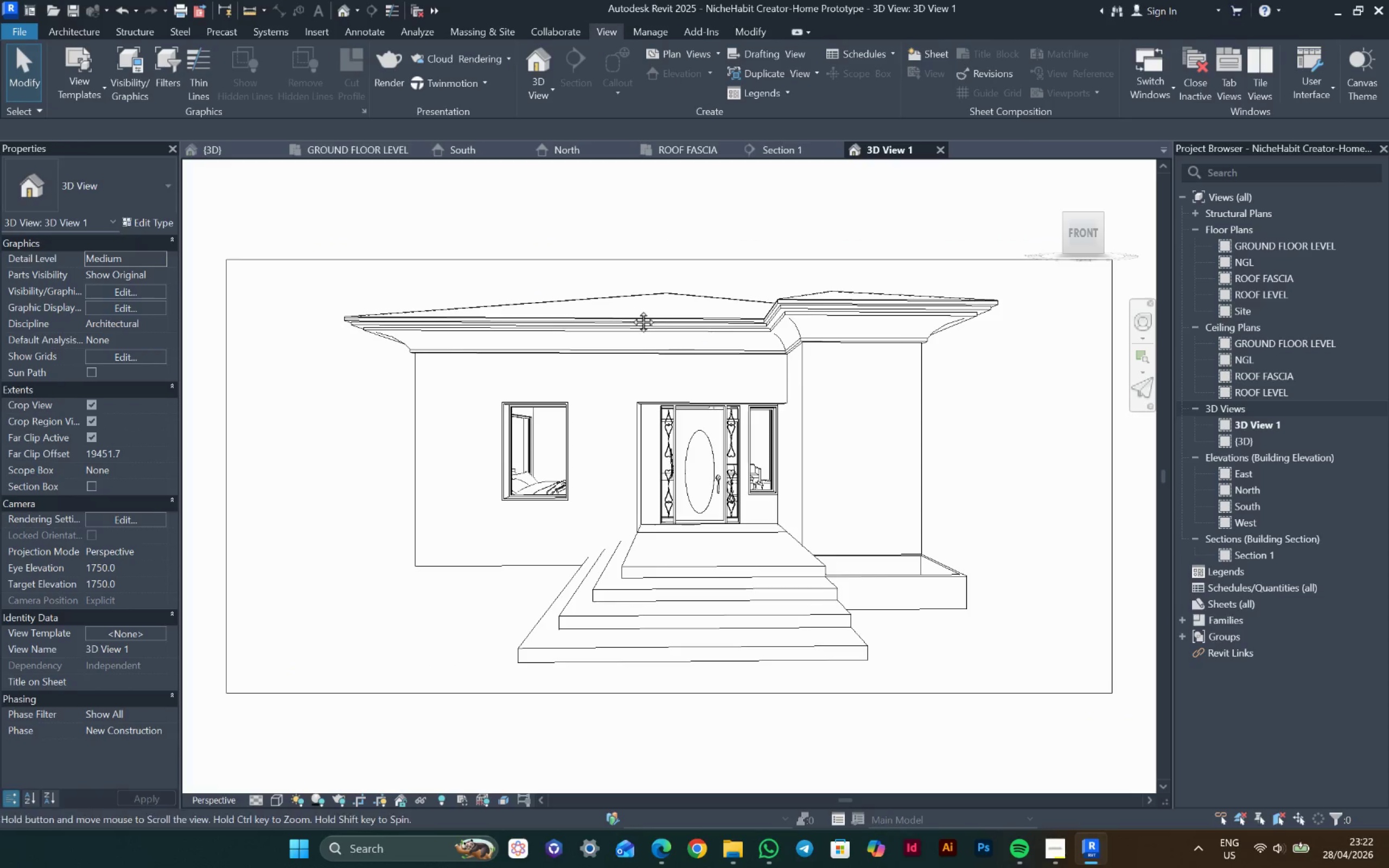 
triple_click([631, 310])
 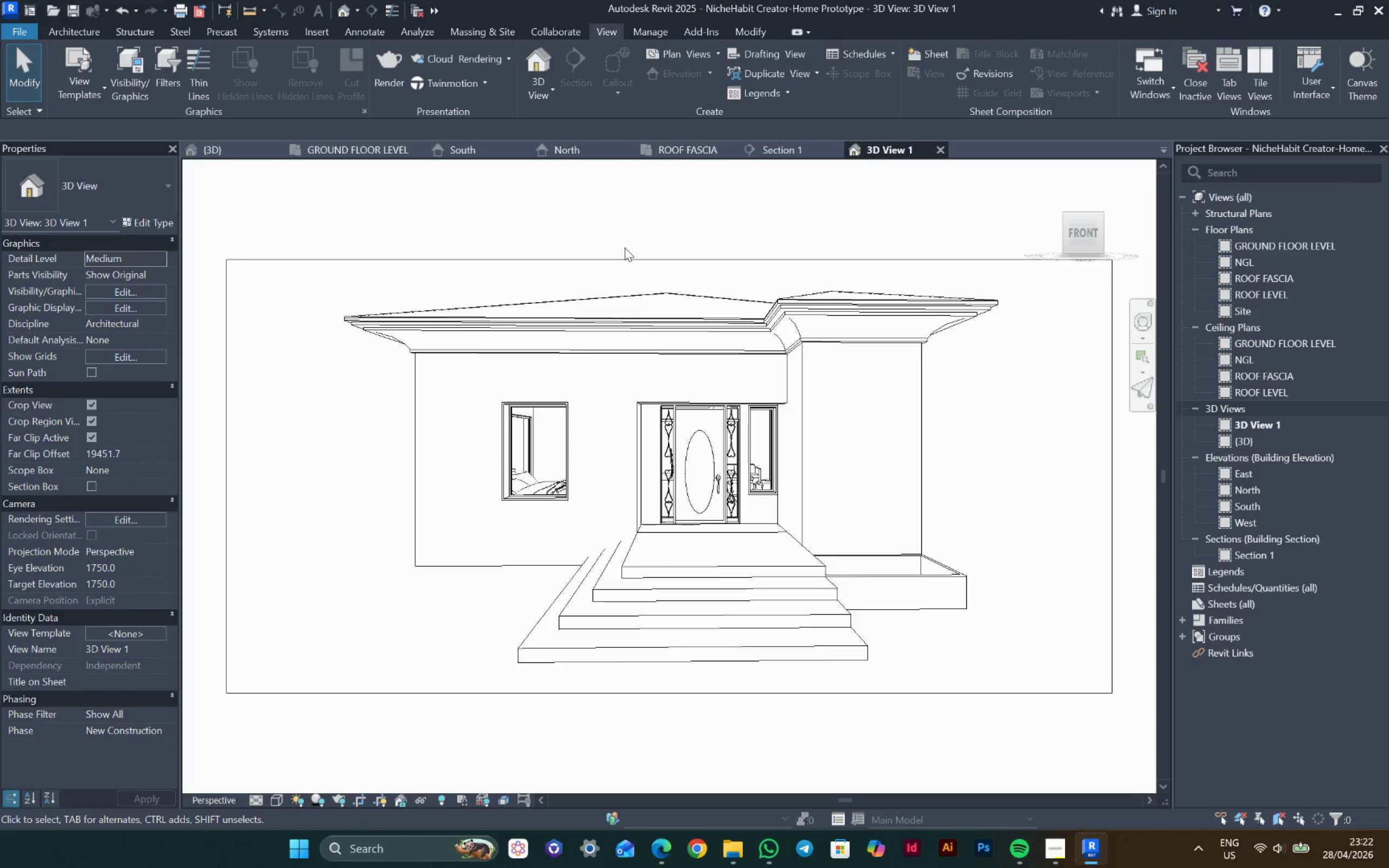 
left_click_drag(start_coordinate=[625, 254], to_coordinate=[629, 259])
 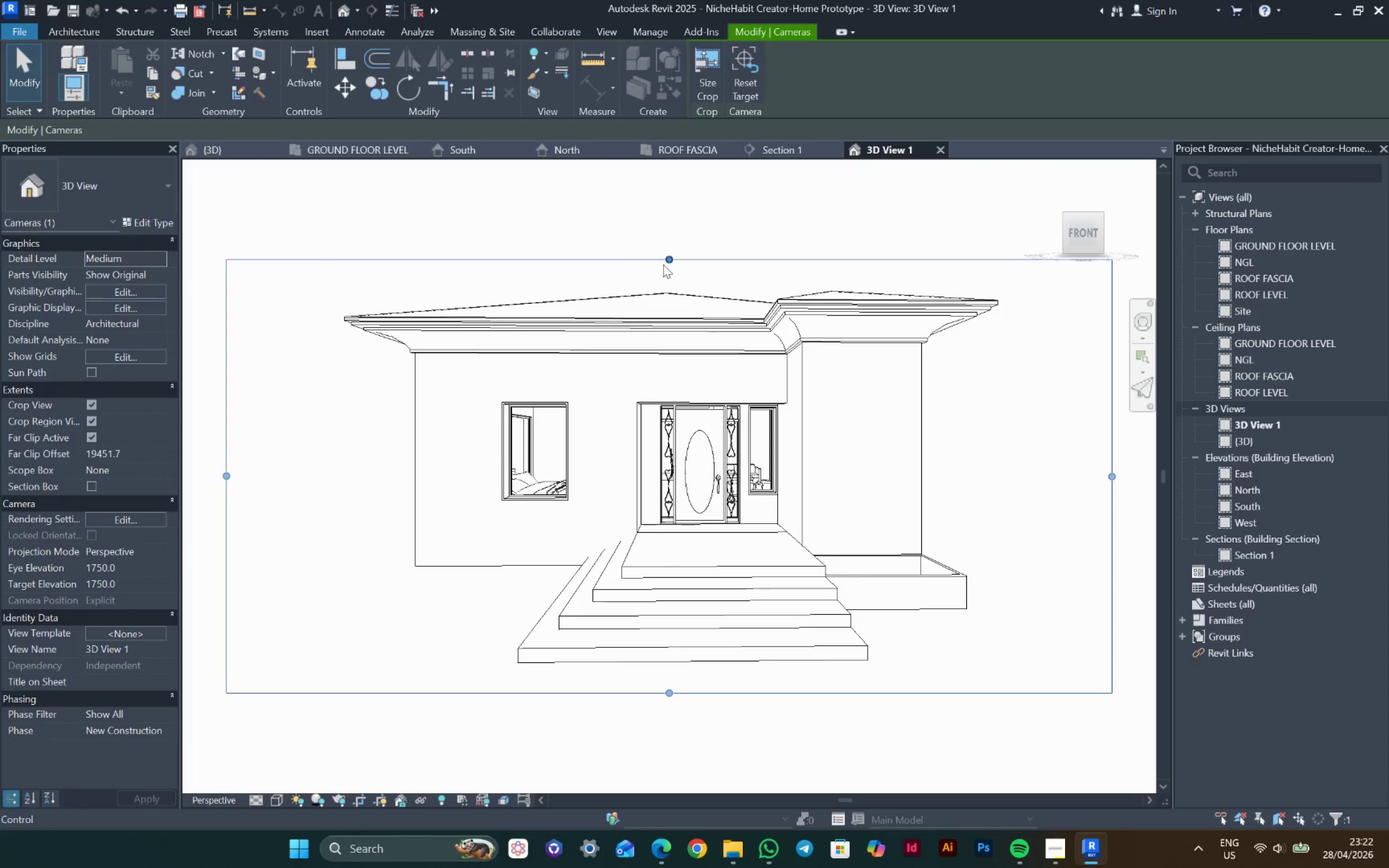 
left_click_drag(start_coordinate=[666, 257], to_coordinate=[664, 229])
 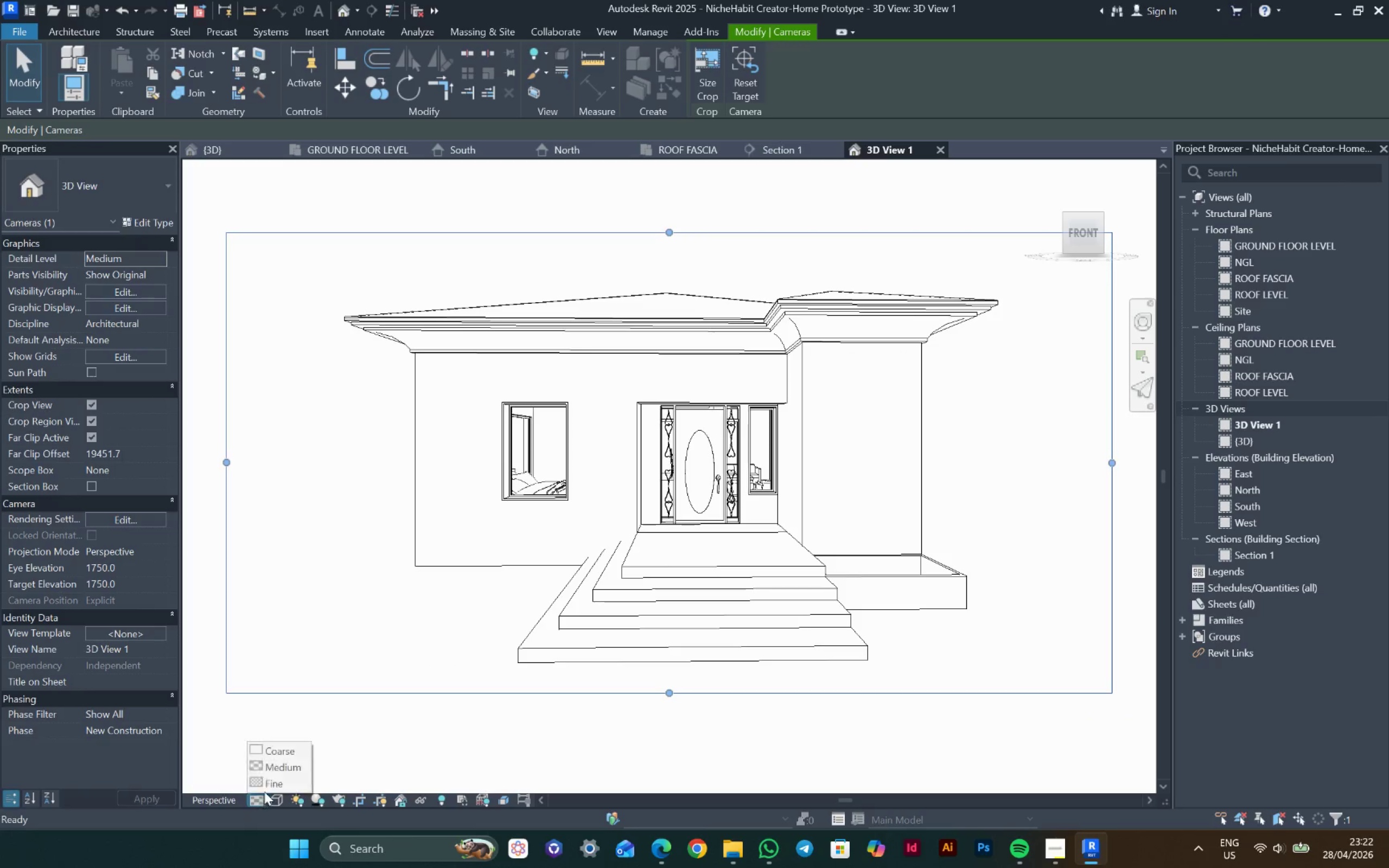 
left_click([271, 776])
 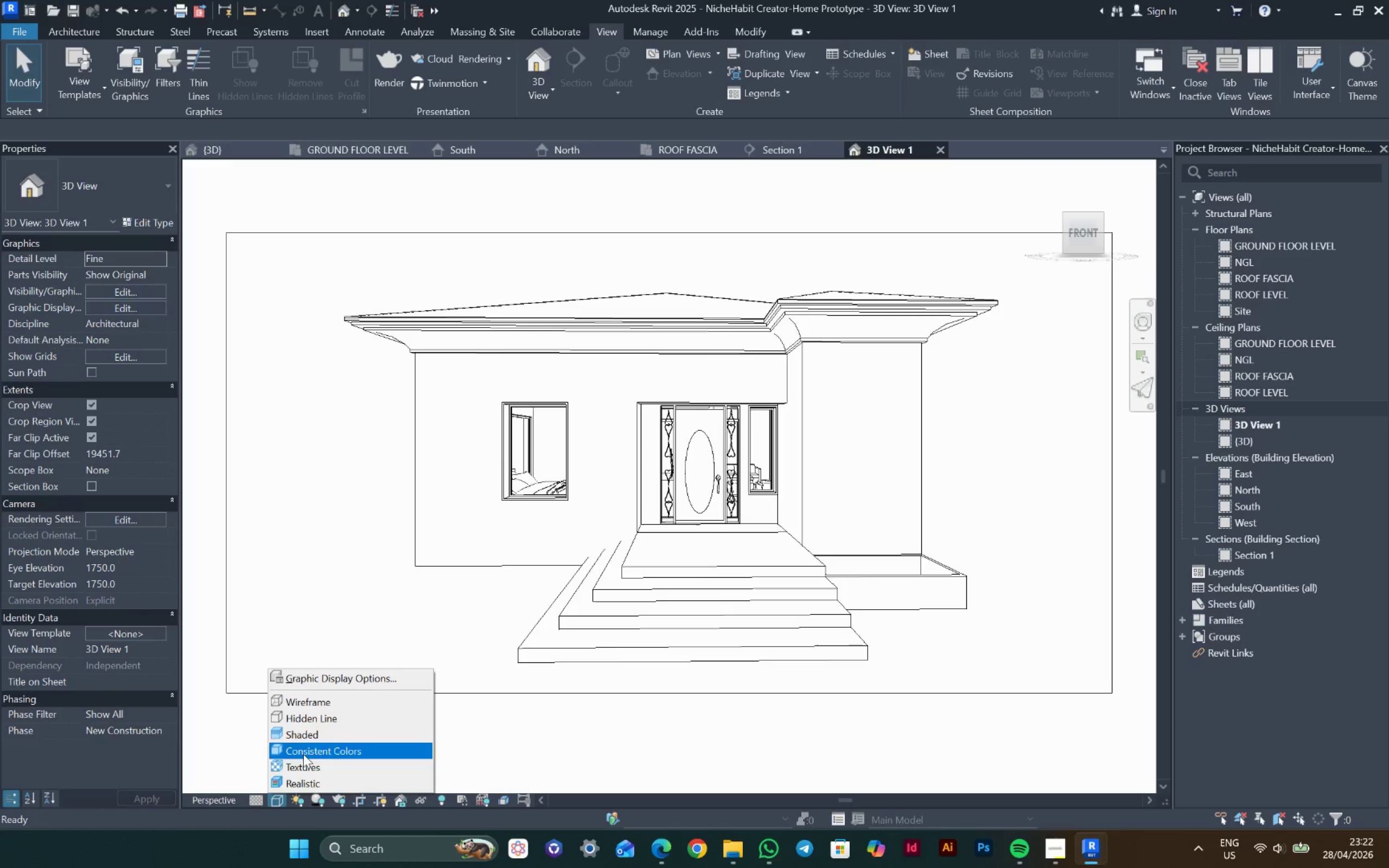 
left_click([300, 782])
 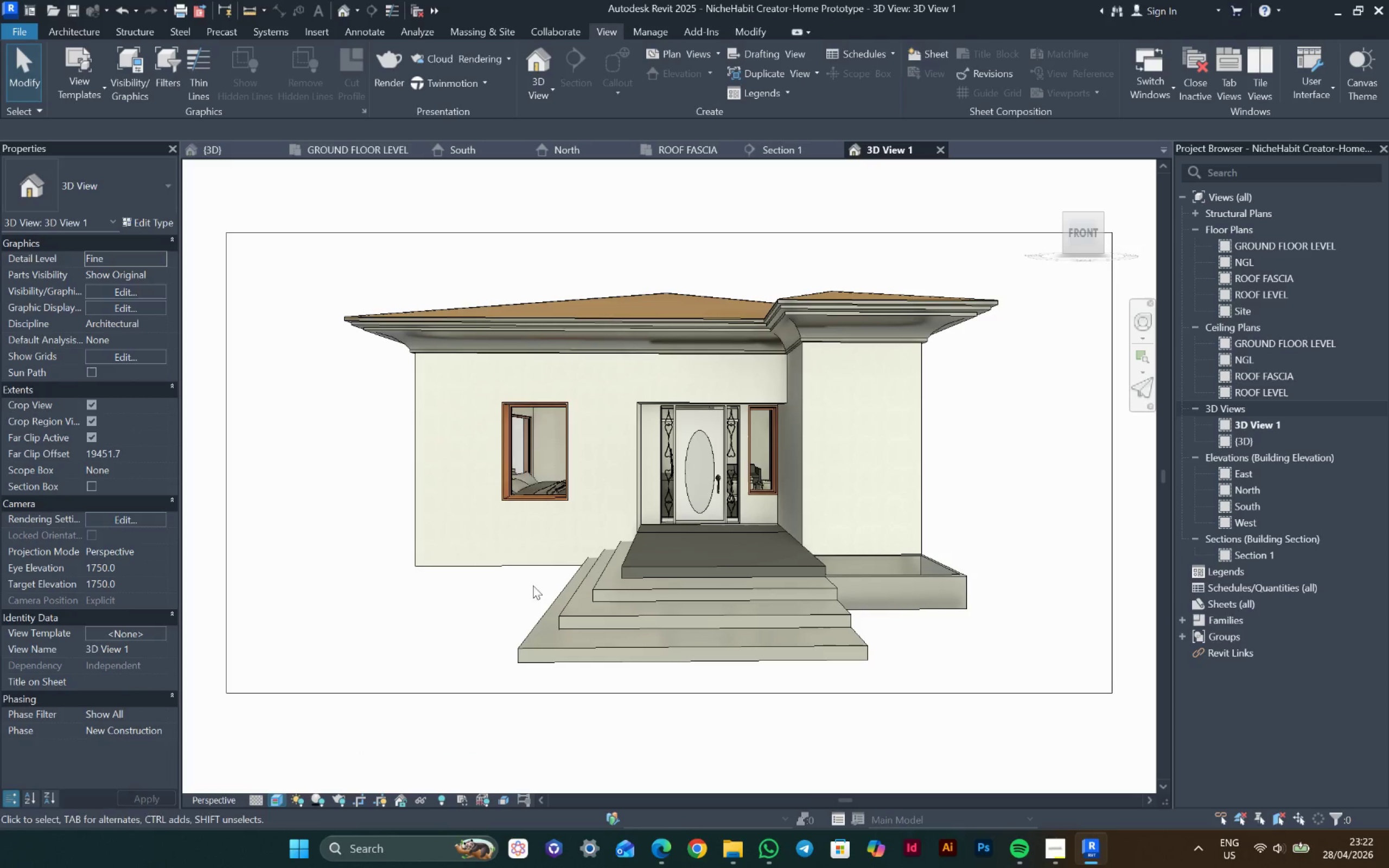 
wait(10.55)
 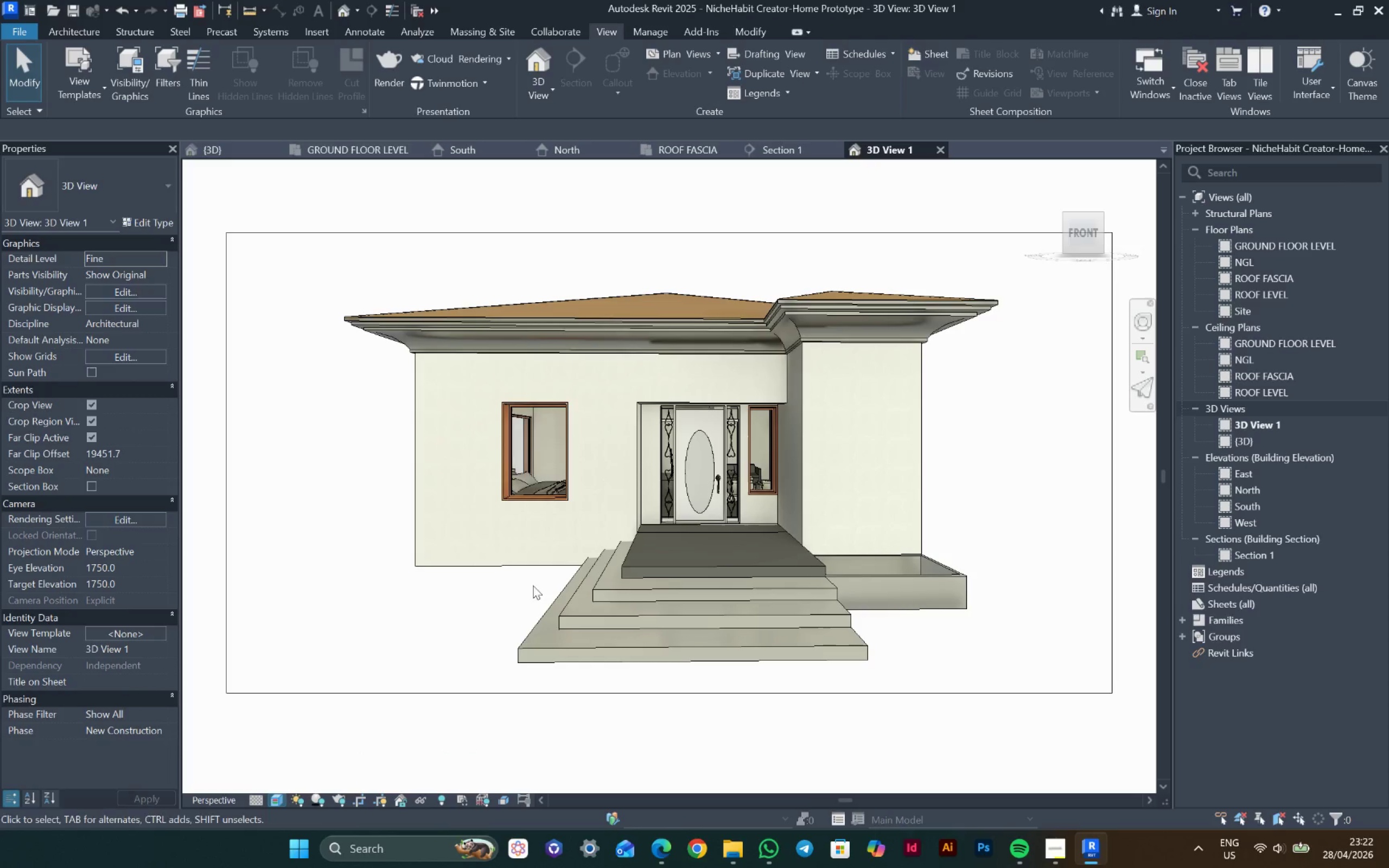 
hold_key(key=ShiftLeft, duration=2.58)
 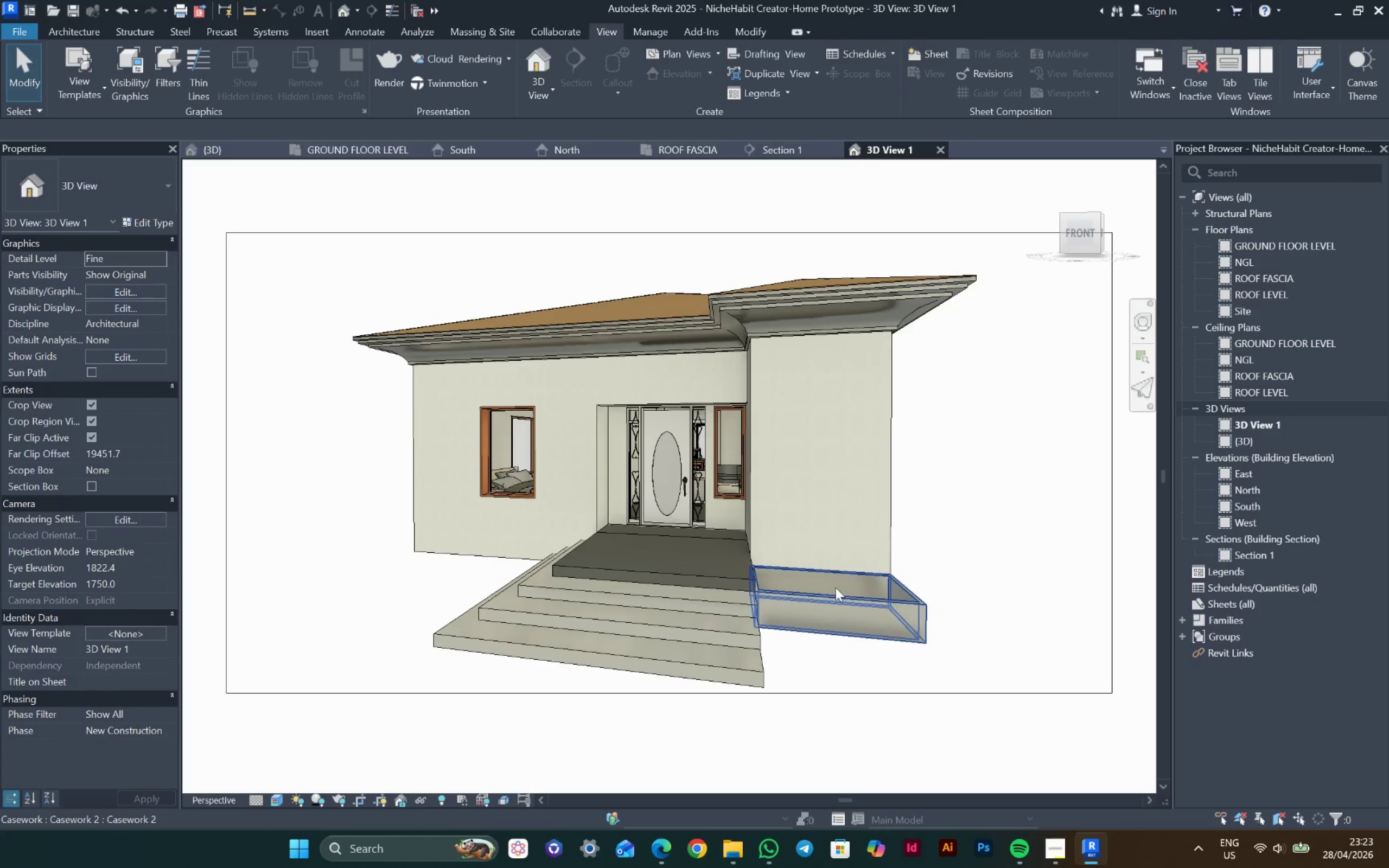 
scroll: coordinate [768, 548], scroll_direction: down, amount: 1.0
 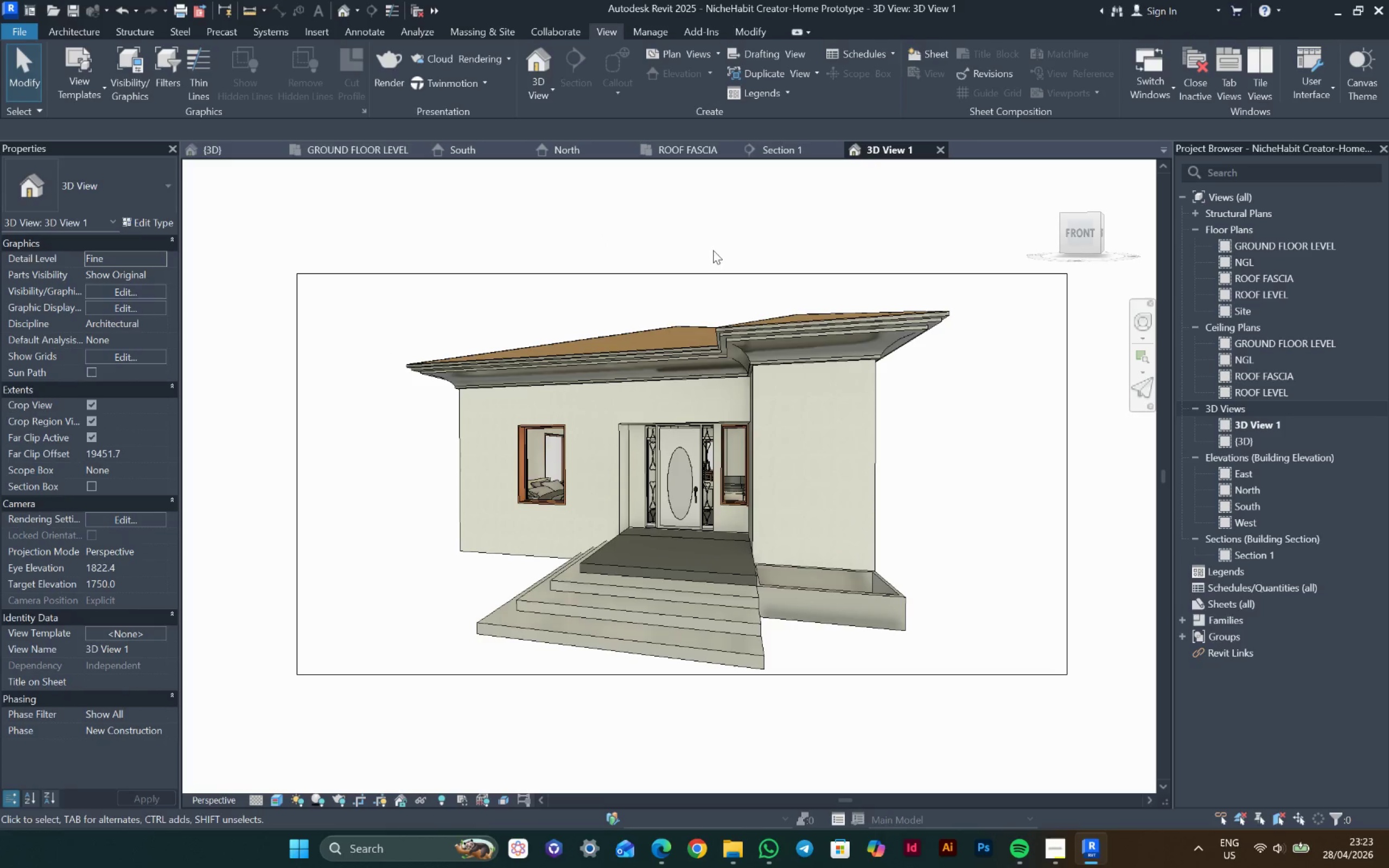 
double_click([476, 288])
 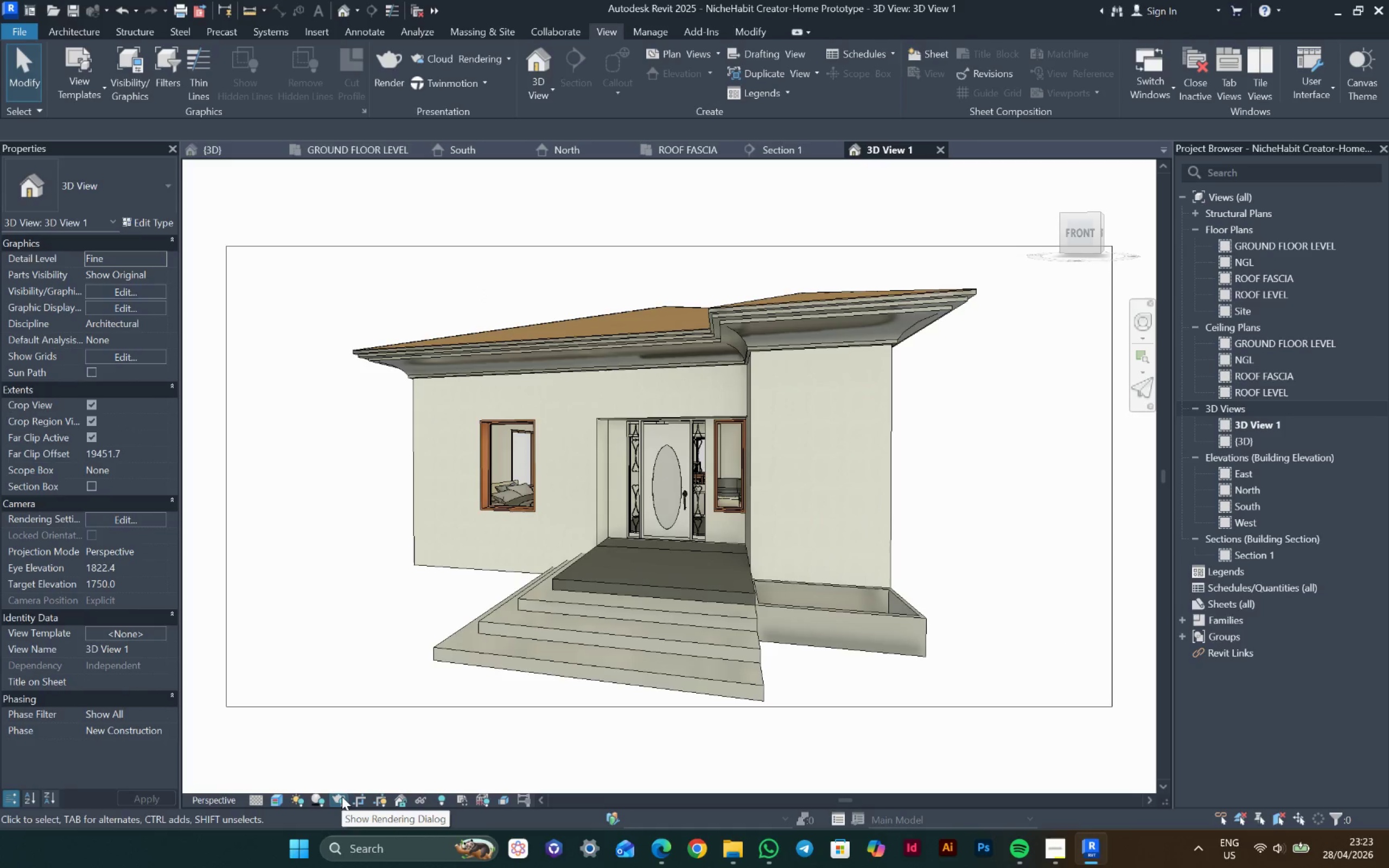 
left_click([342, 796])
 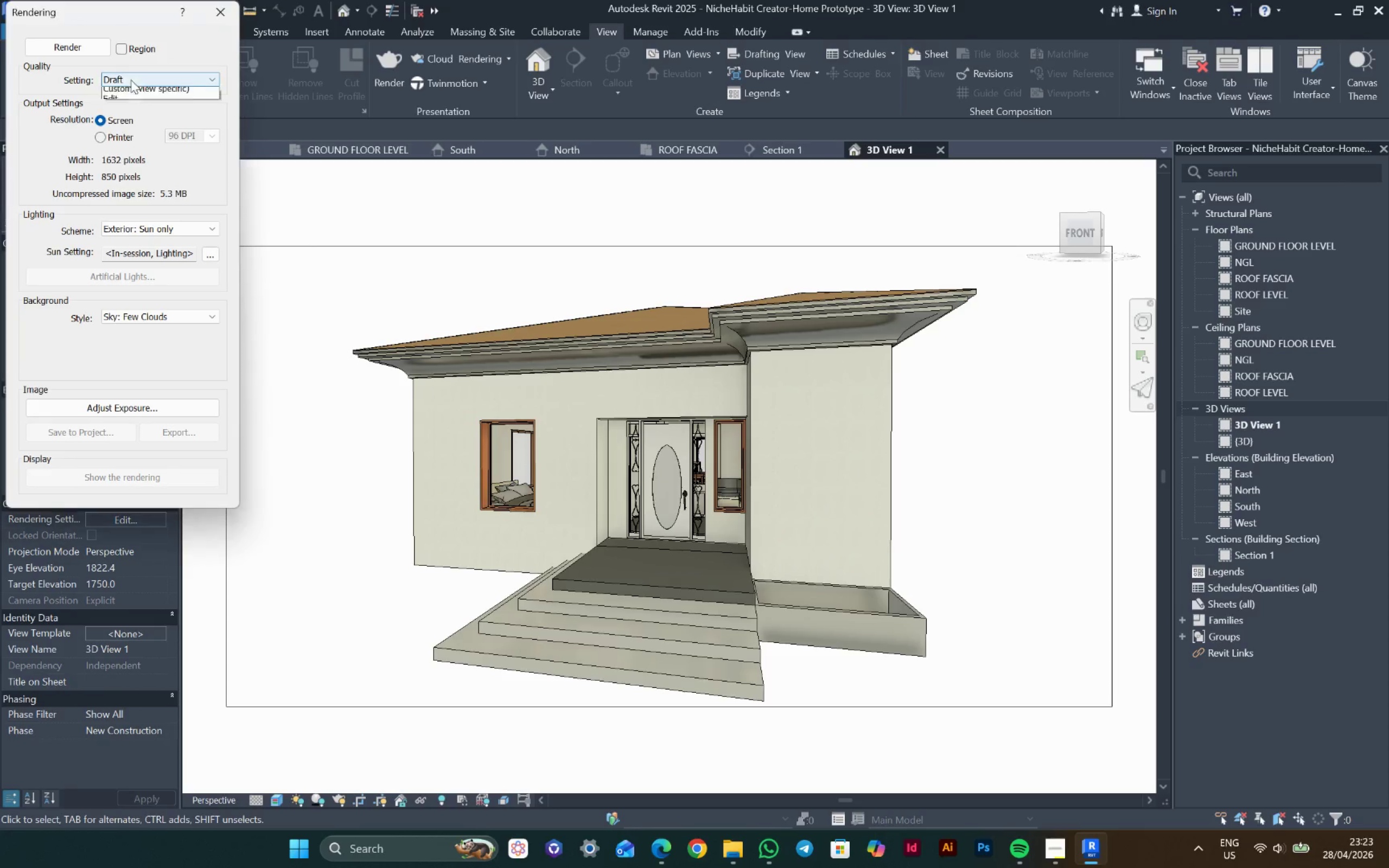 
left_click([131, 80])
 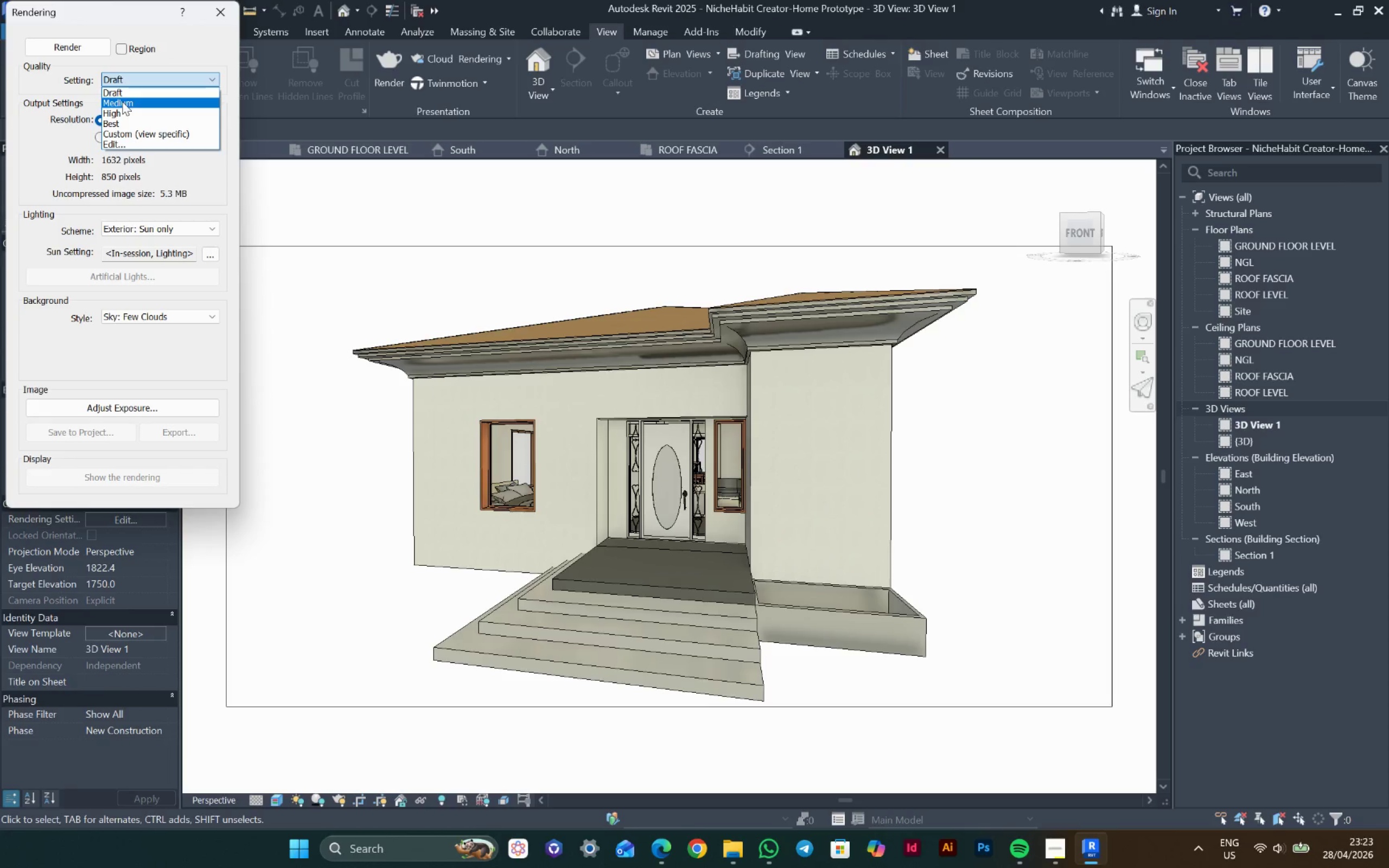 
wait(5.75)
 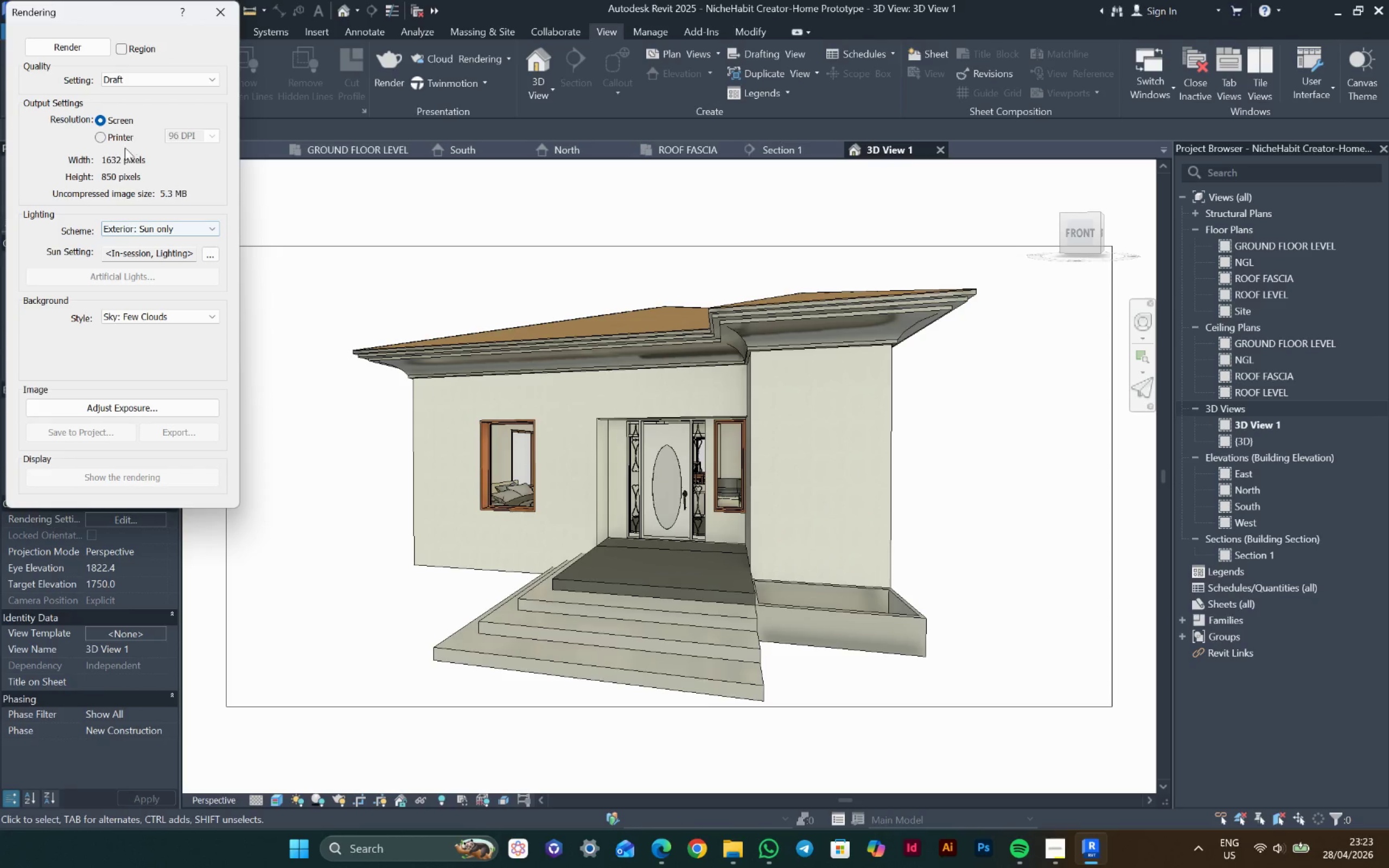 
double_click([127, 46])
 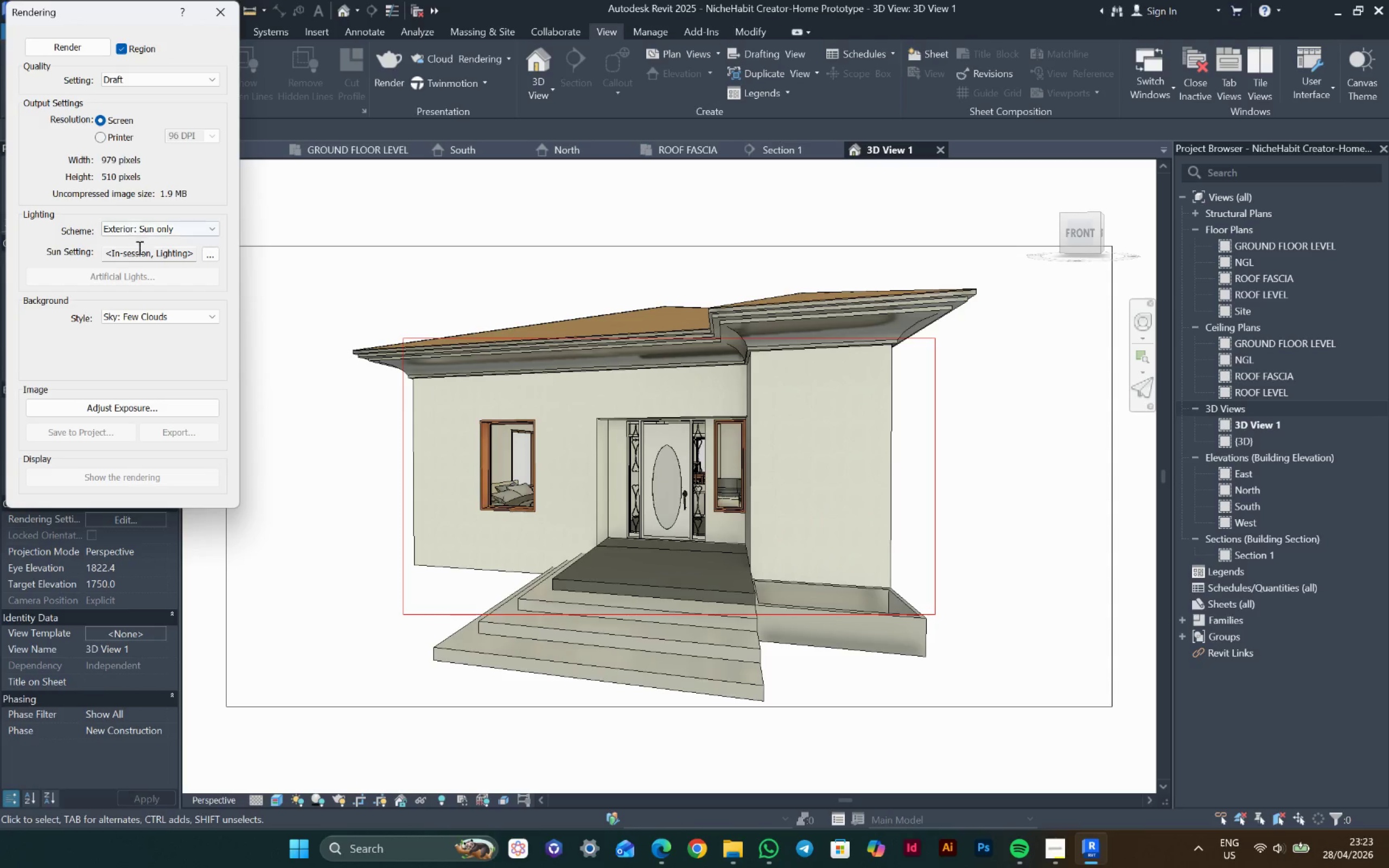 
left_click([133, 315])
 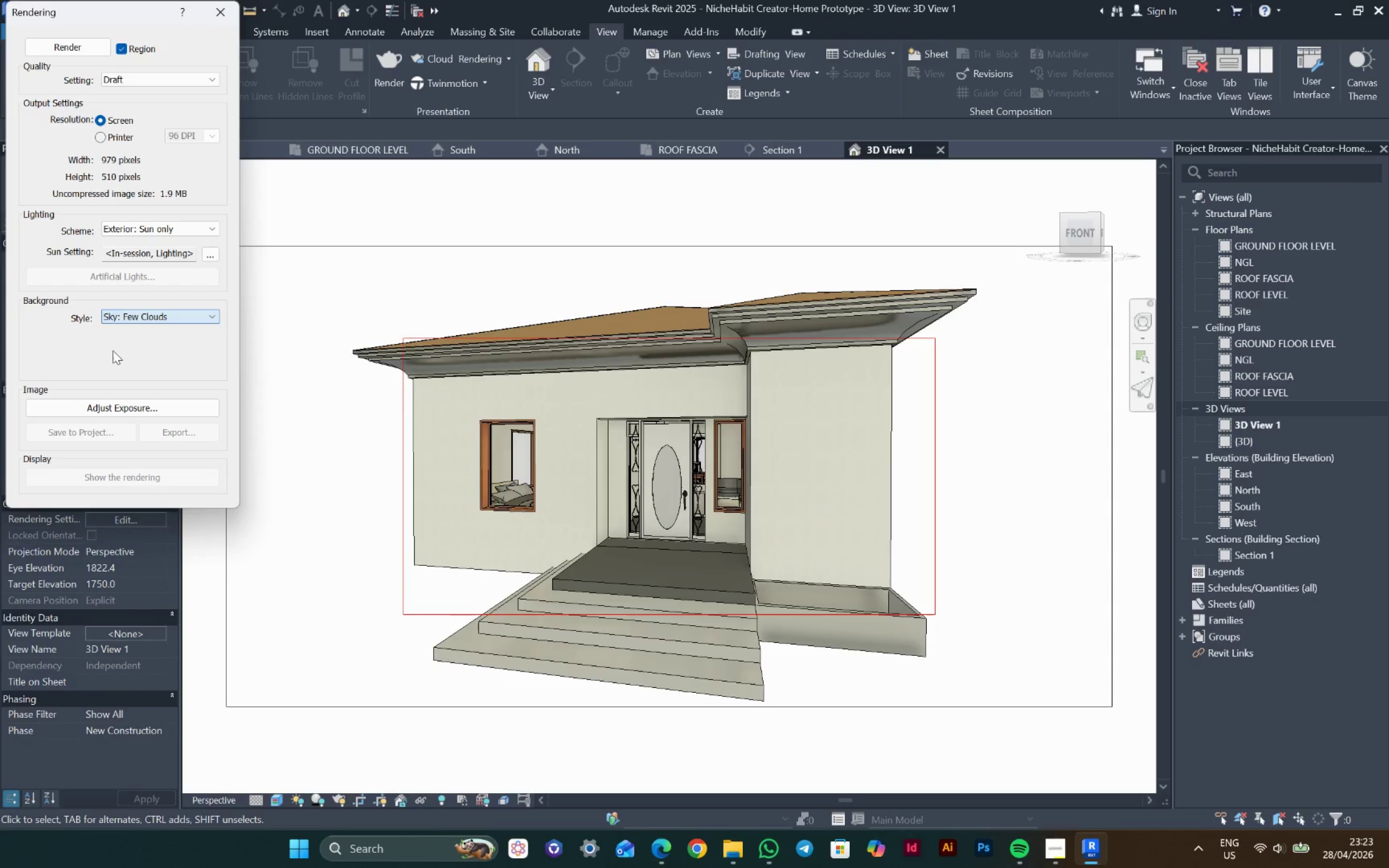 
left_click([123, 402])
 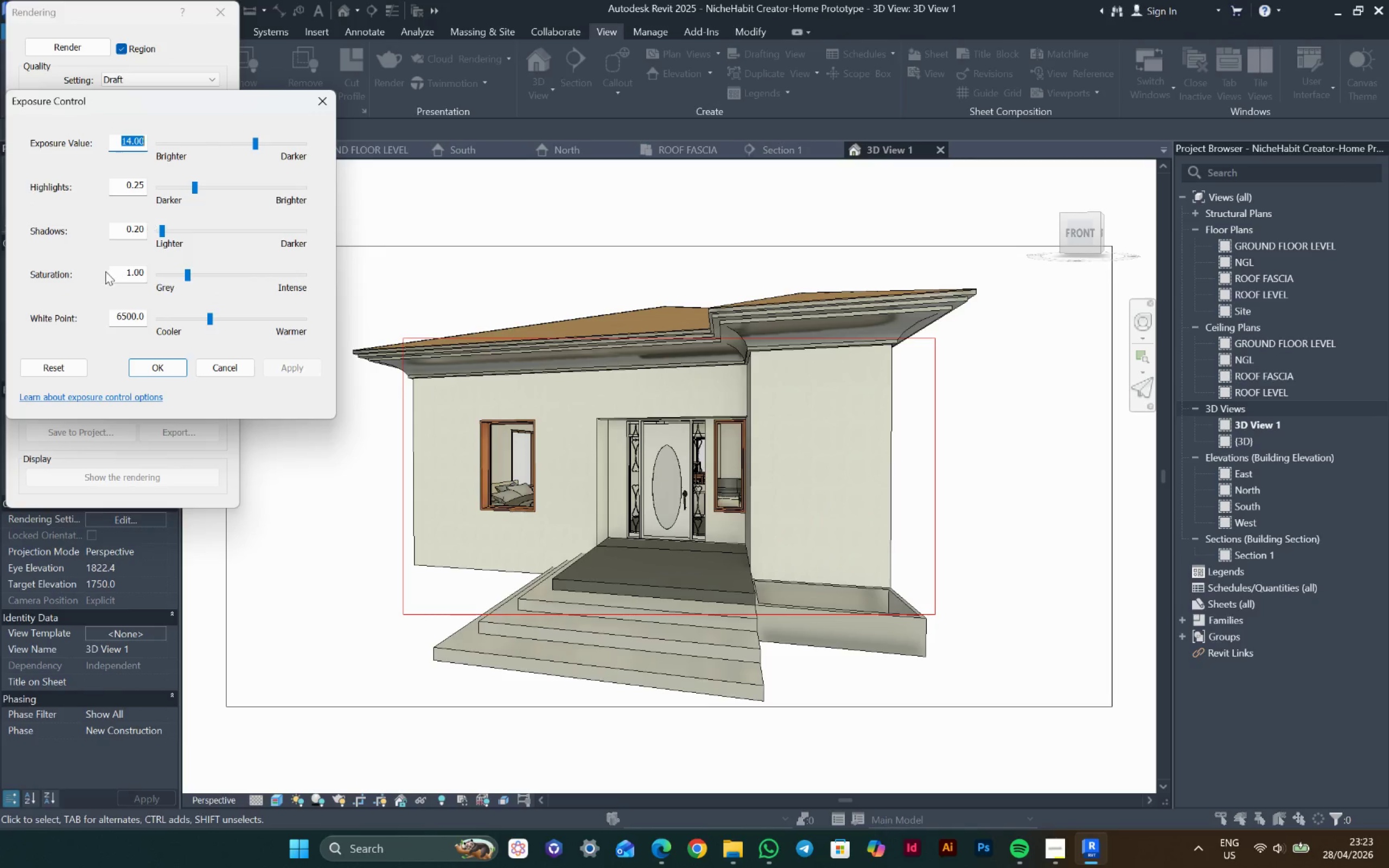 
key(Escape)
 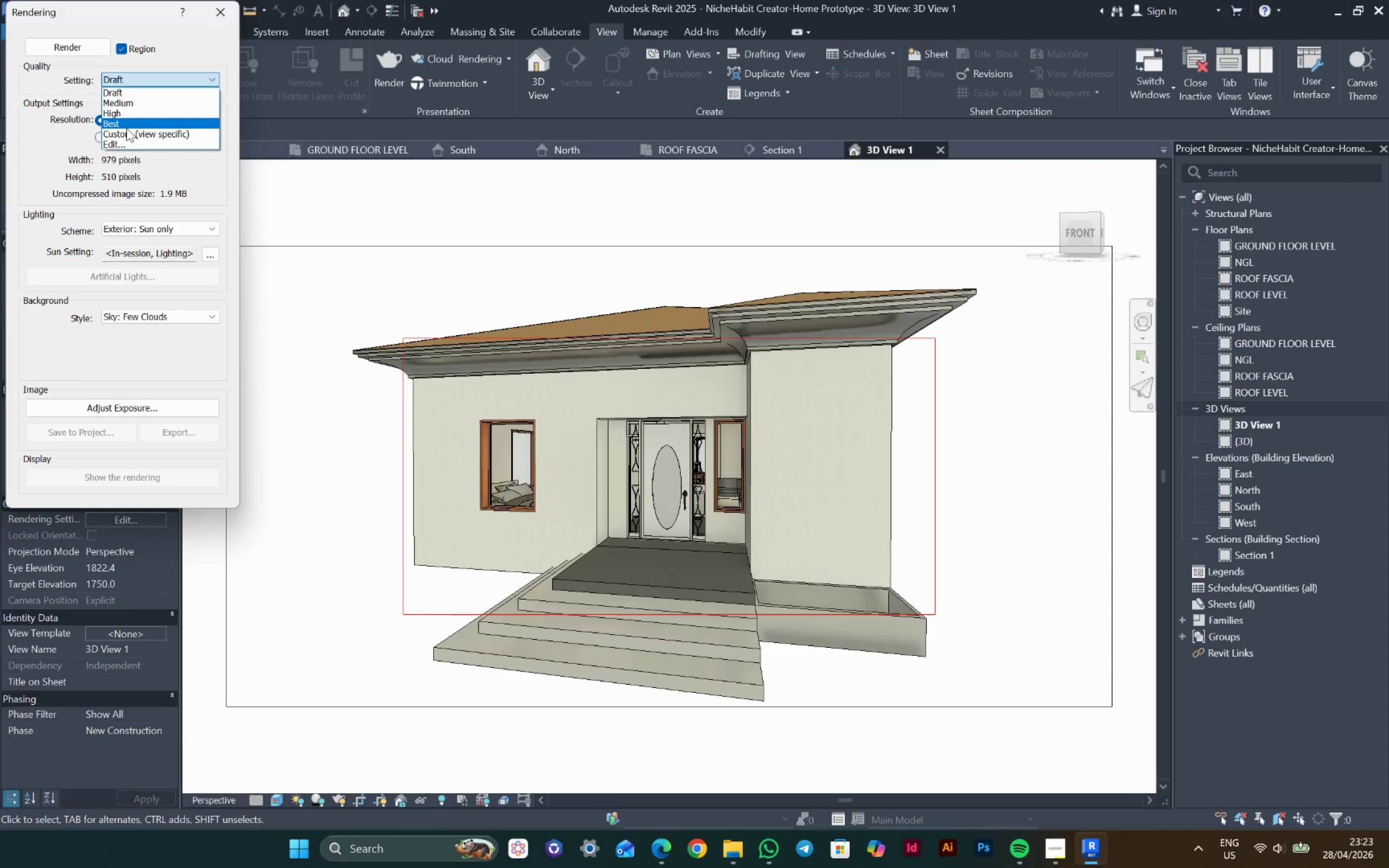 
left_click([125, 72])
 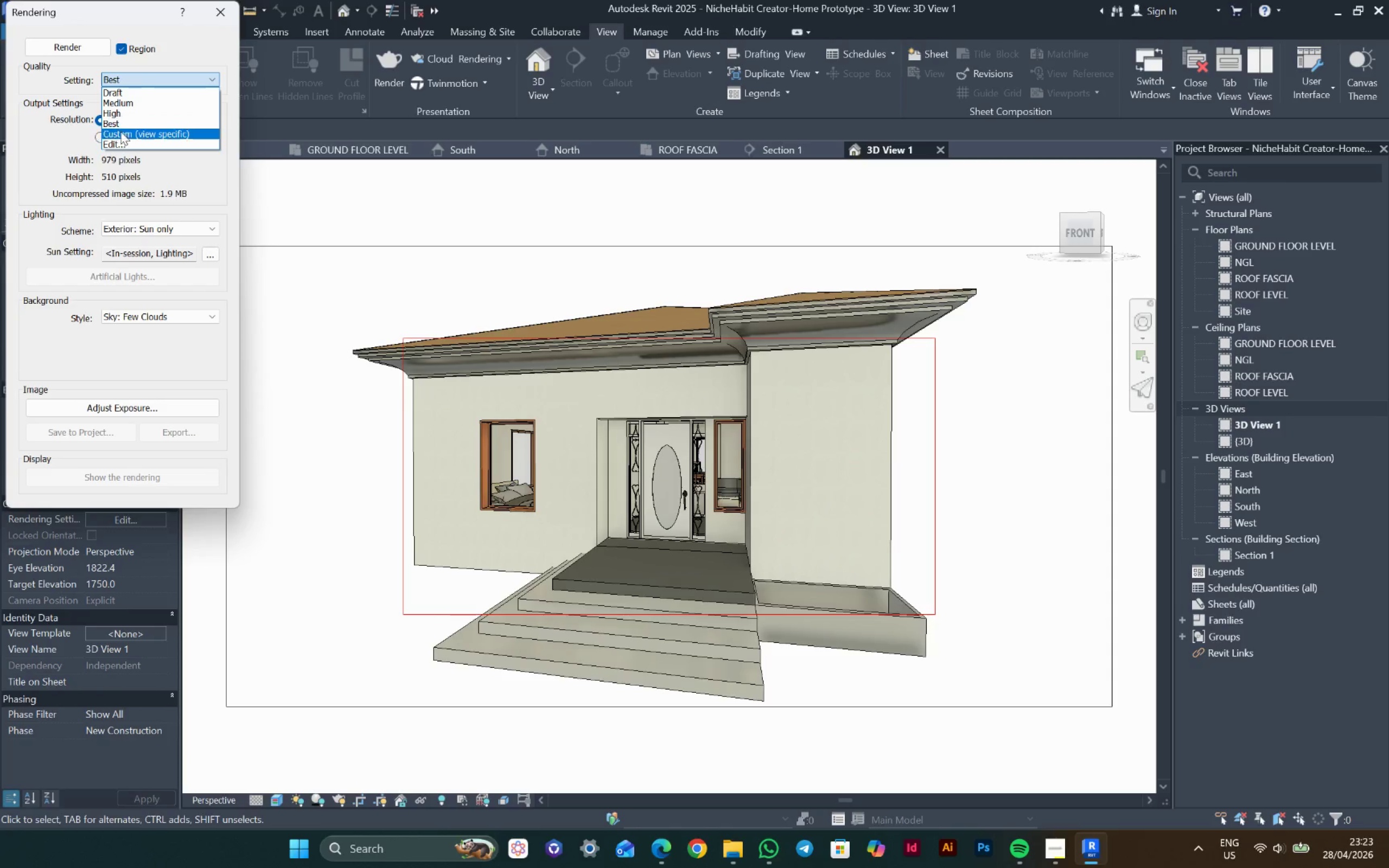 
left_click([120, 137])
 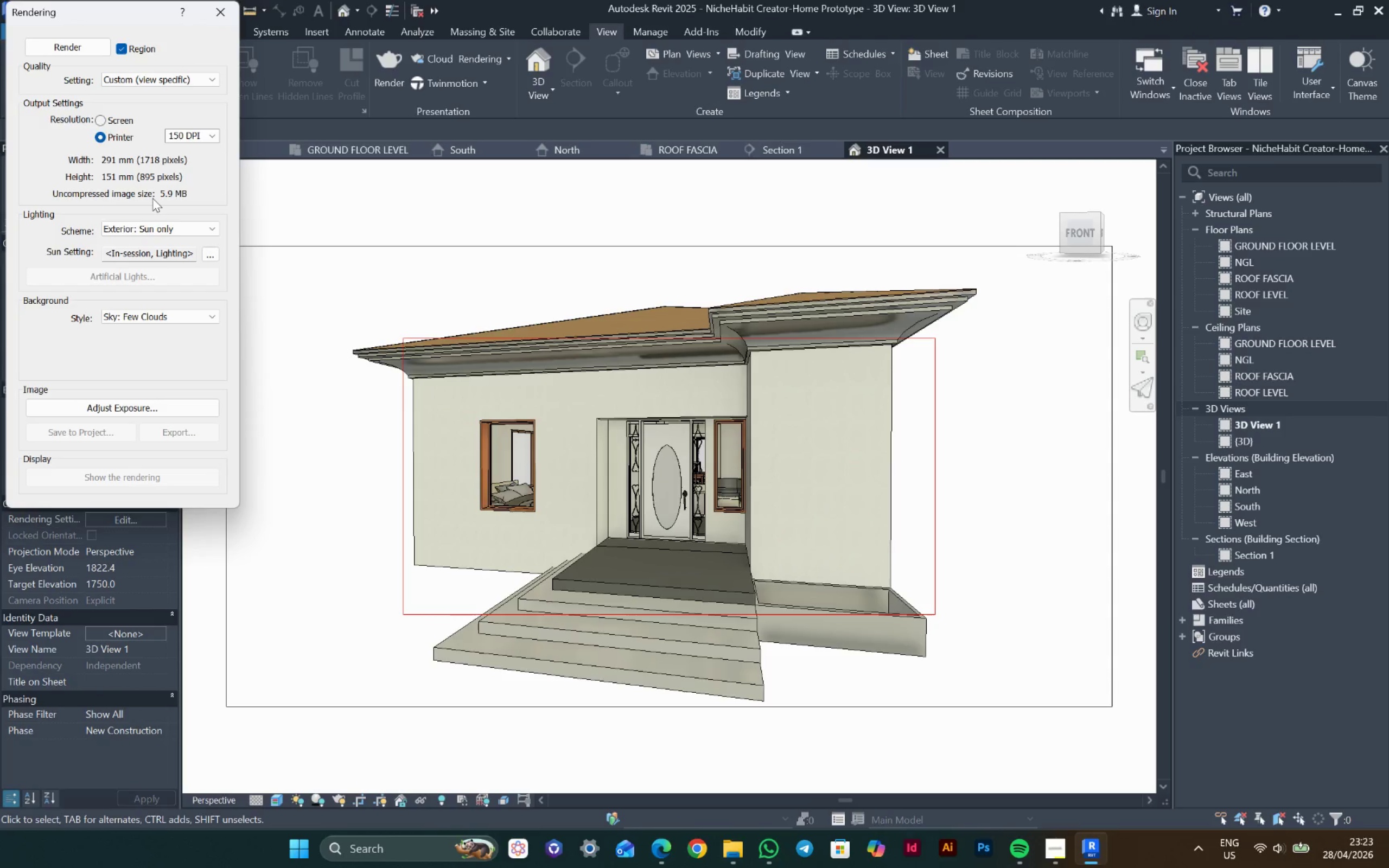 
left_click([174, 133])
 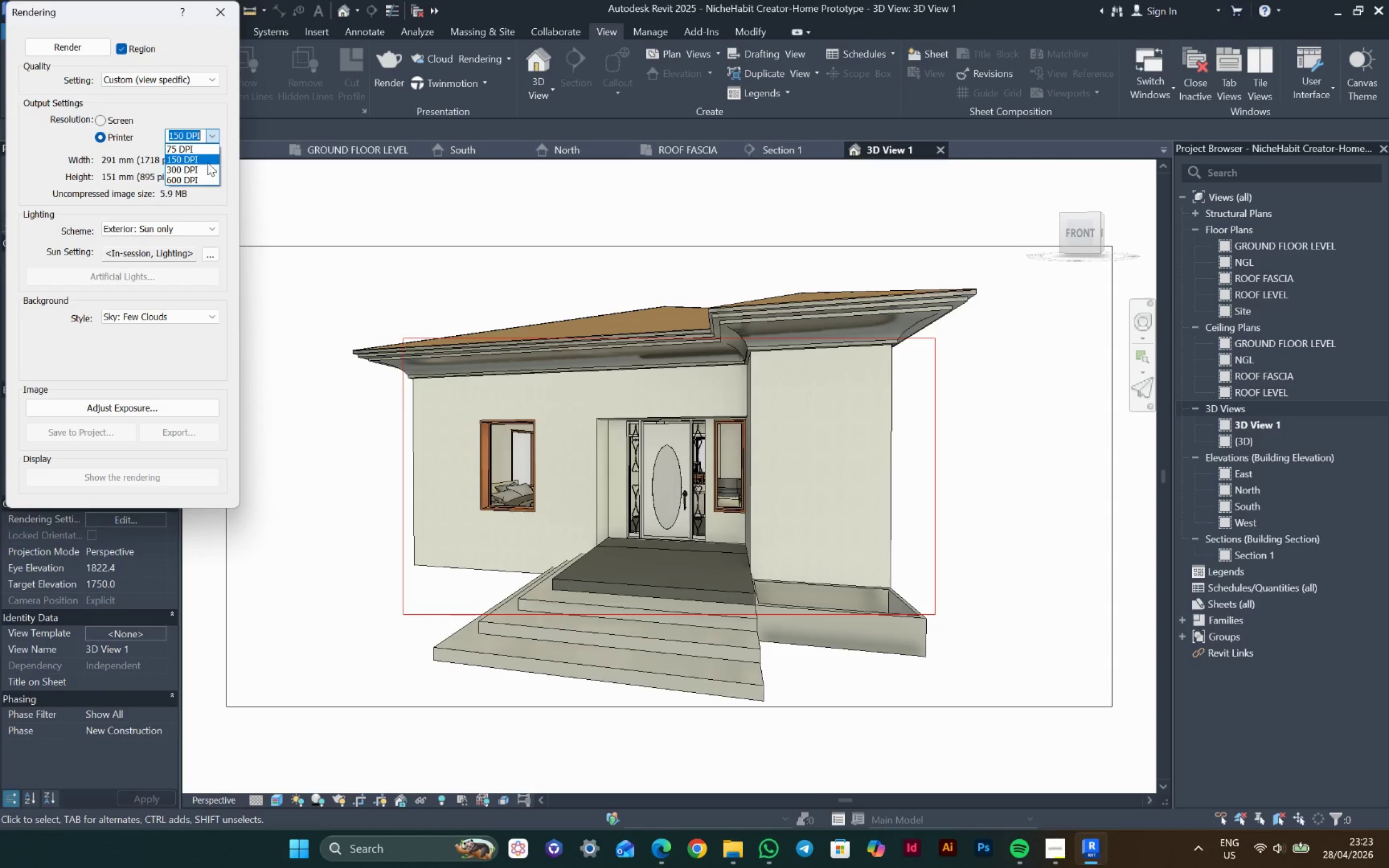 
left_click([199, 167])
 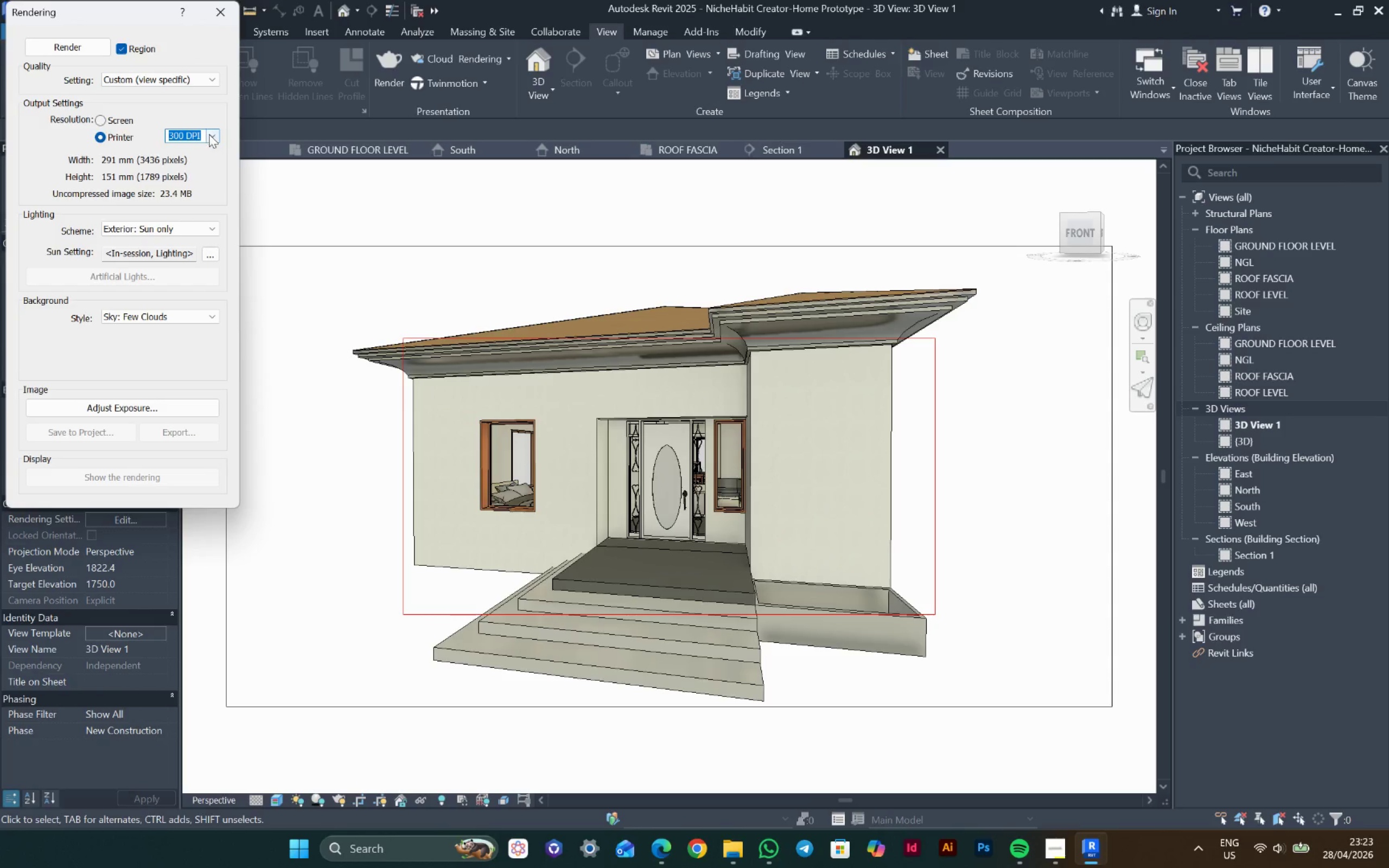 
left_click([200, 176])
 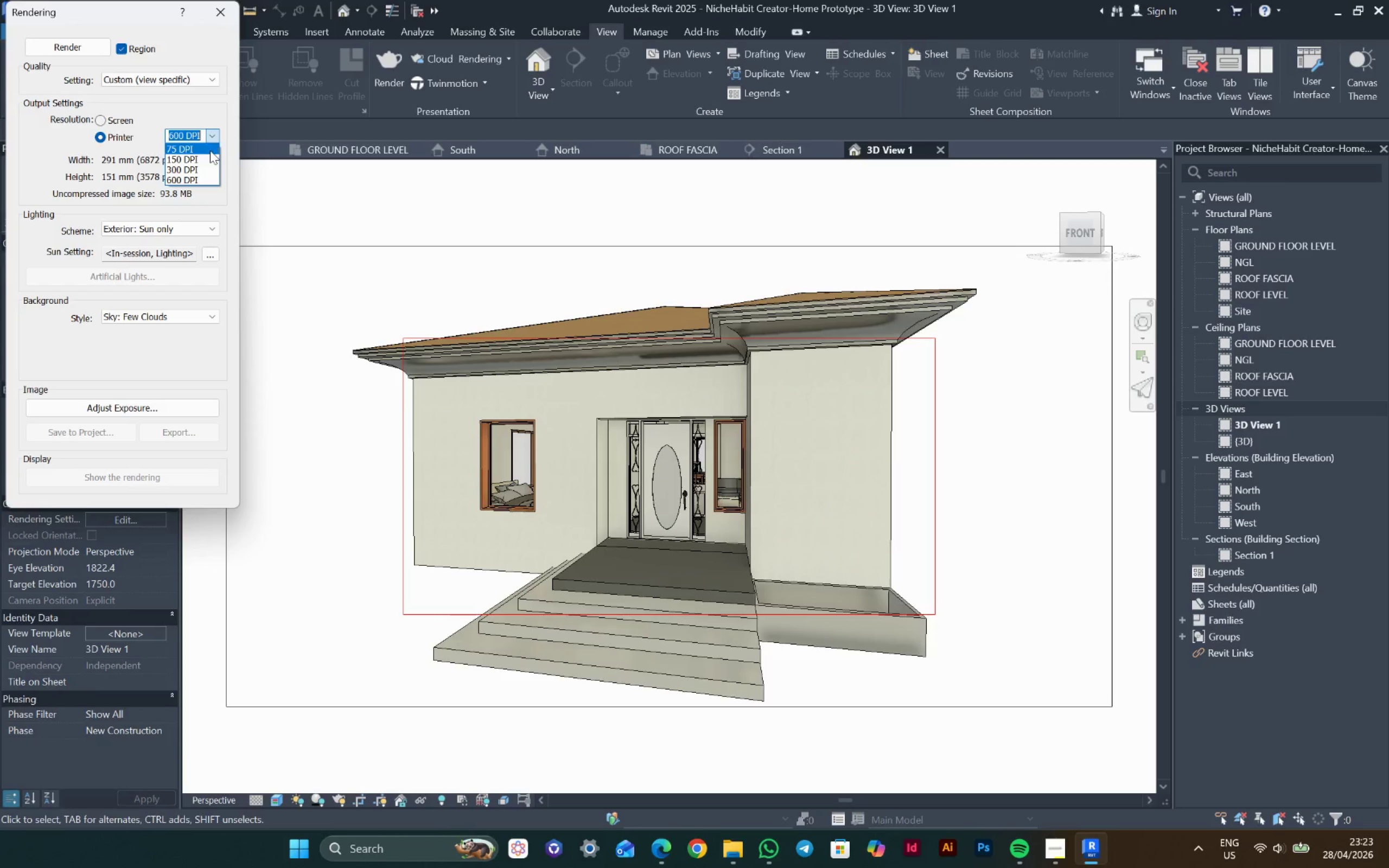 
left_click([206, 149])
 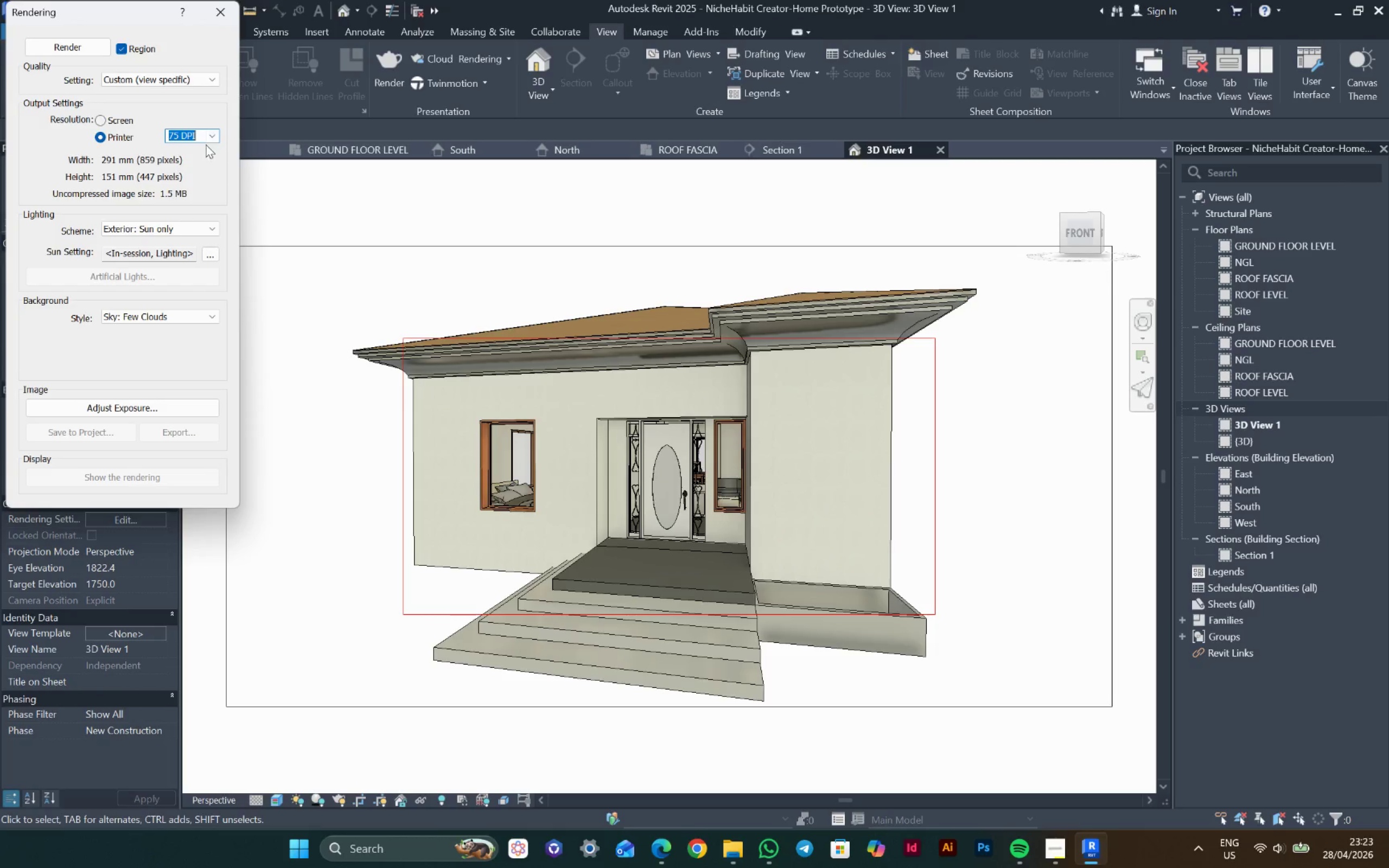 
left_click([206, 136])
 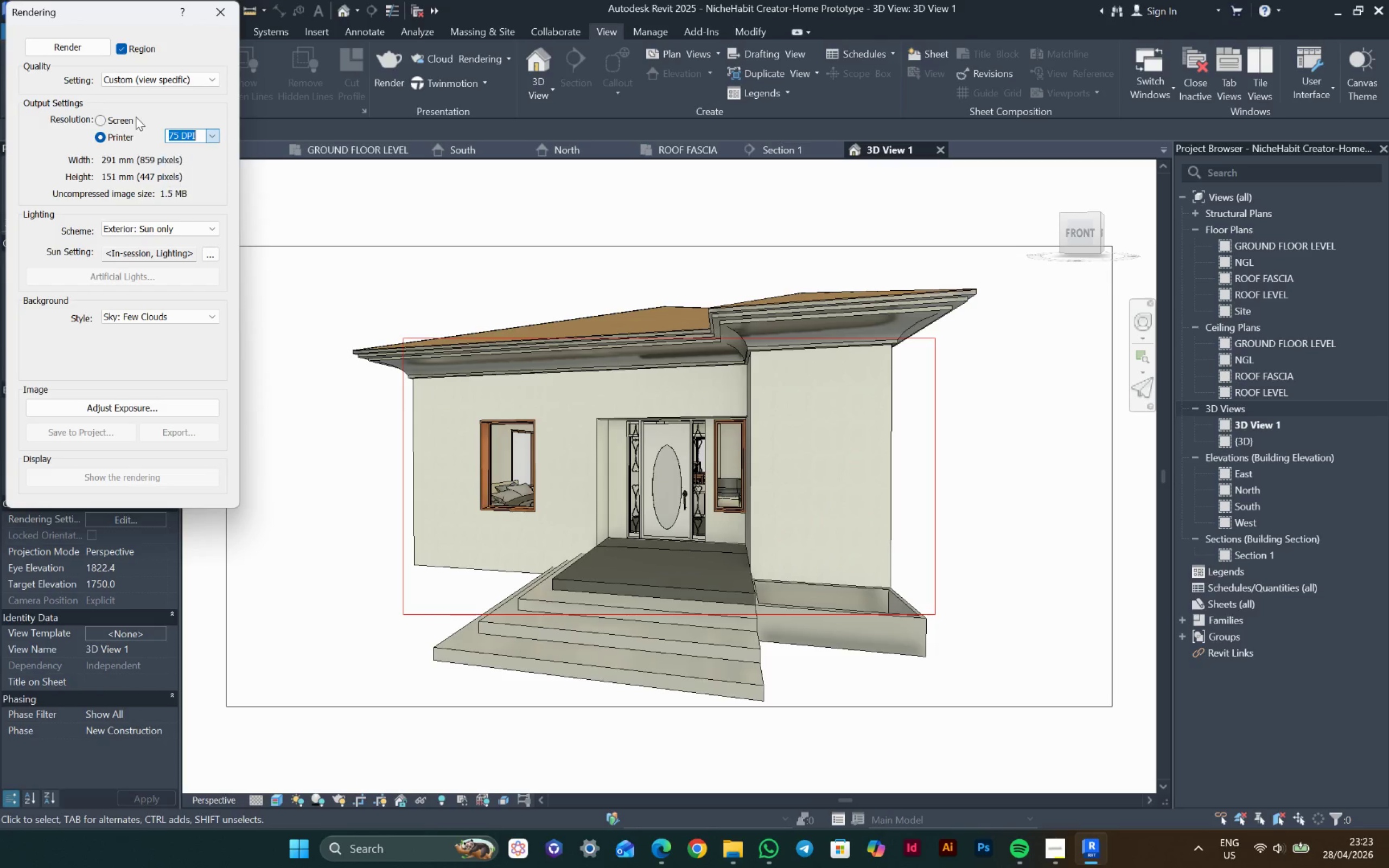 
double_click([120, 118])
 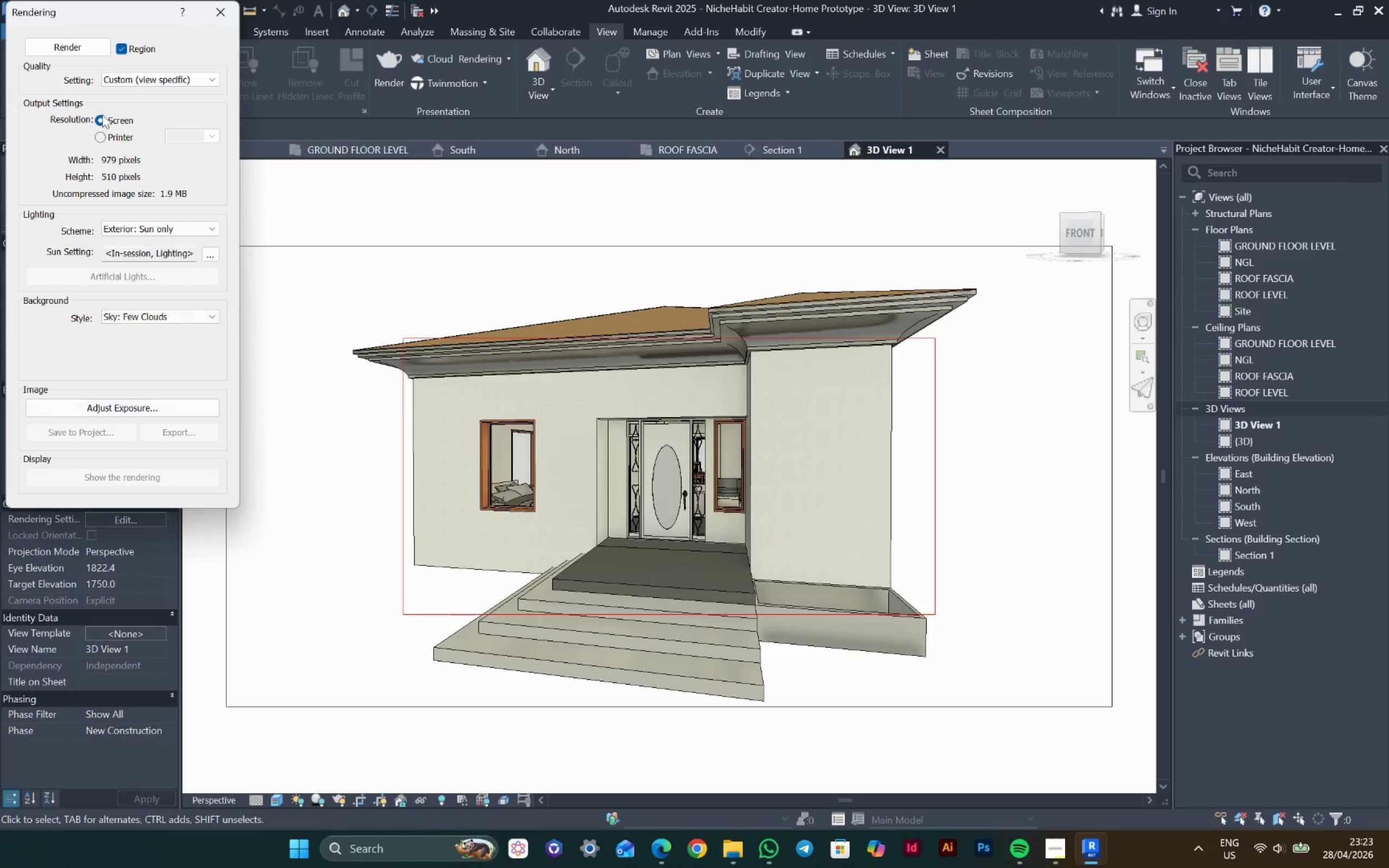 
left_click_drag(start_coordinate=[130, 18], to_coordinate=[170, 35])
 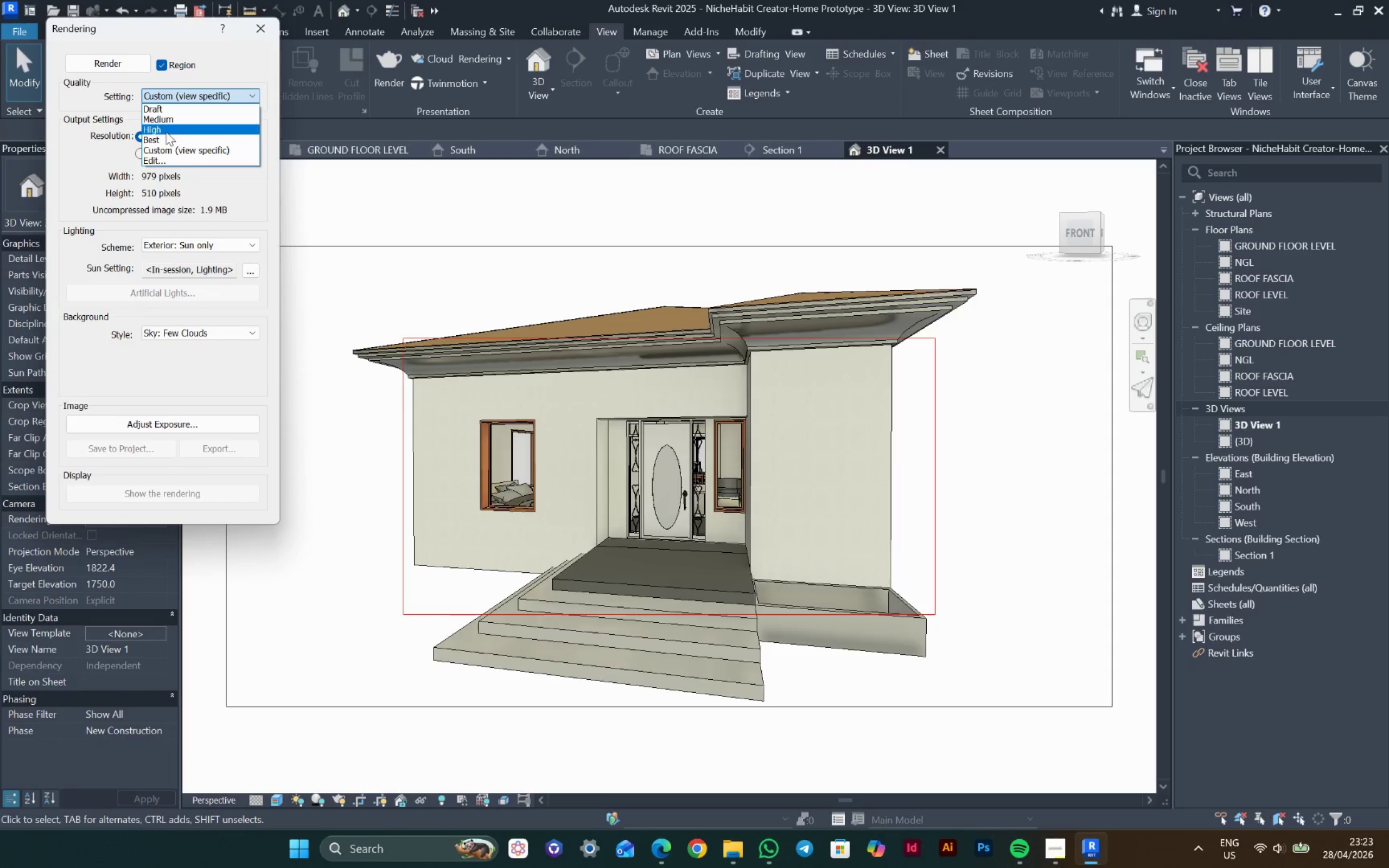 
left_click([164, 120])
 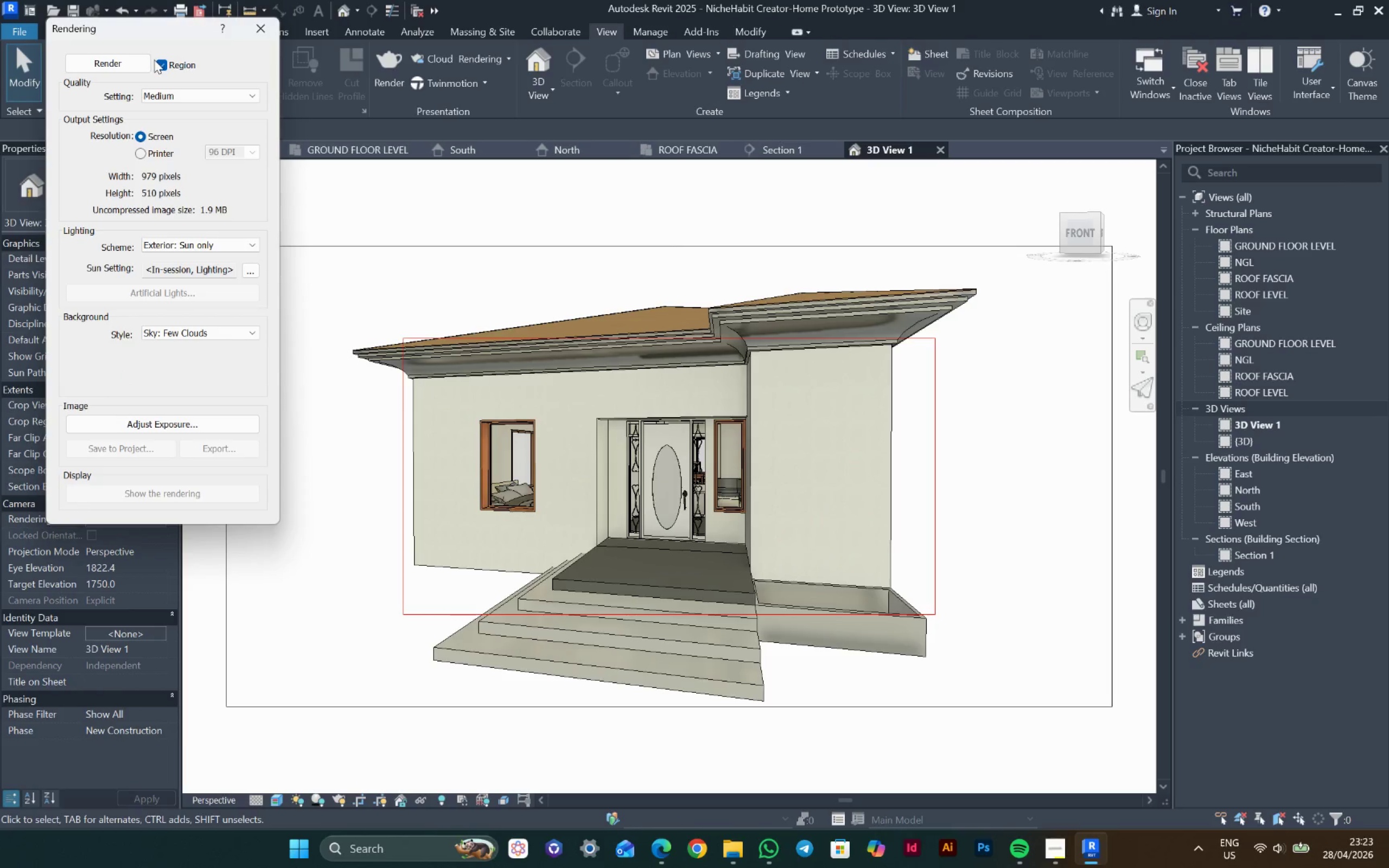 
wait(11.61)
 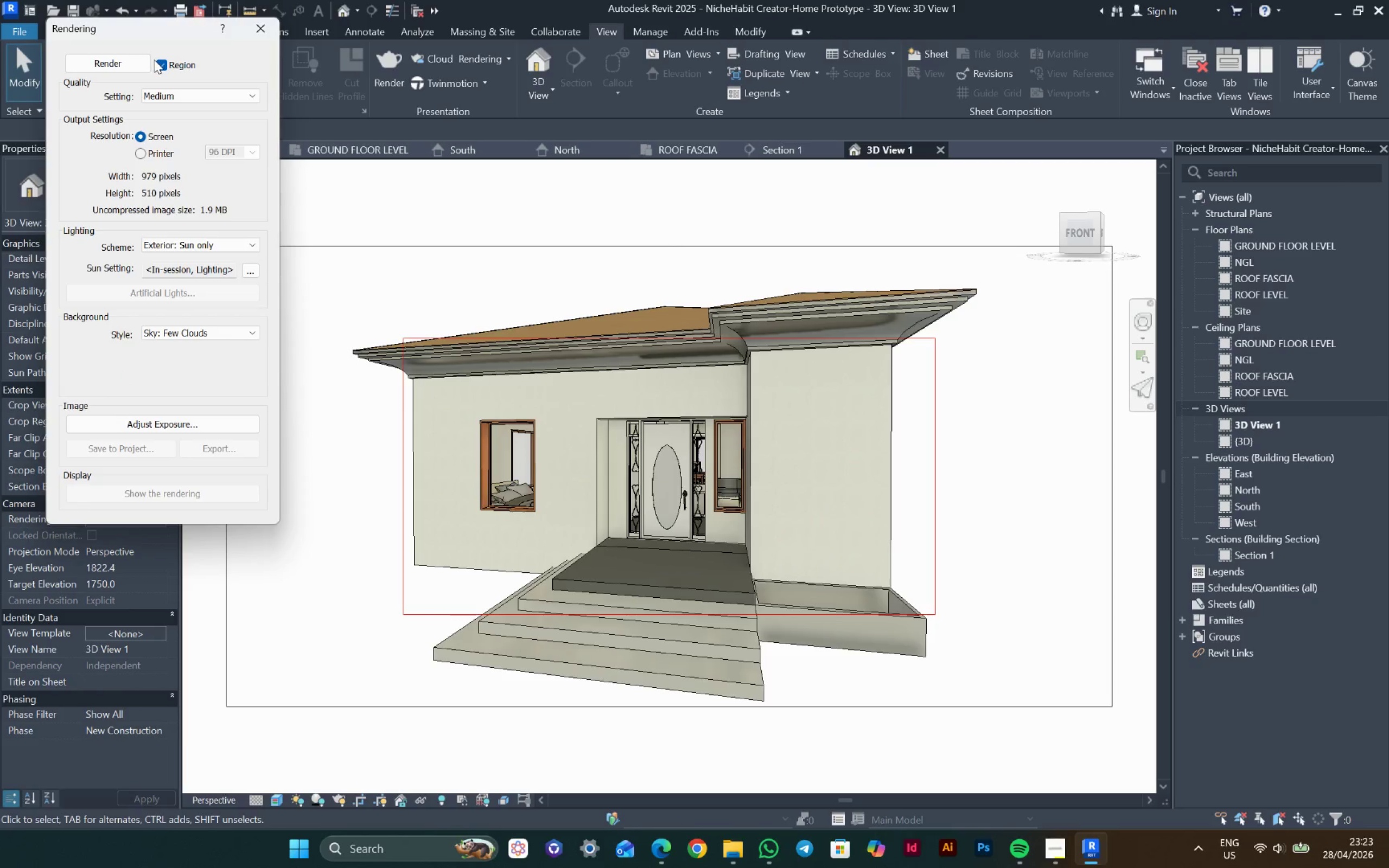 
left_click([102, 62])
 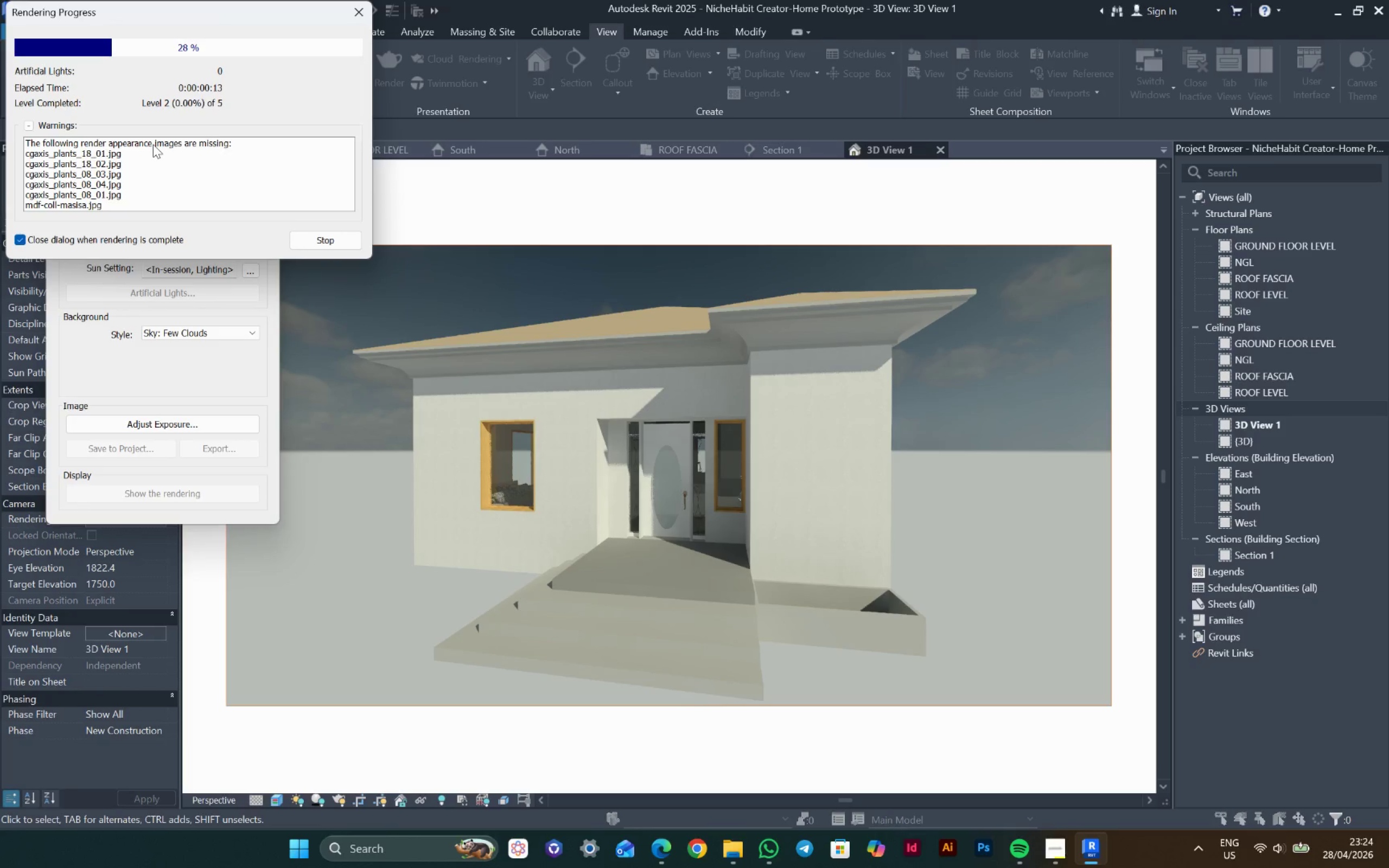 
wait(17.81)
 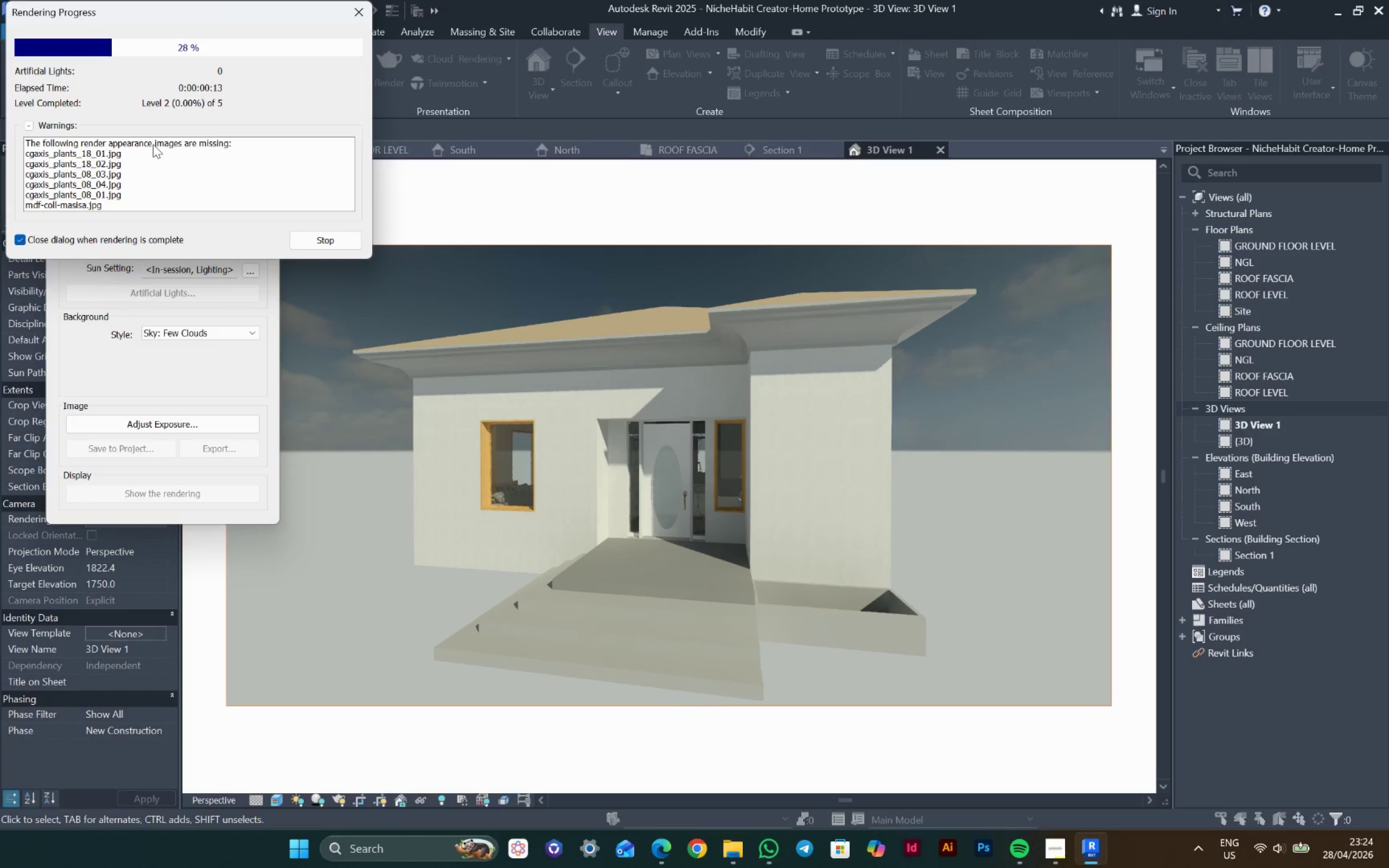 
left_click([199, 502])
 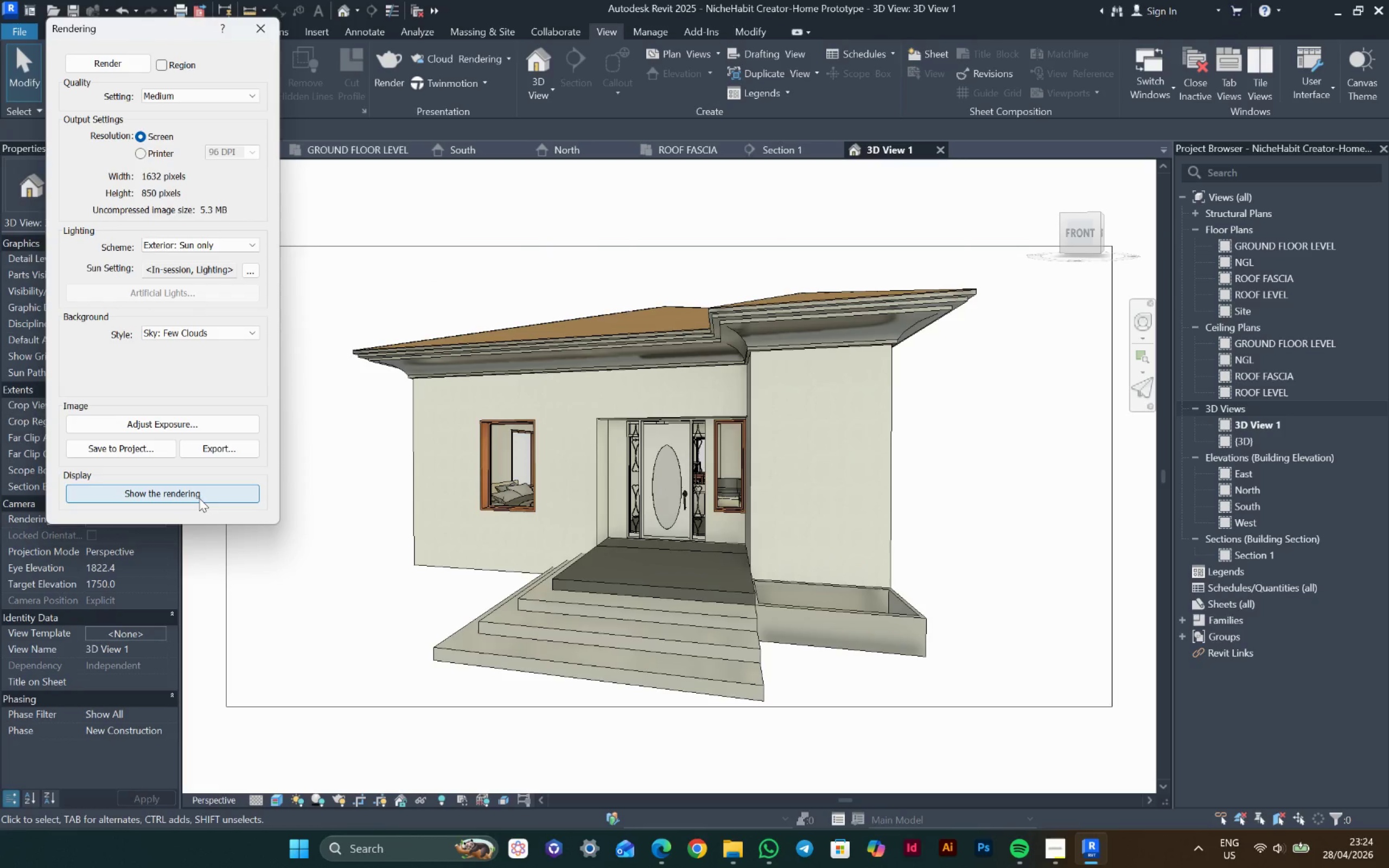 
left_click([199, 497])
 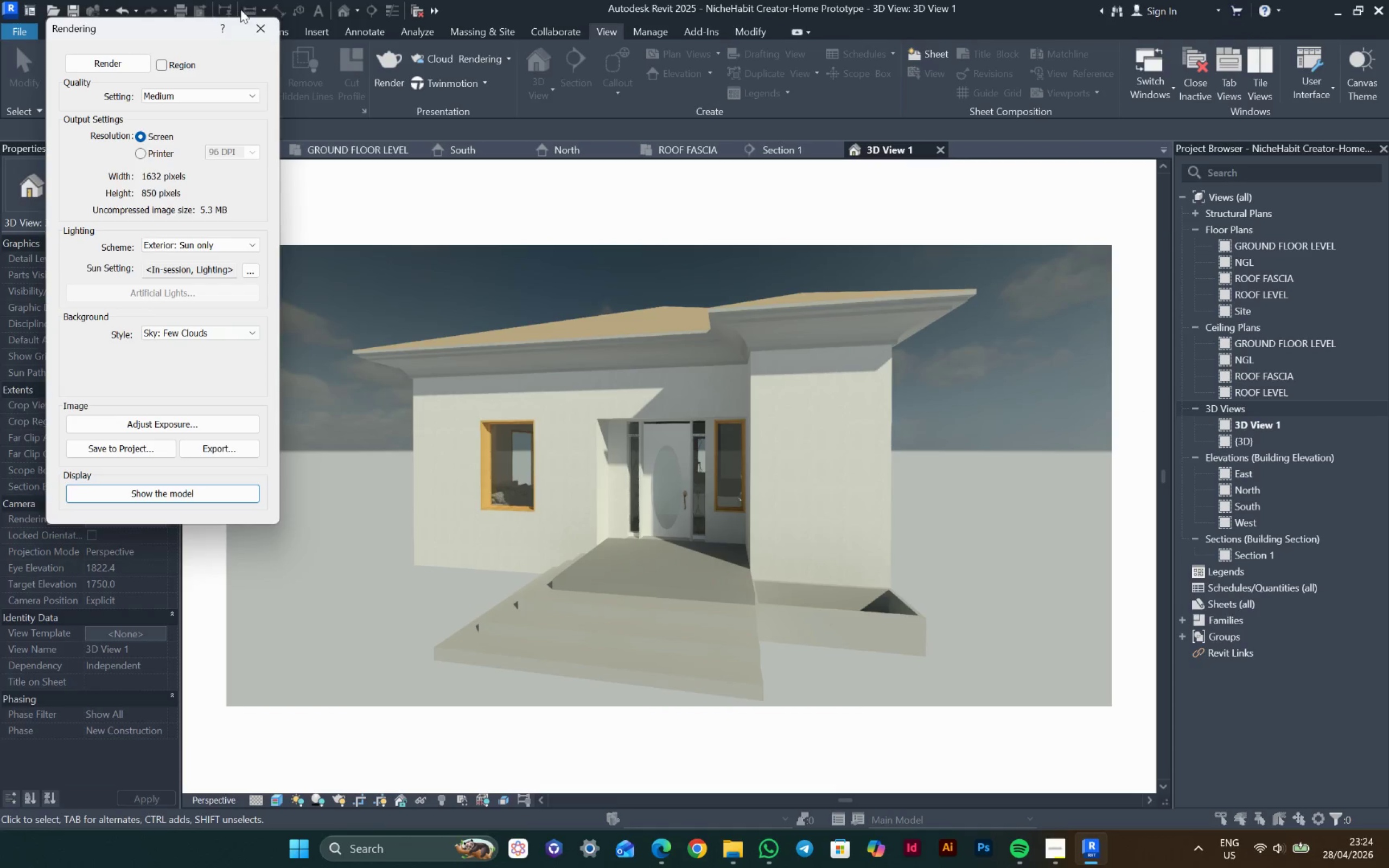 
left_click([250, 28])
 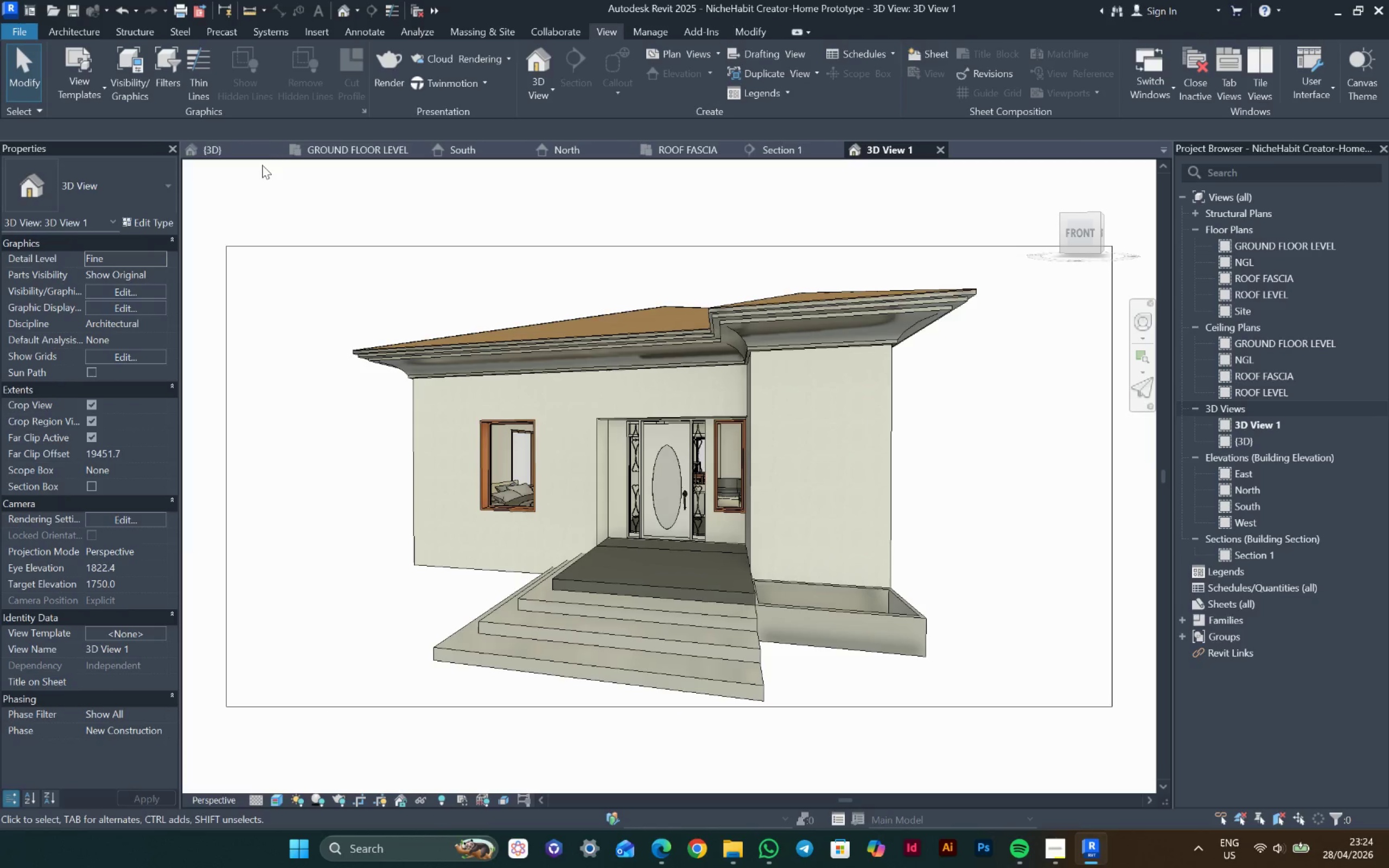 
left_click([315, 143])
 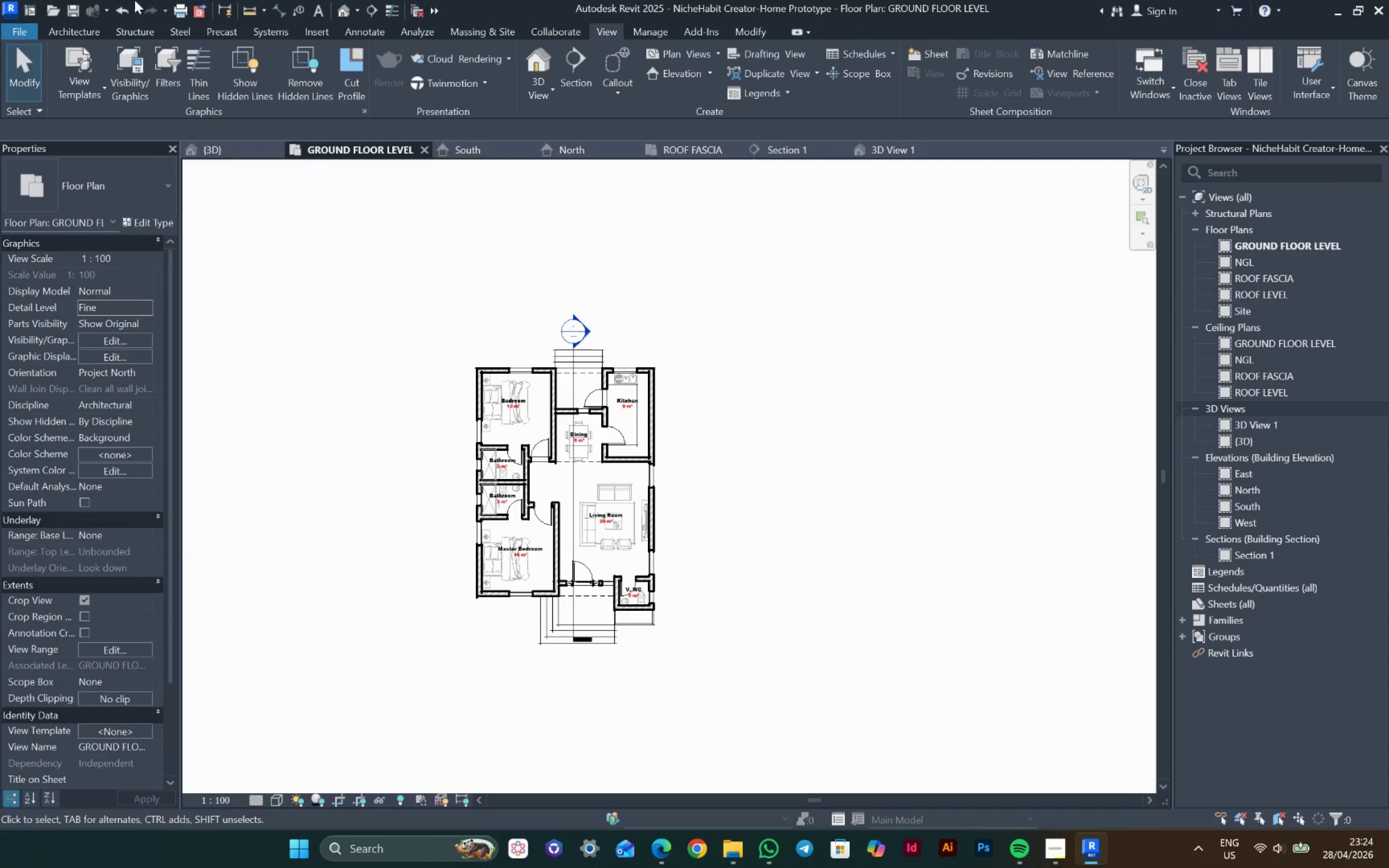 
left_click([73, 25])
 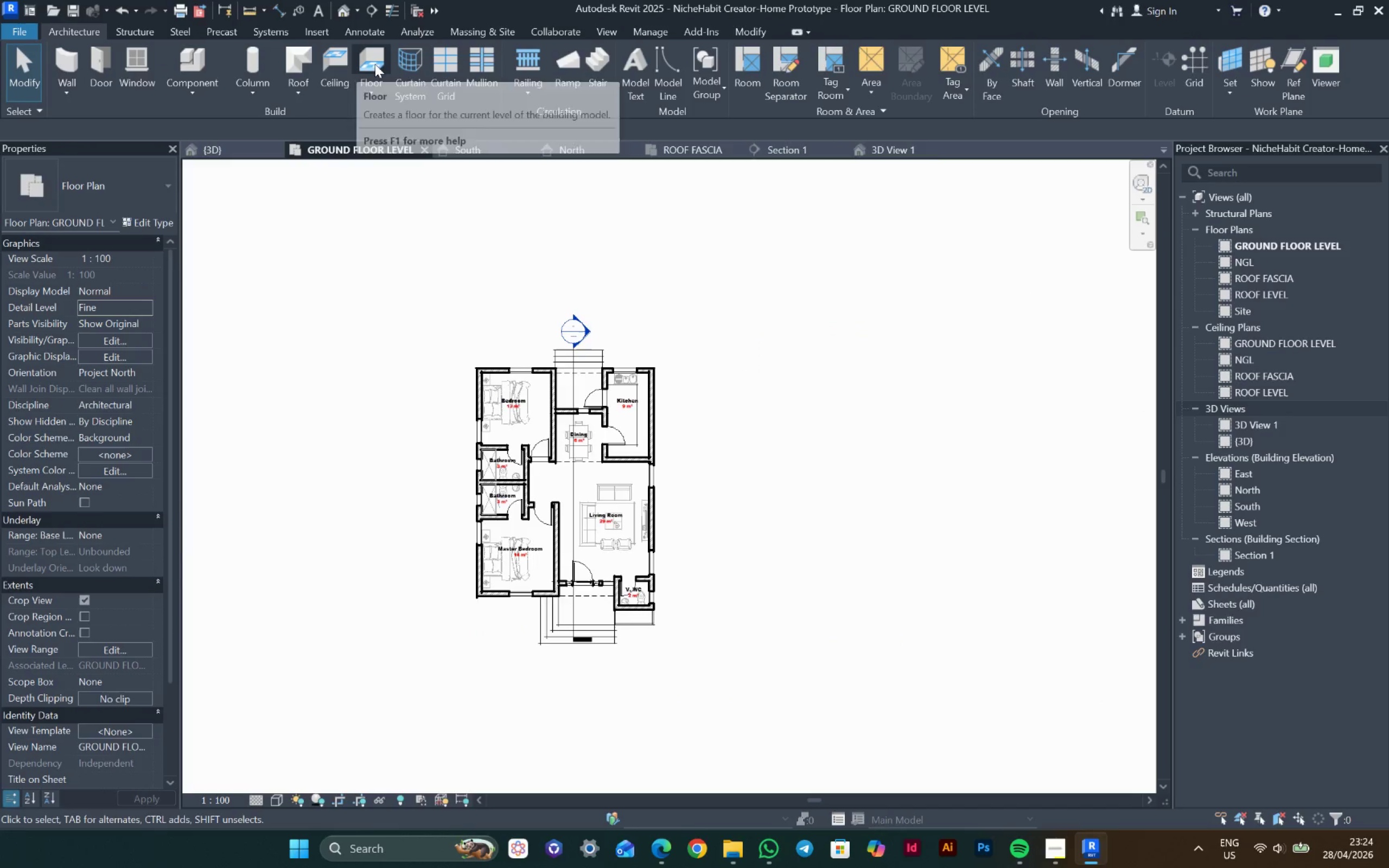 
left_click([104, 197])
 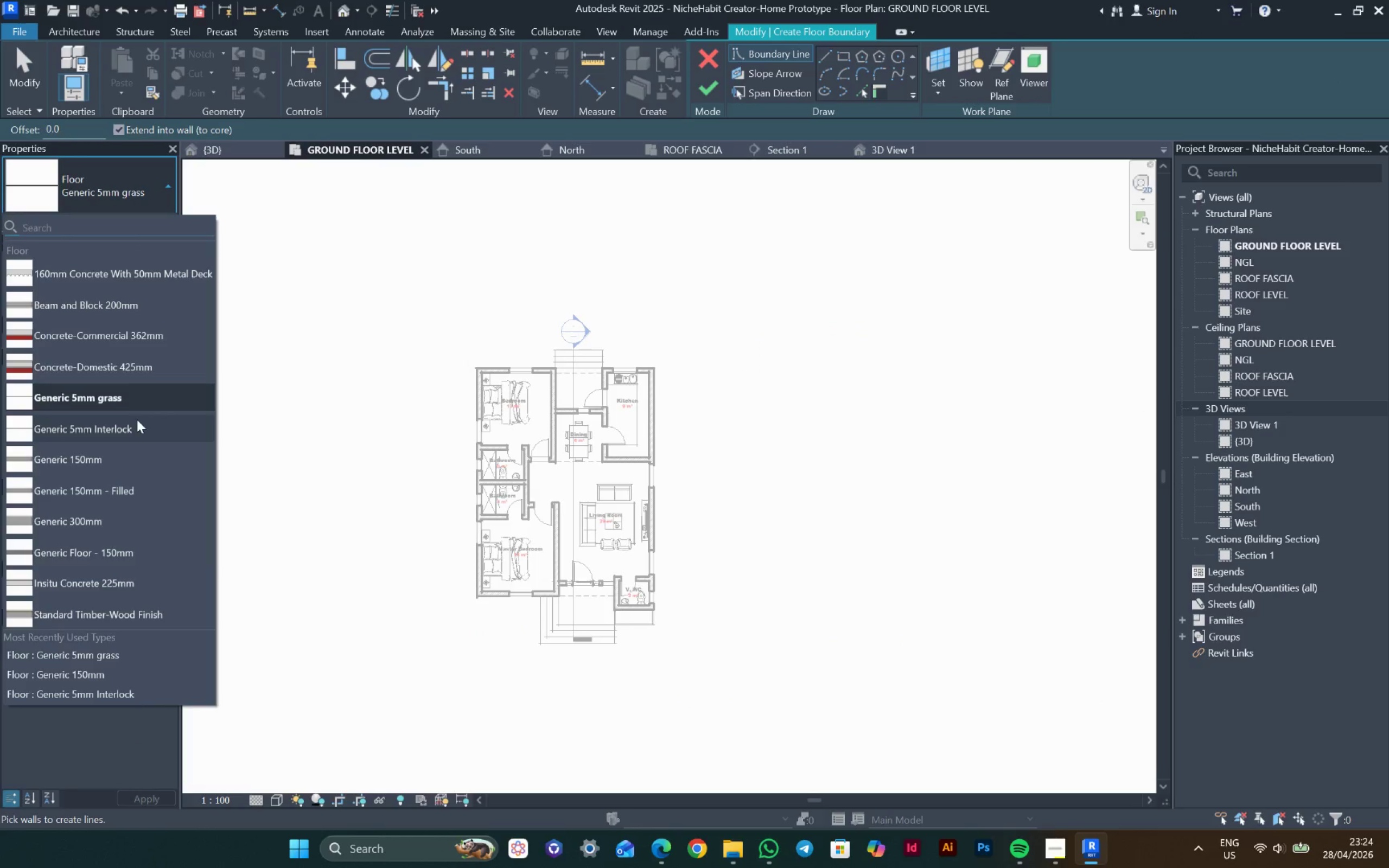 
left_click([116, 437])
 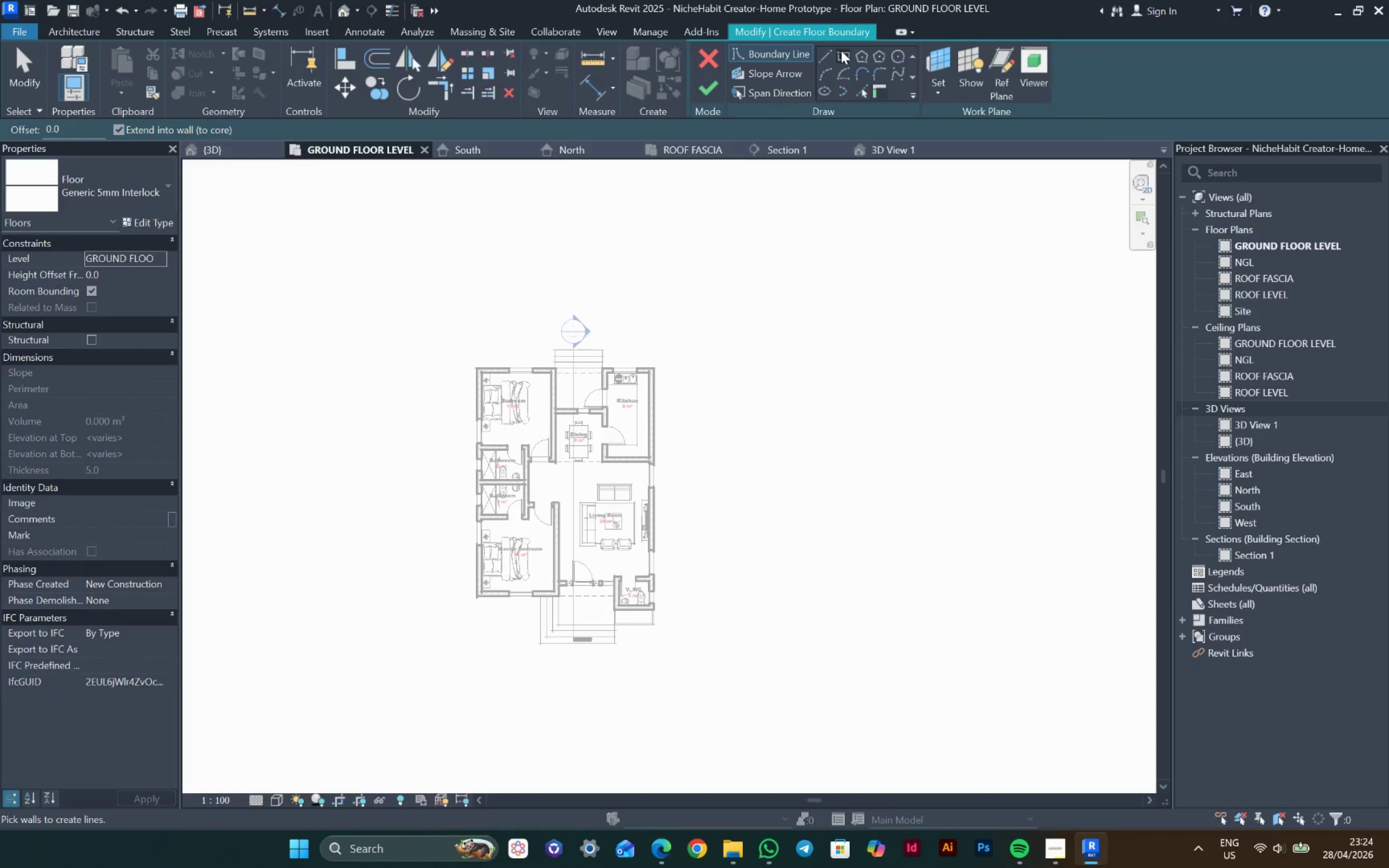 
left_click([840, 51])
 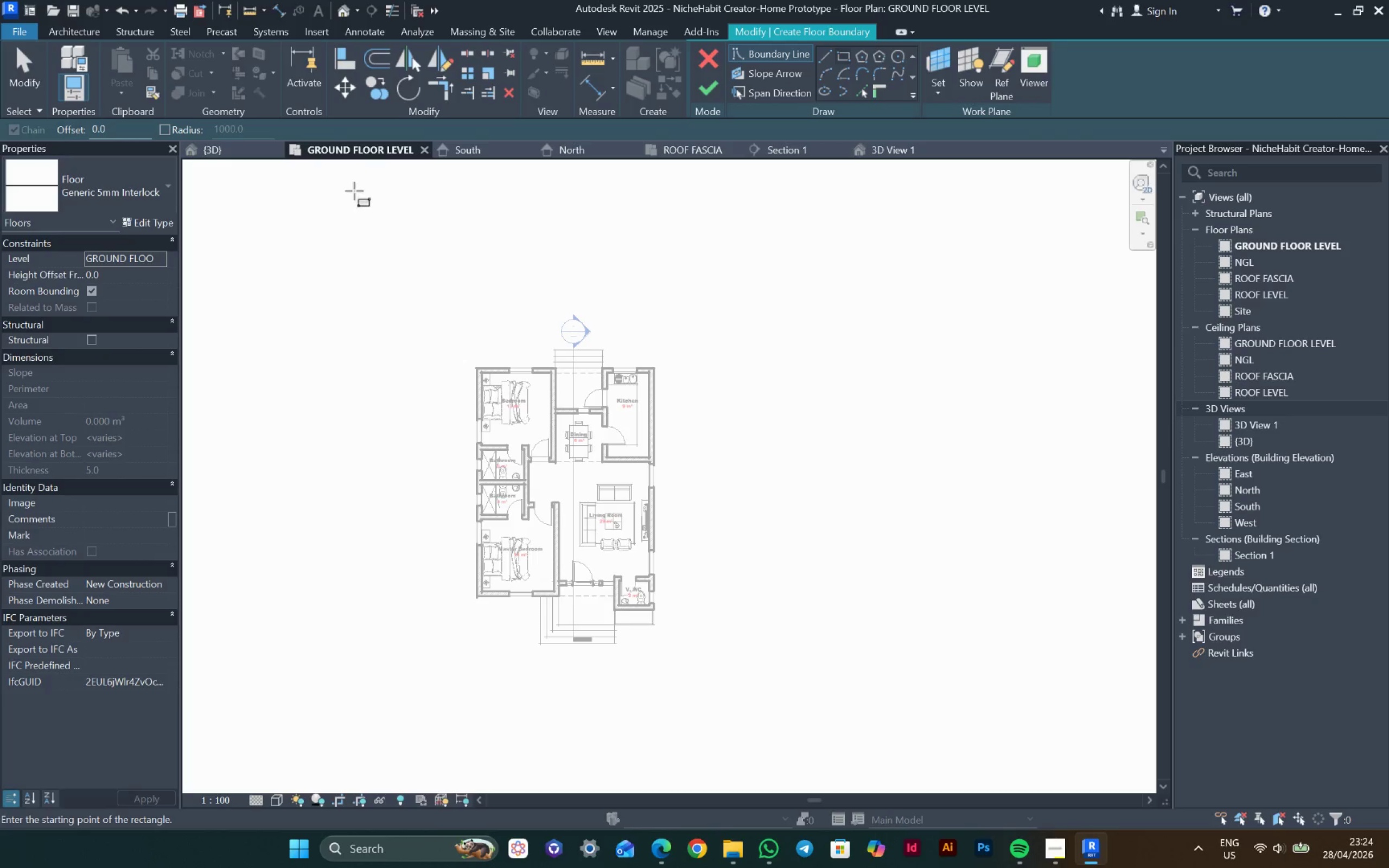 
scroll: coordinate [456, 309], scroll_direction: down, amount: 3.0
 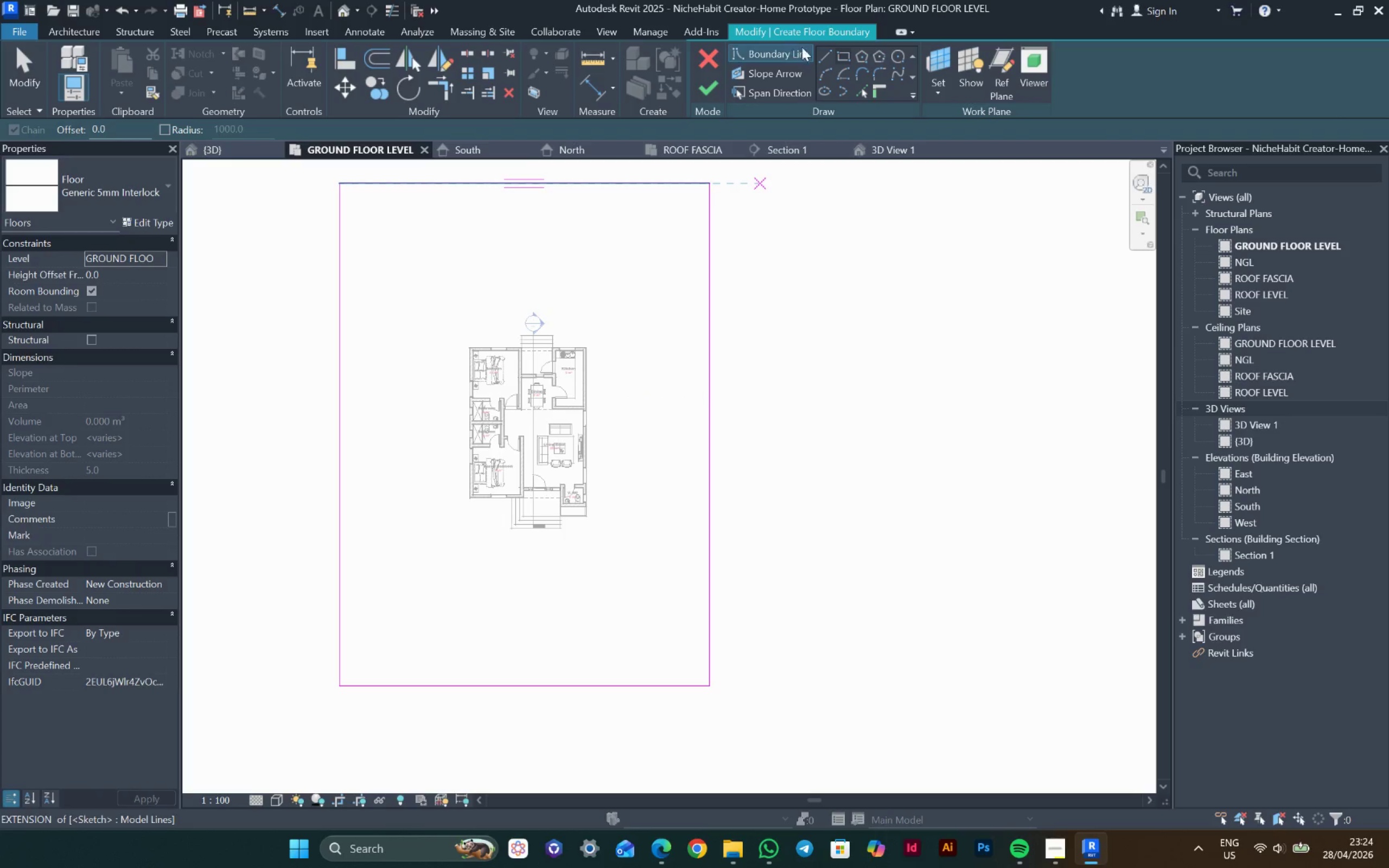 
left_click([830, 58])
 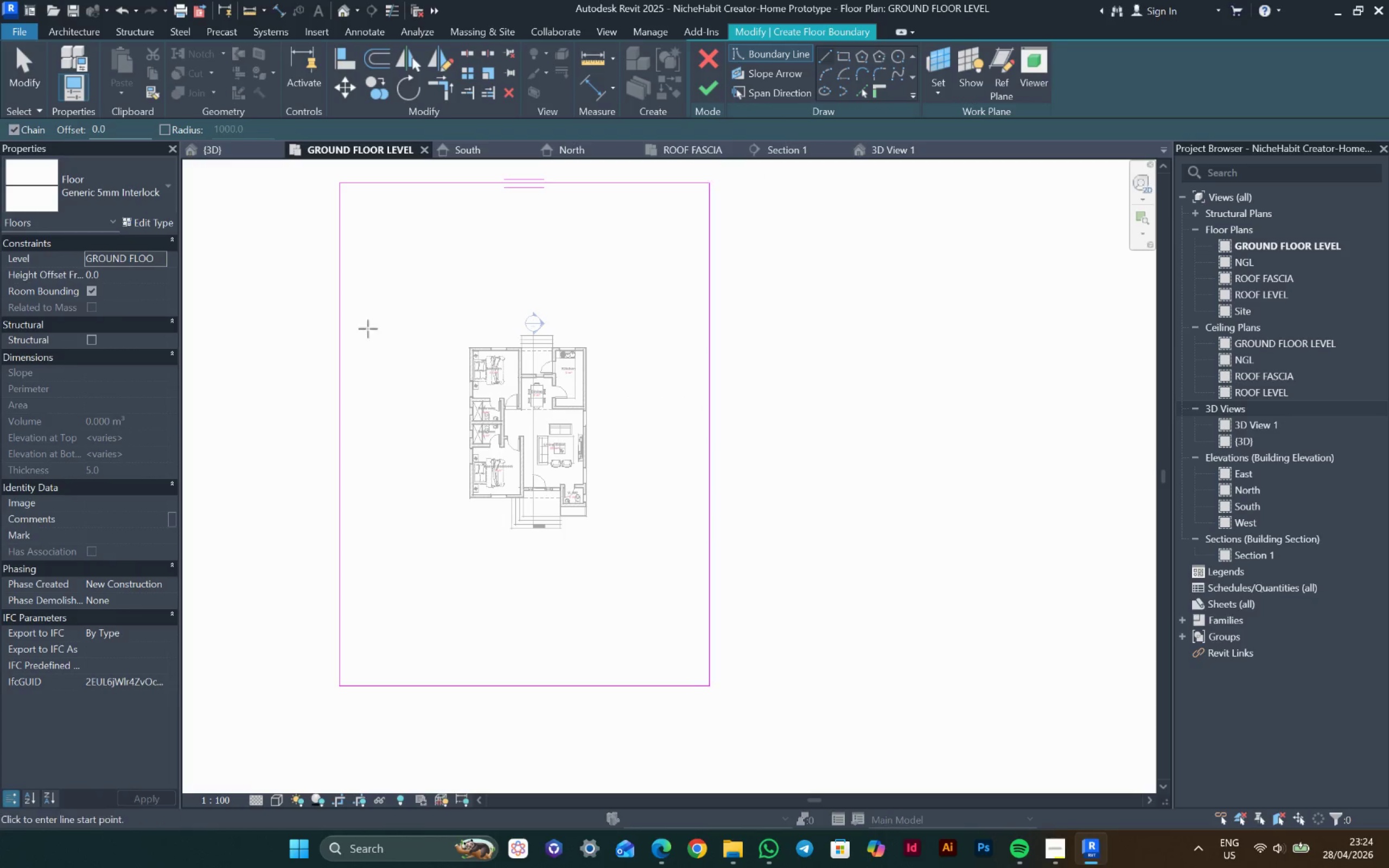 
scroll: coordinate [477, 350], scroll_direction: up, amount: 6.0
 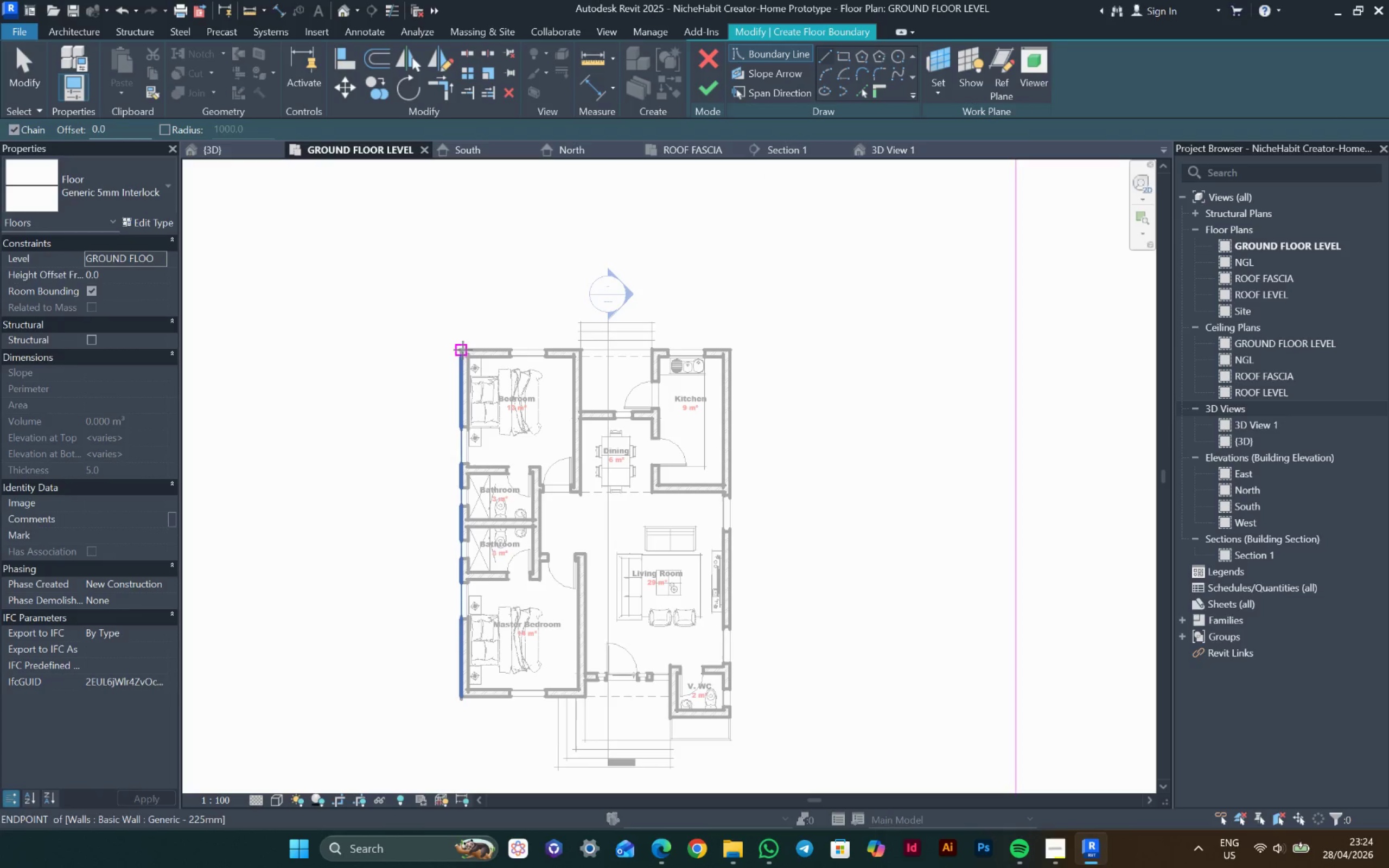 
left_click([463, 350])
 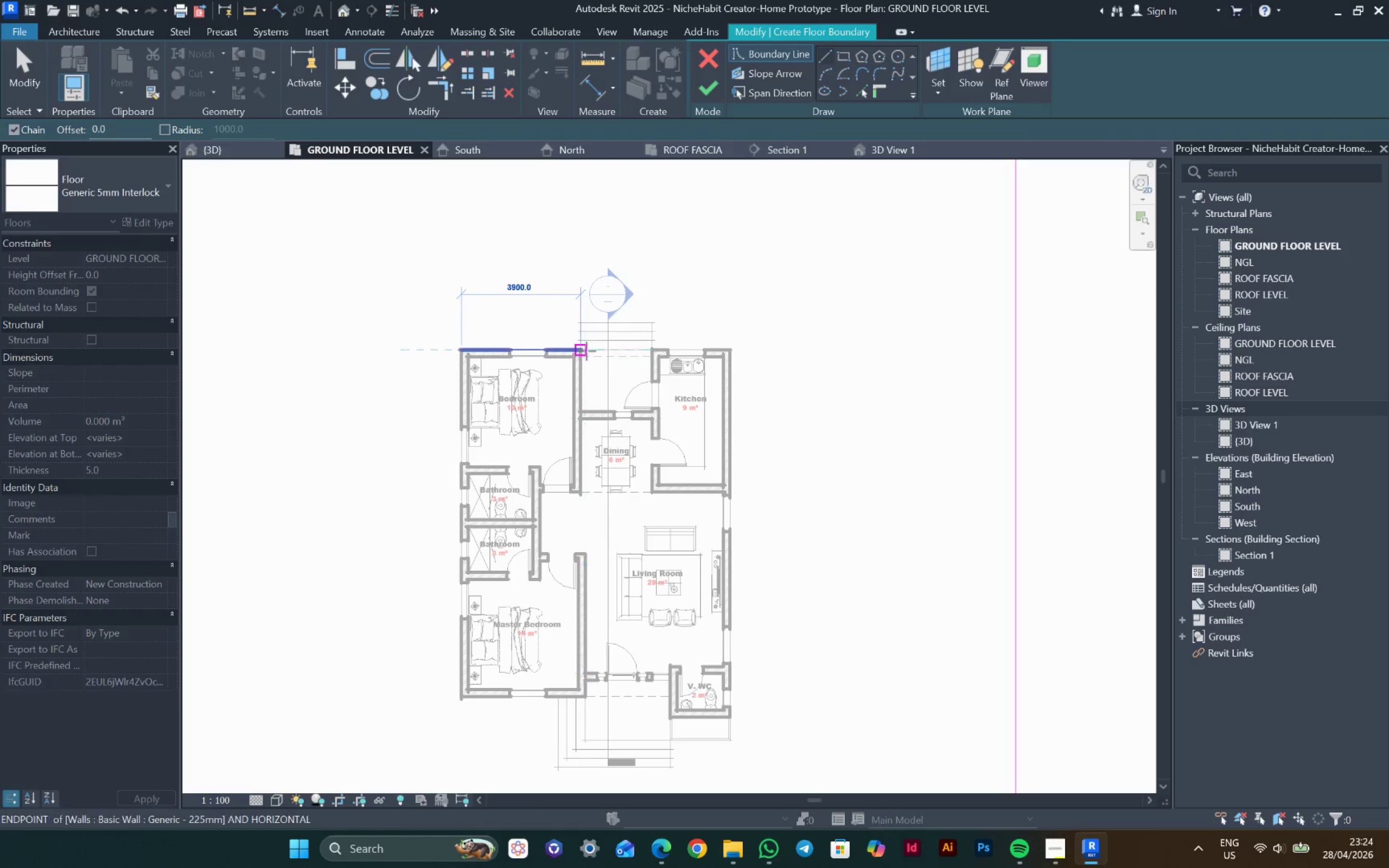 
left_click([584, 351])
 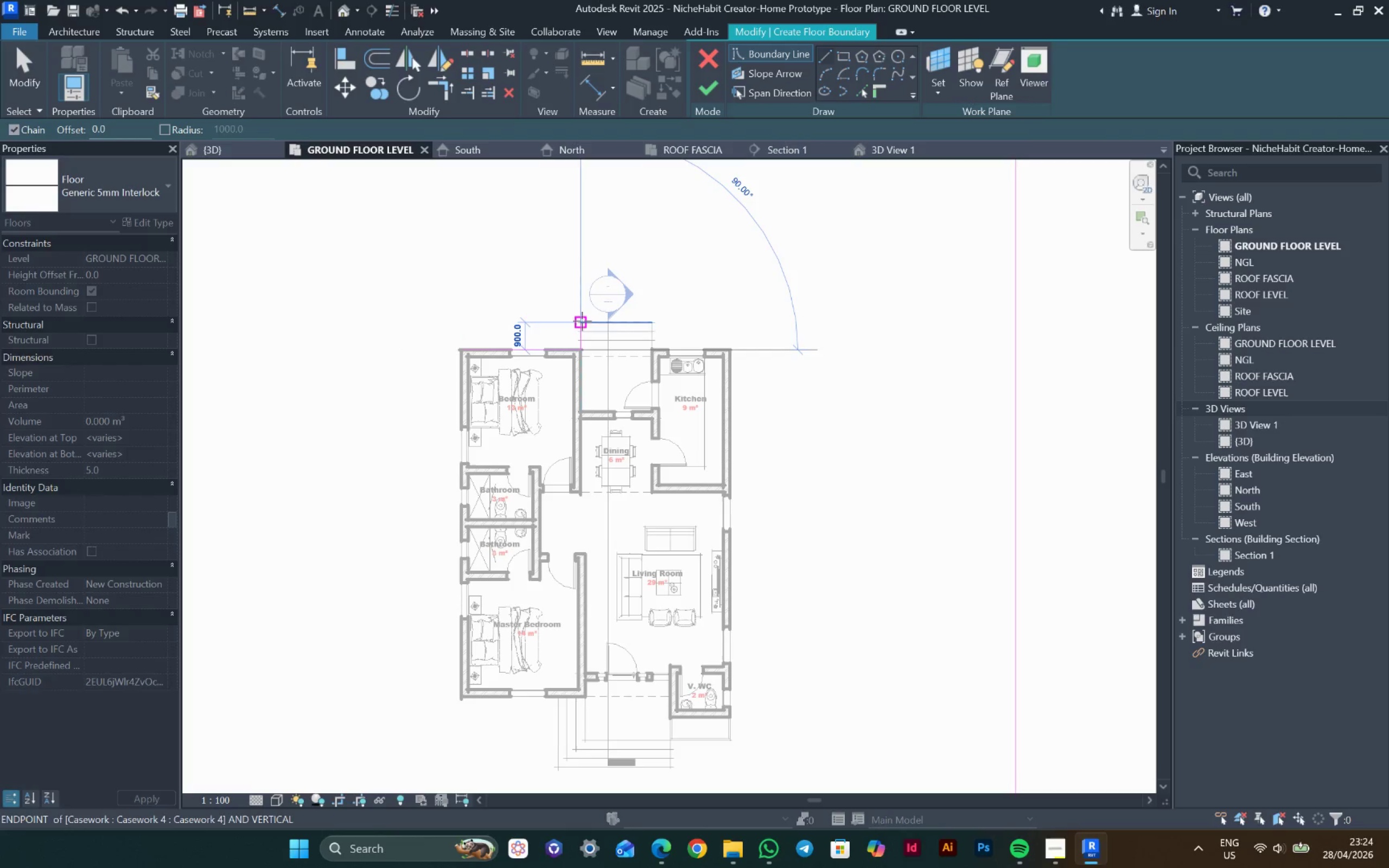 
left_click([582, 321])
 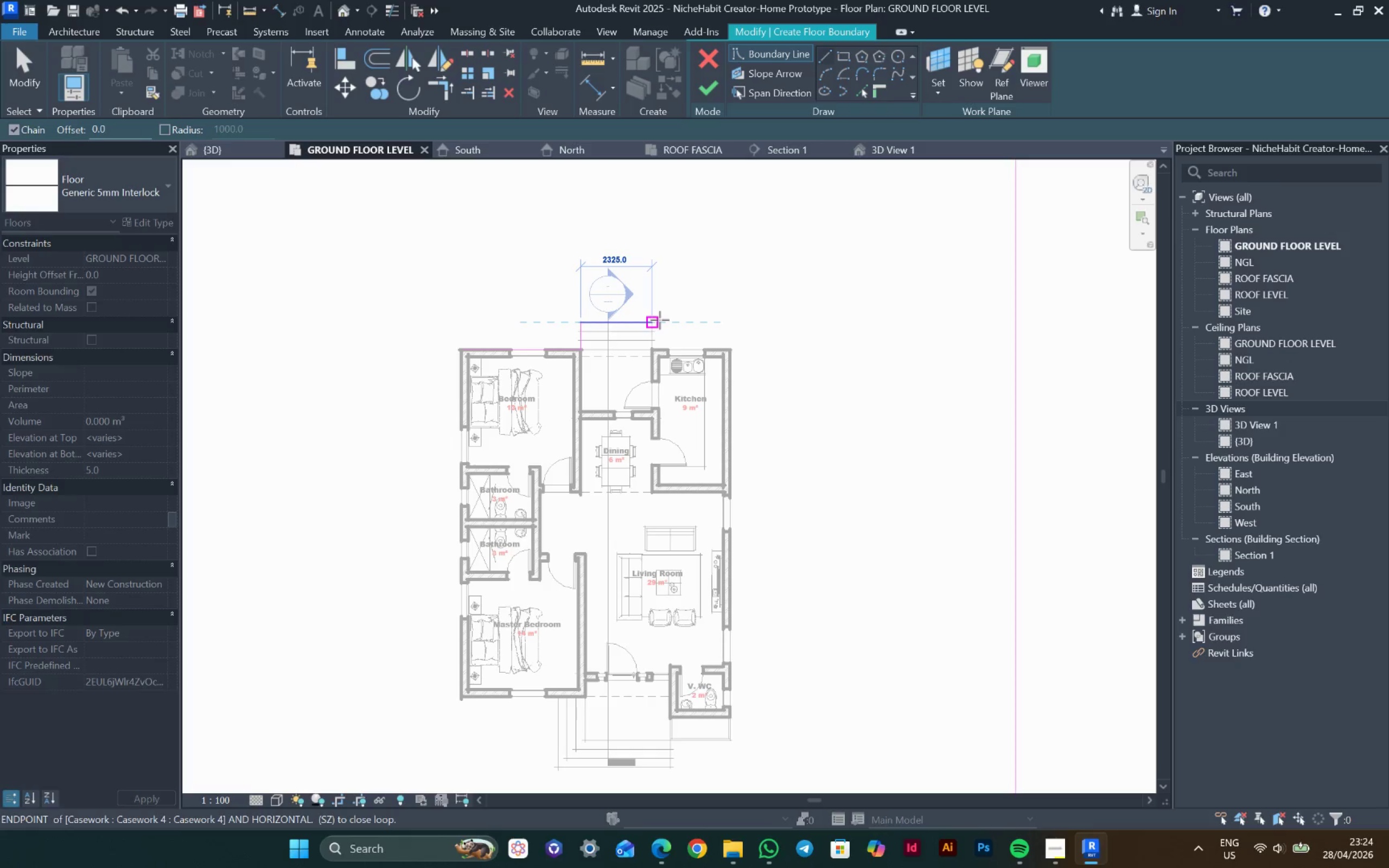 
left_click([660, 320])
 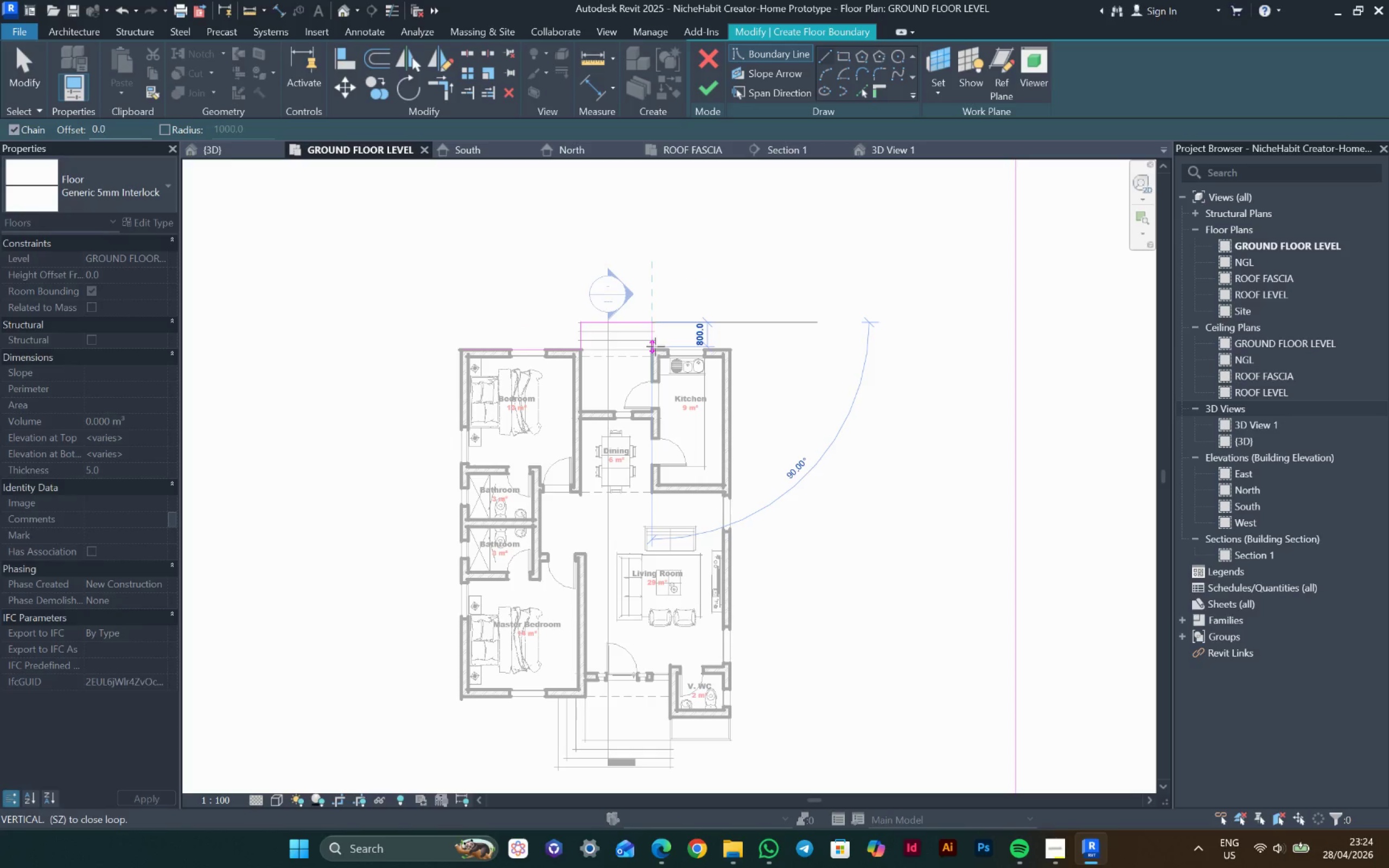 
left_click([653, 349])
 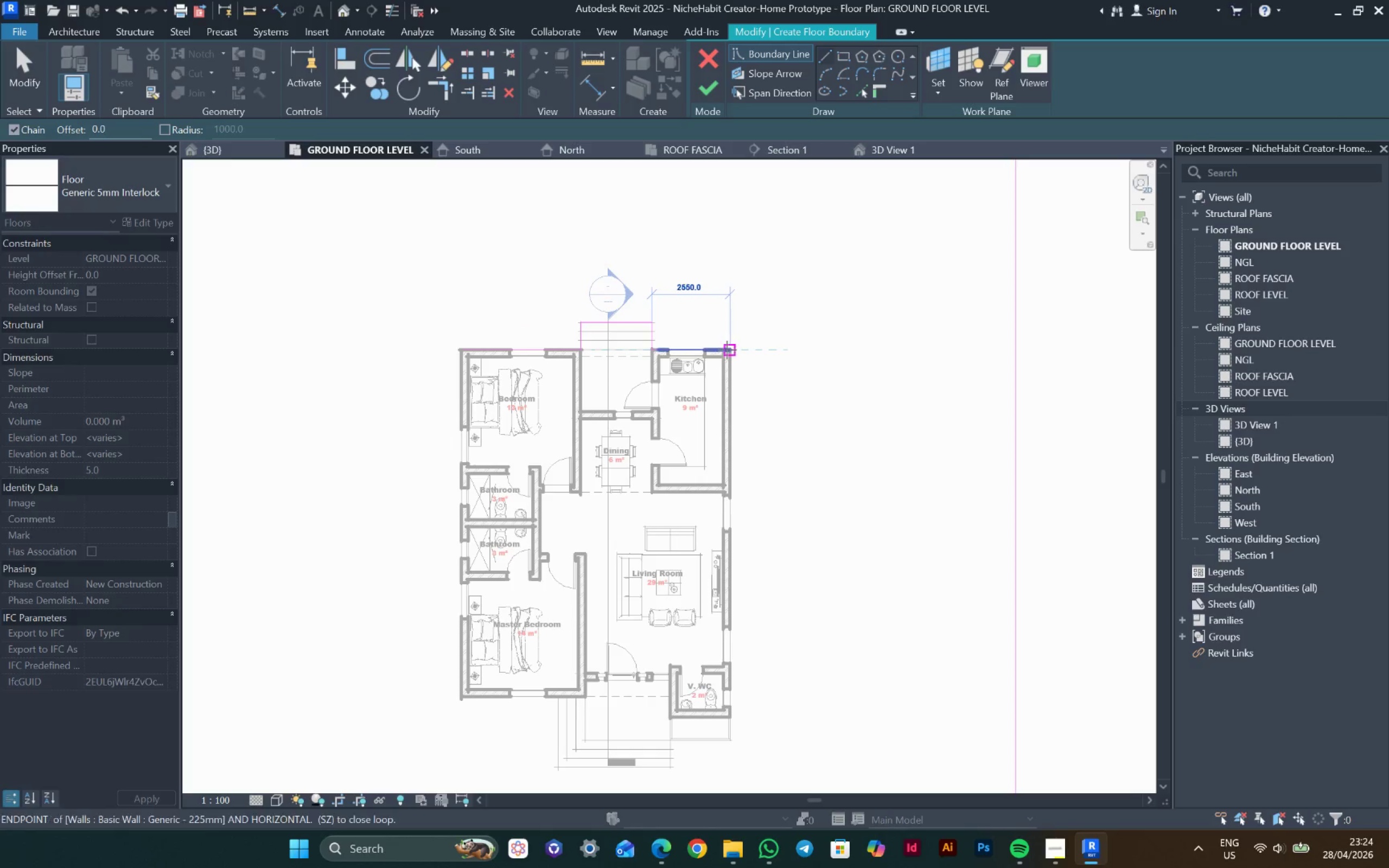 
left_click([729, 350])
 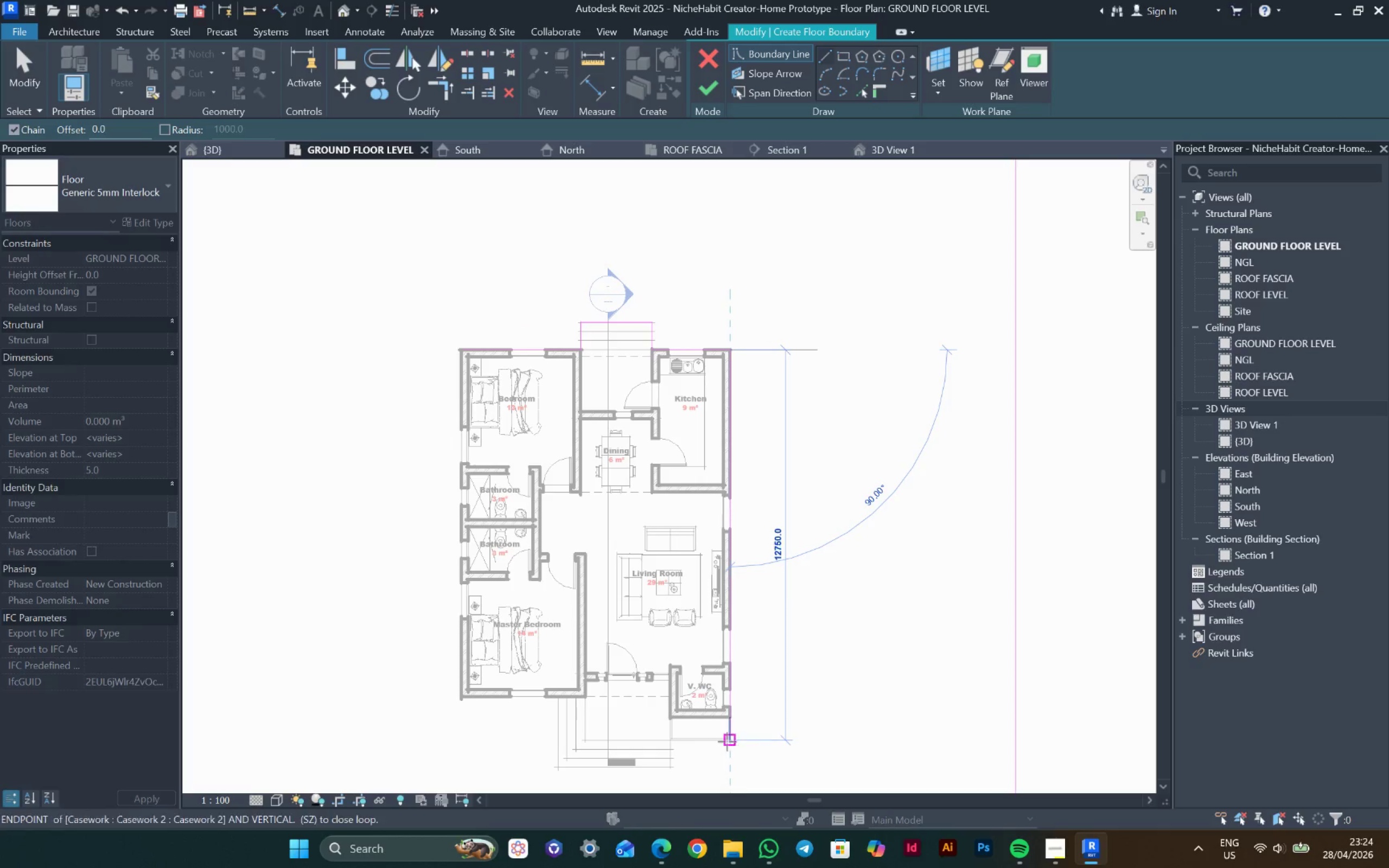 
scroll: coordinate [729, 742], scroll_direction: up, amount: 5.0
 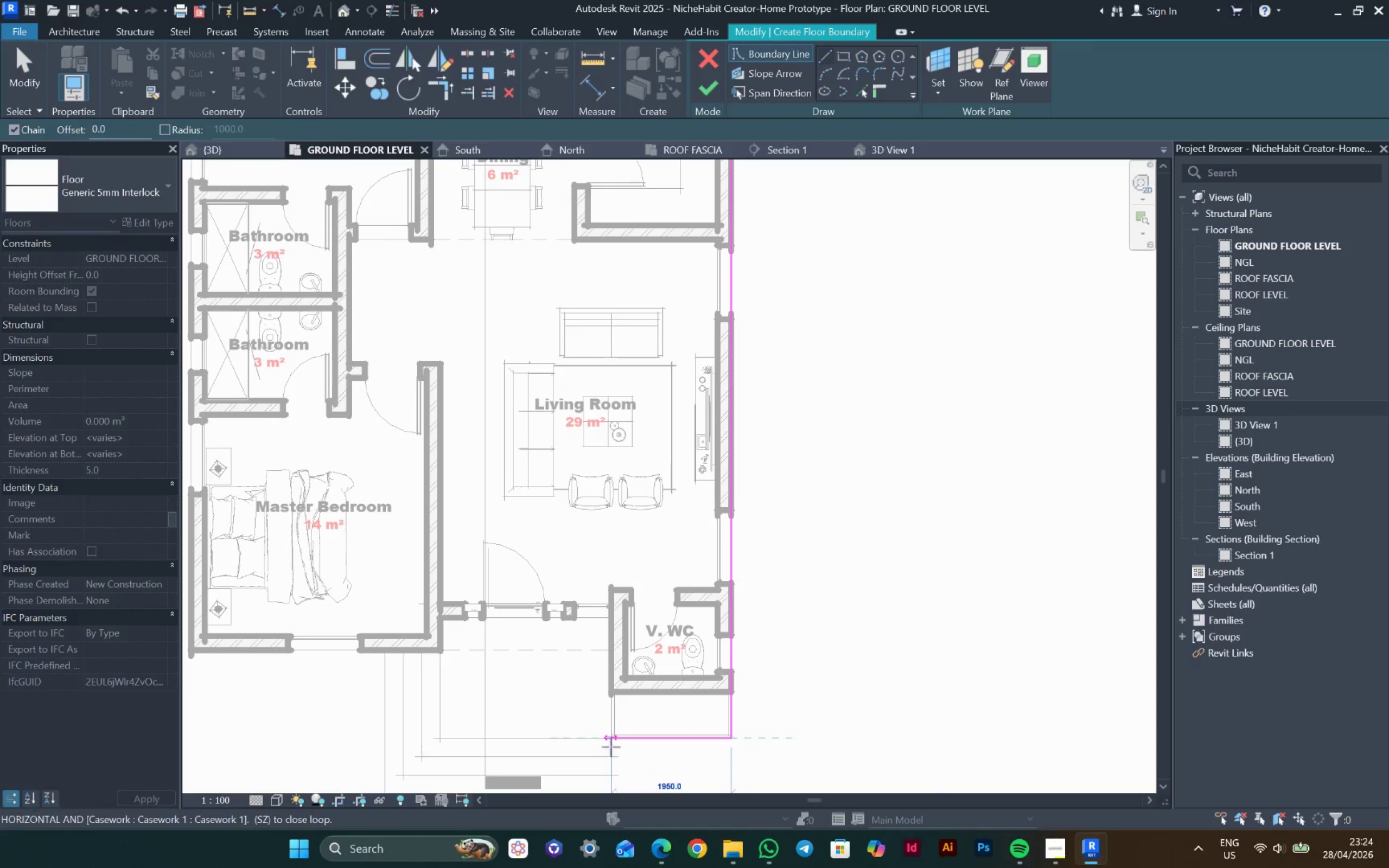 
left_click([613, 739])
 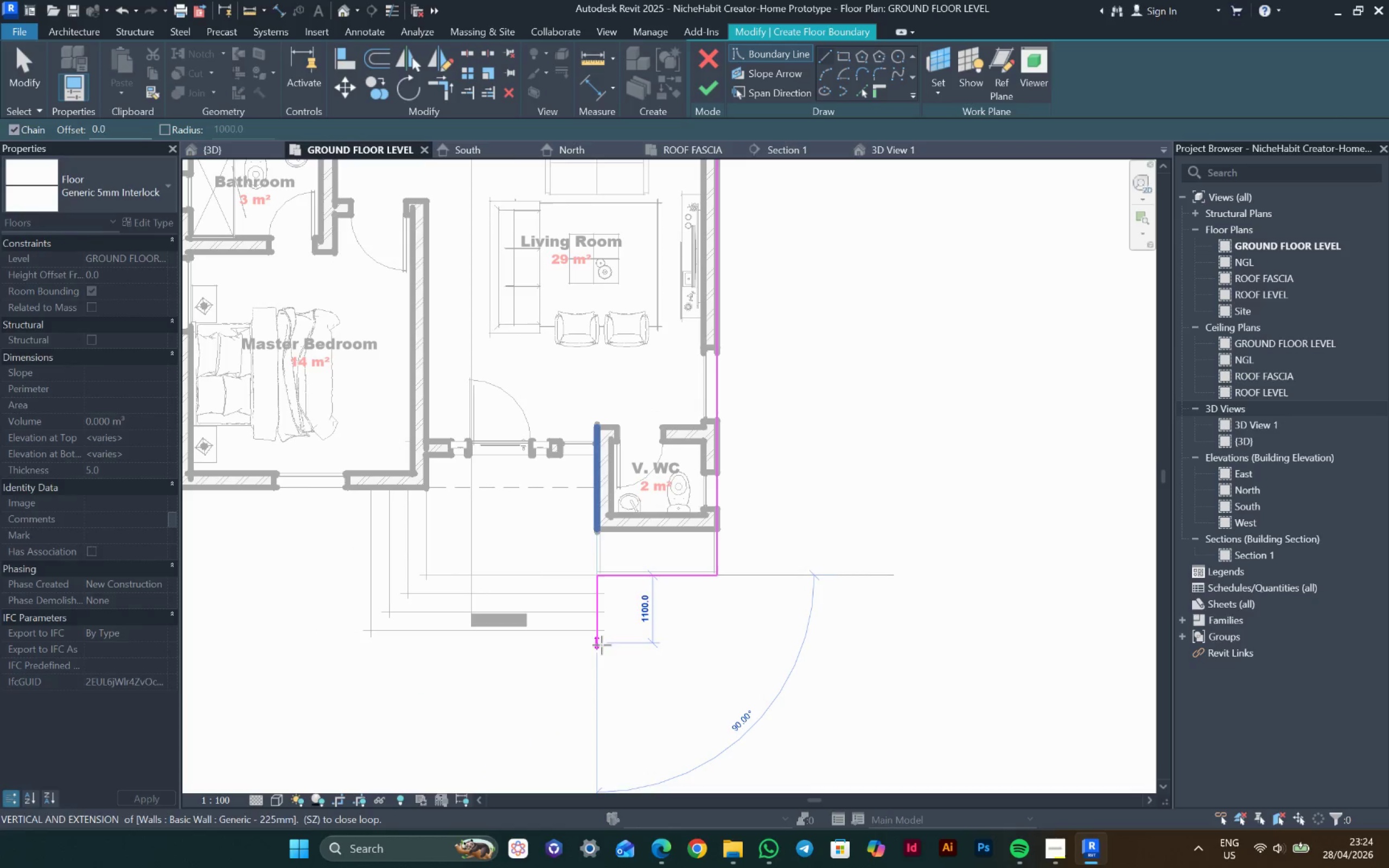 
left_click([603, 635])
 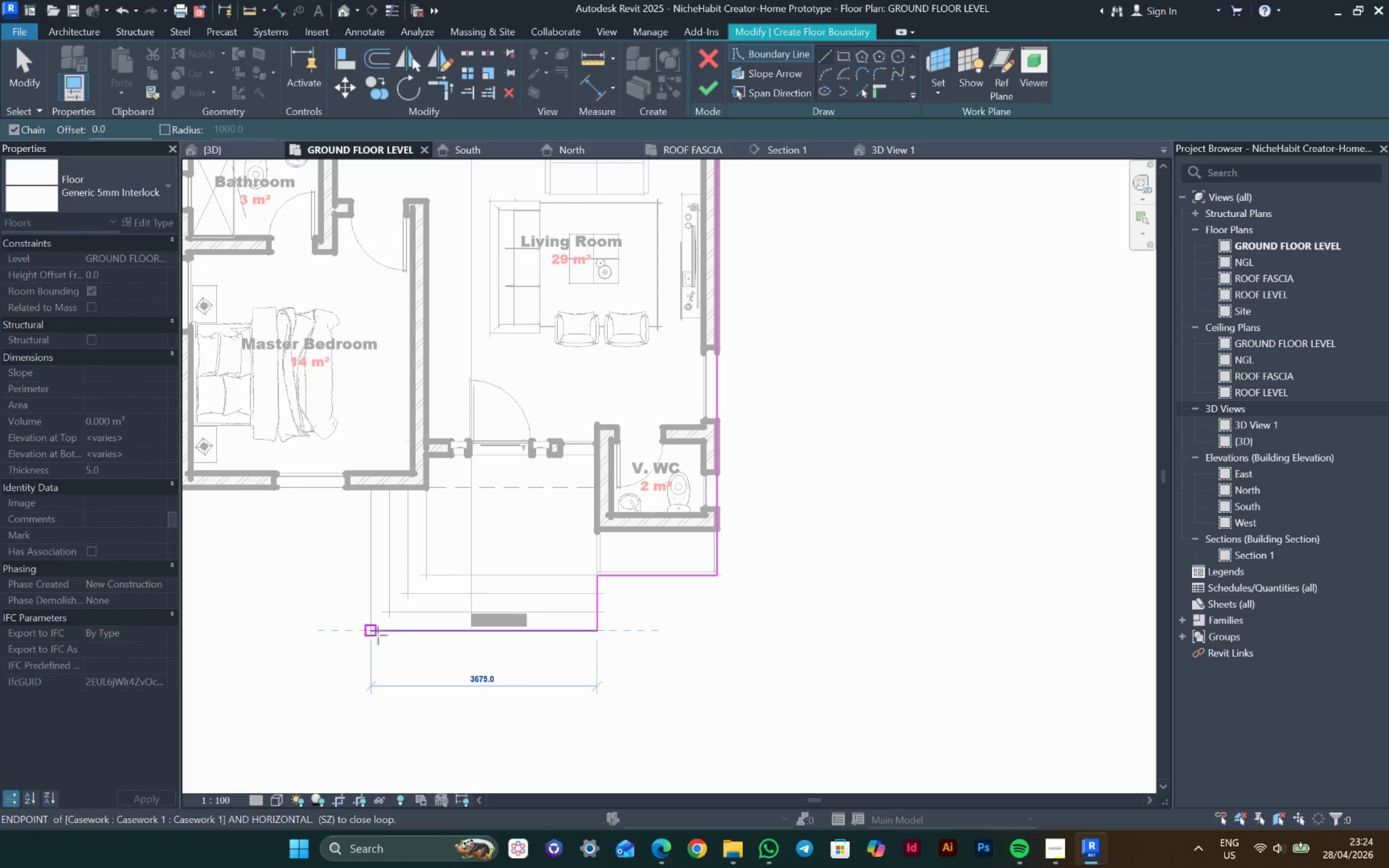 
left_click([375, 634])
 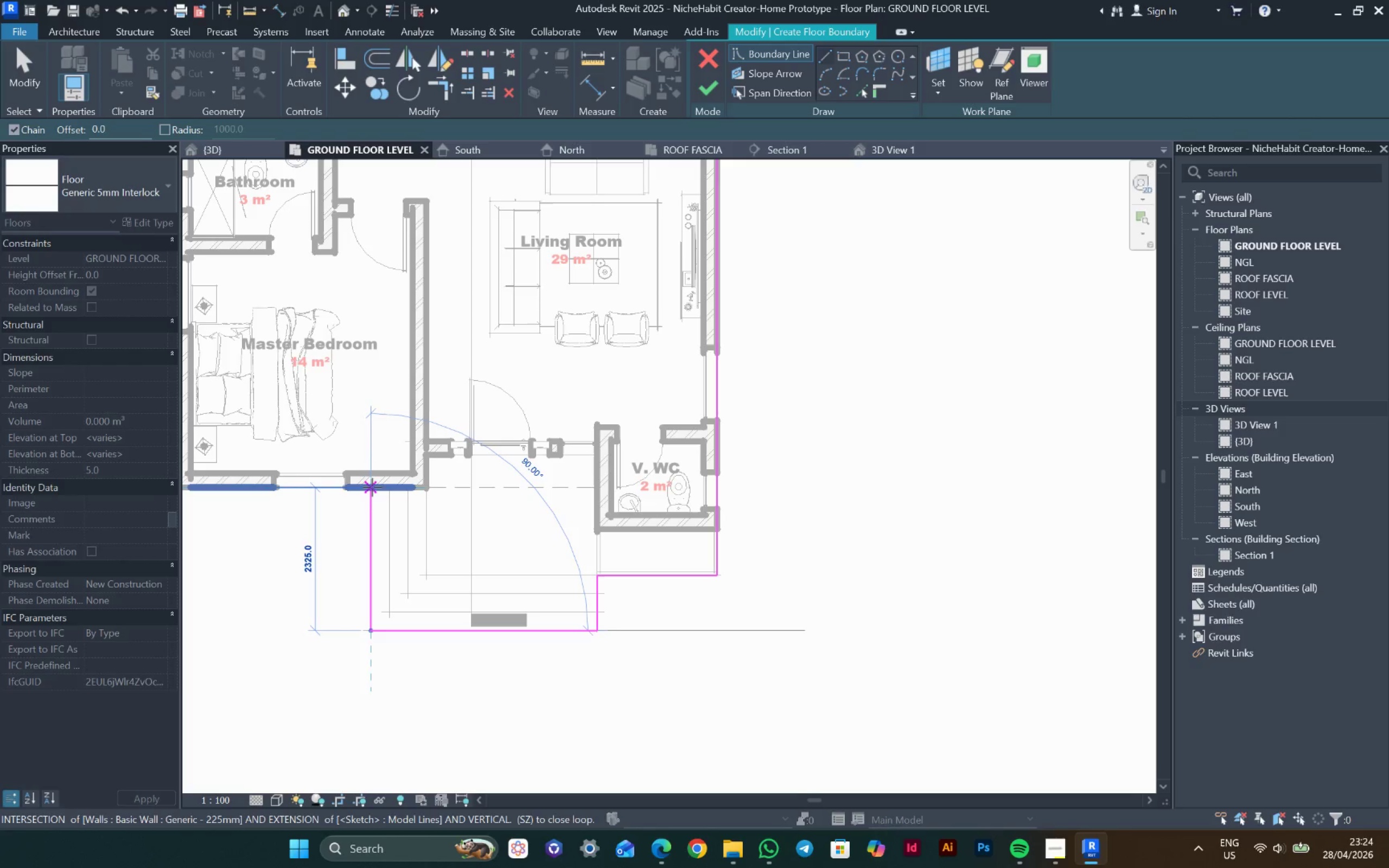 
left_click([372, 487])
 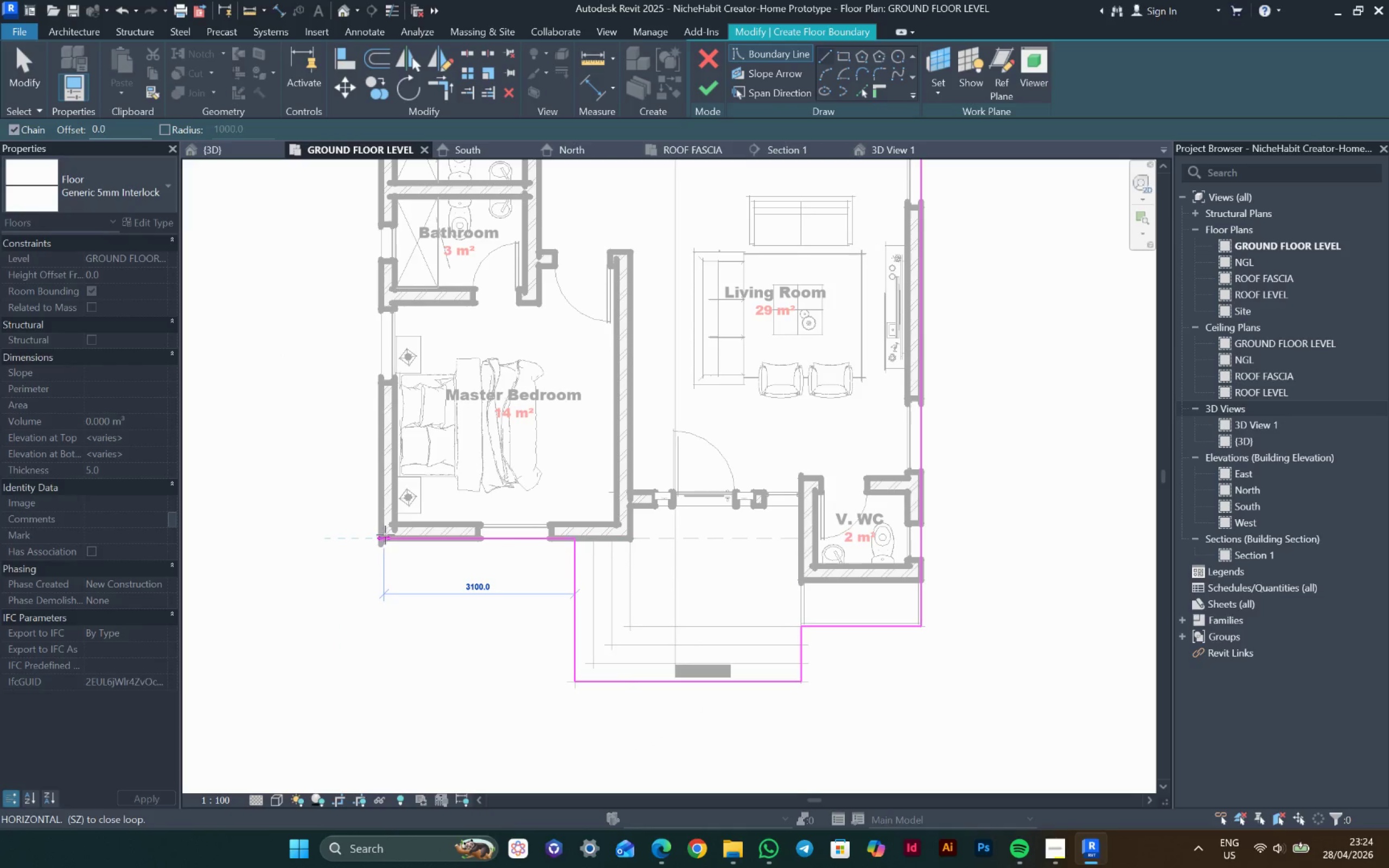 
left_click([383, 537])
 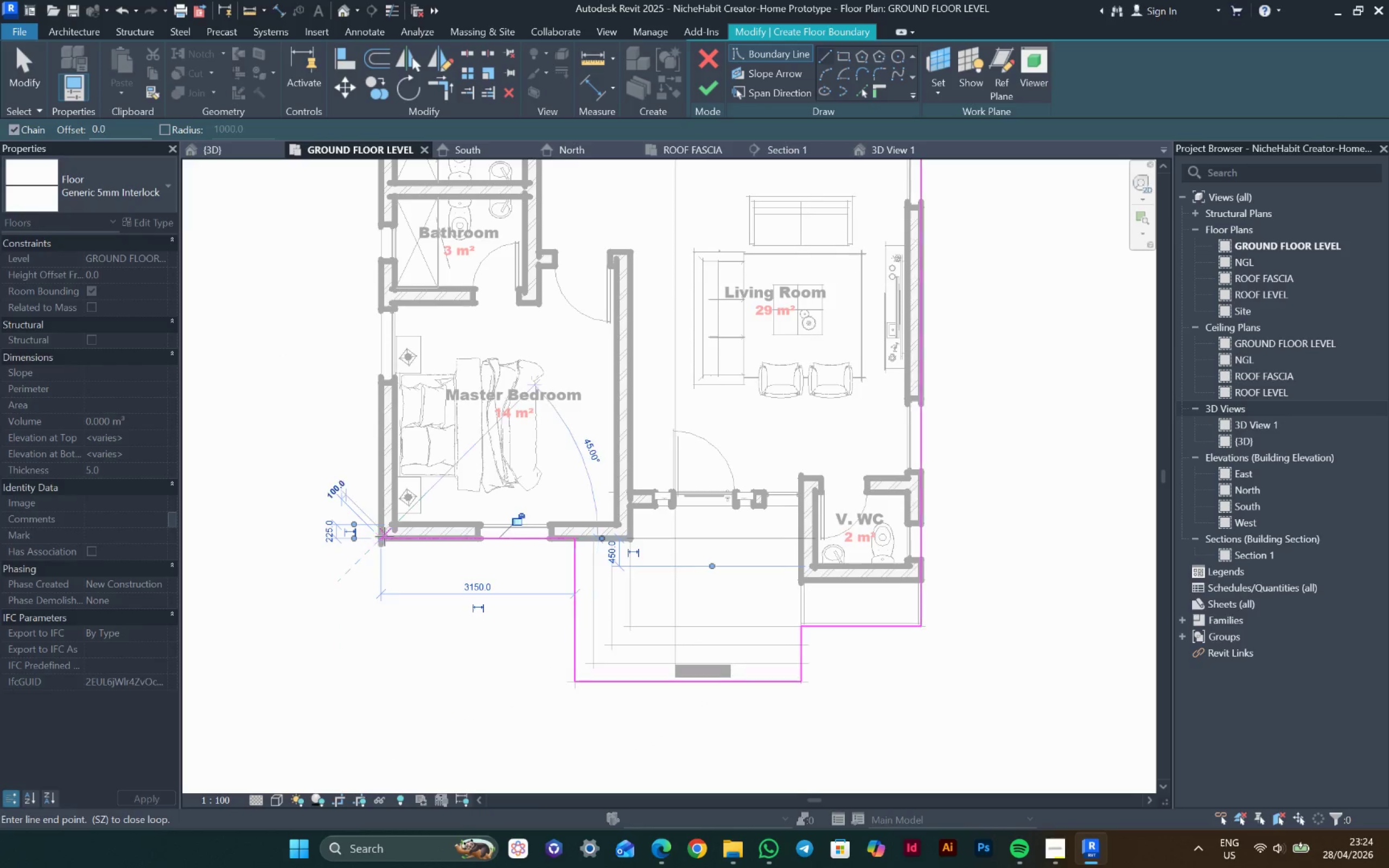 
scroll: coordinate [385, 537], scroll_direction: down, amount: 5.0
 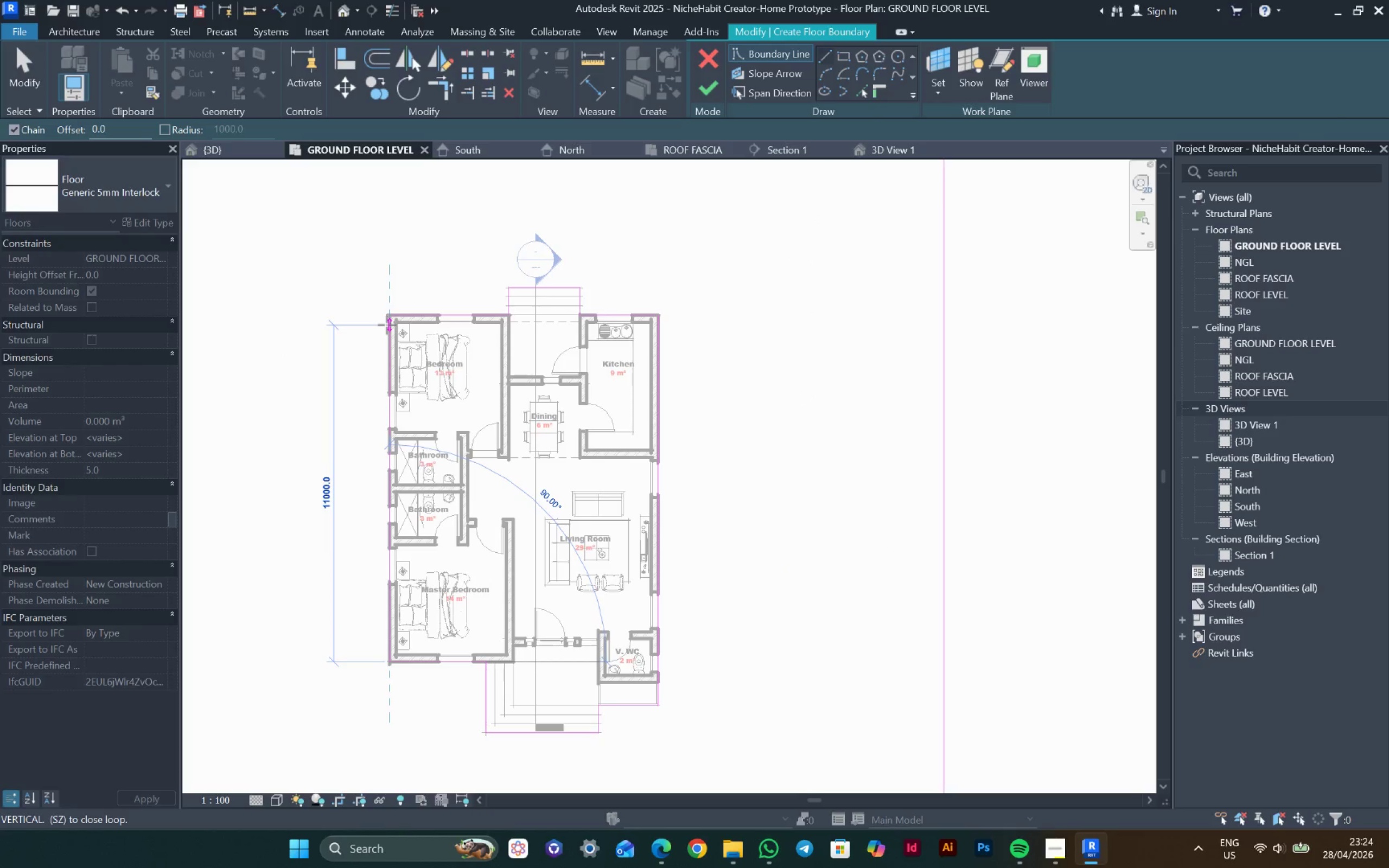 
left_click([391, 317])
 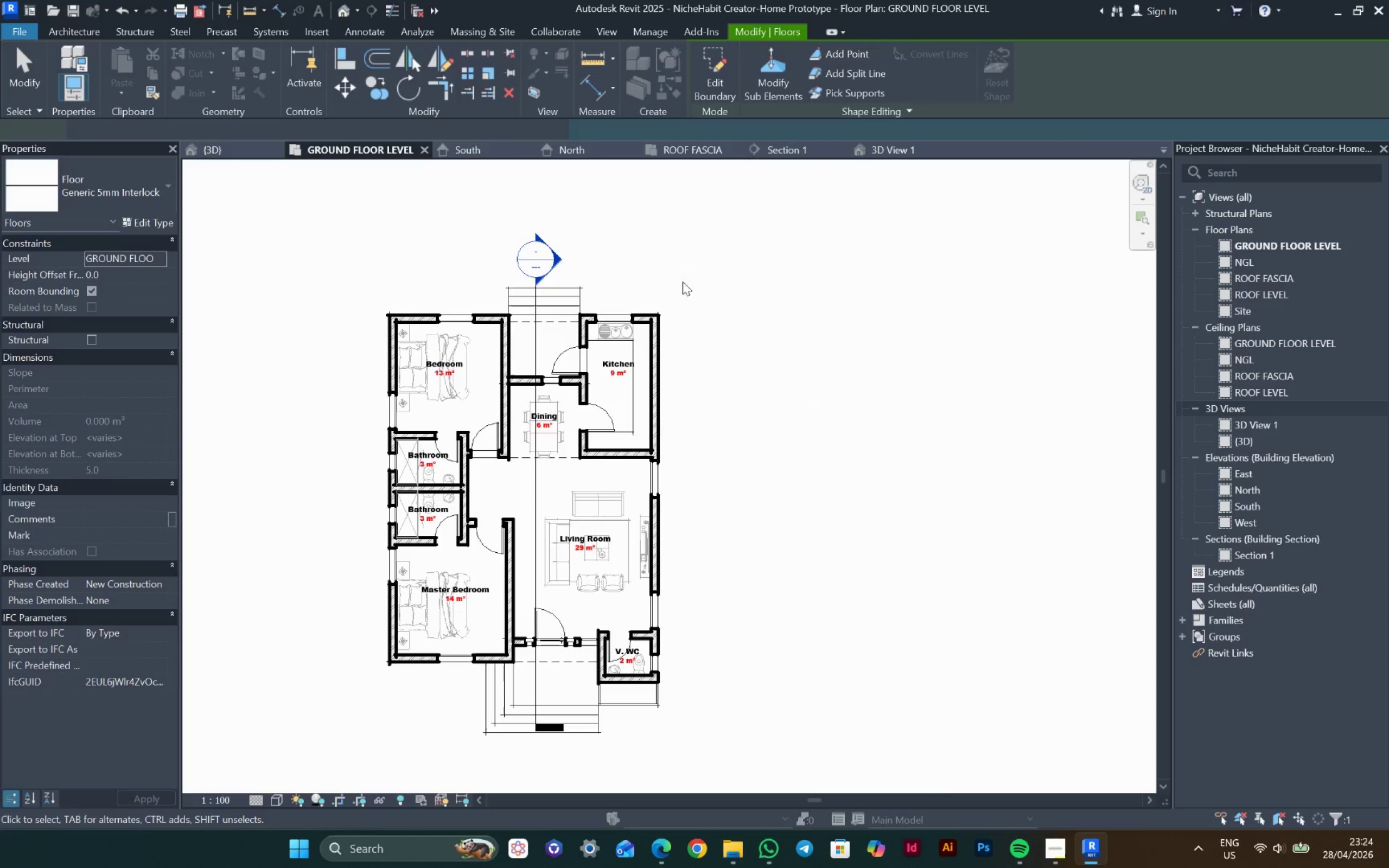 
double_click([674, 319])
 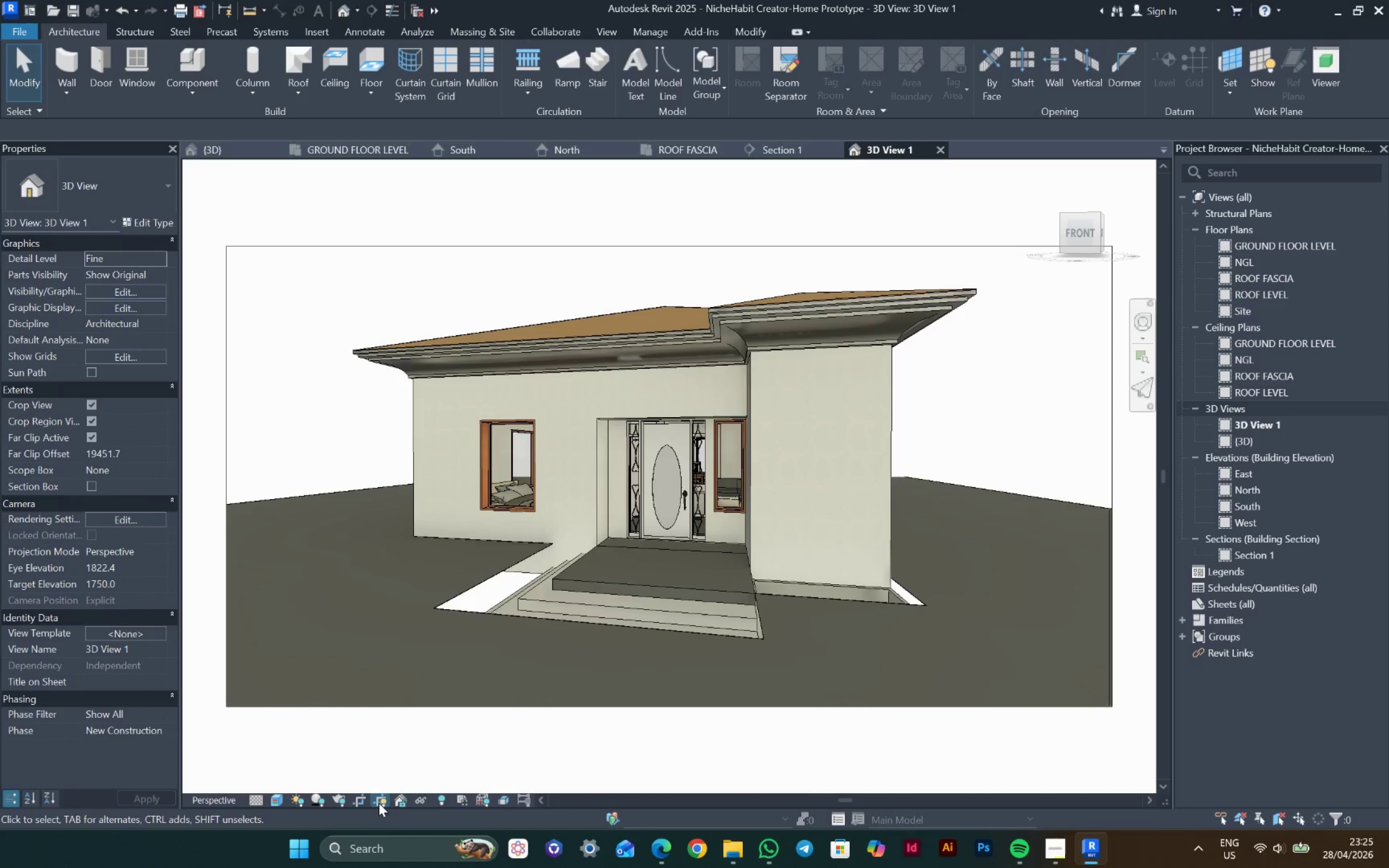 
wait(5.53)
 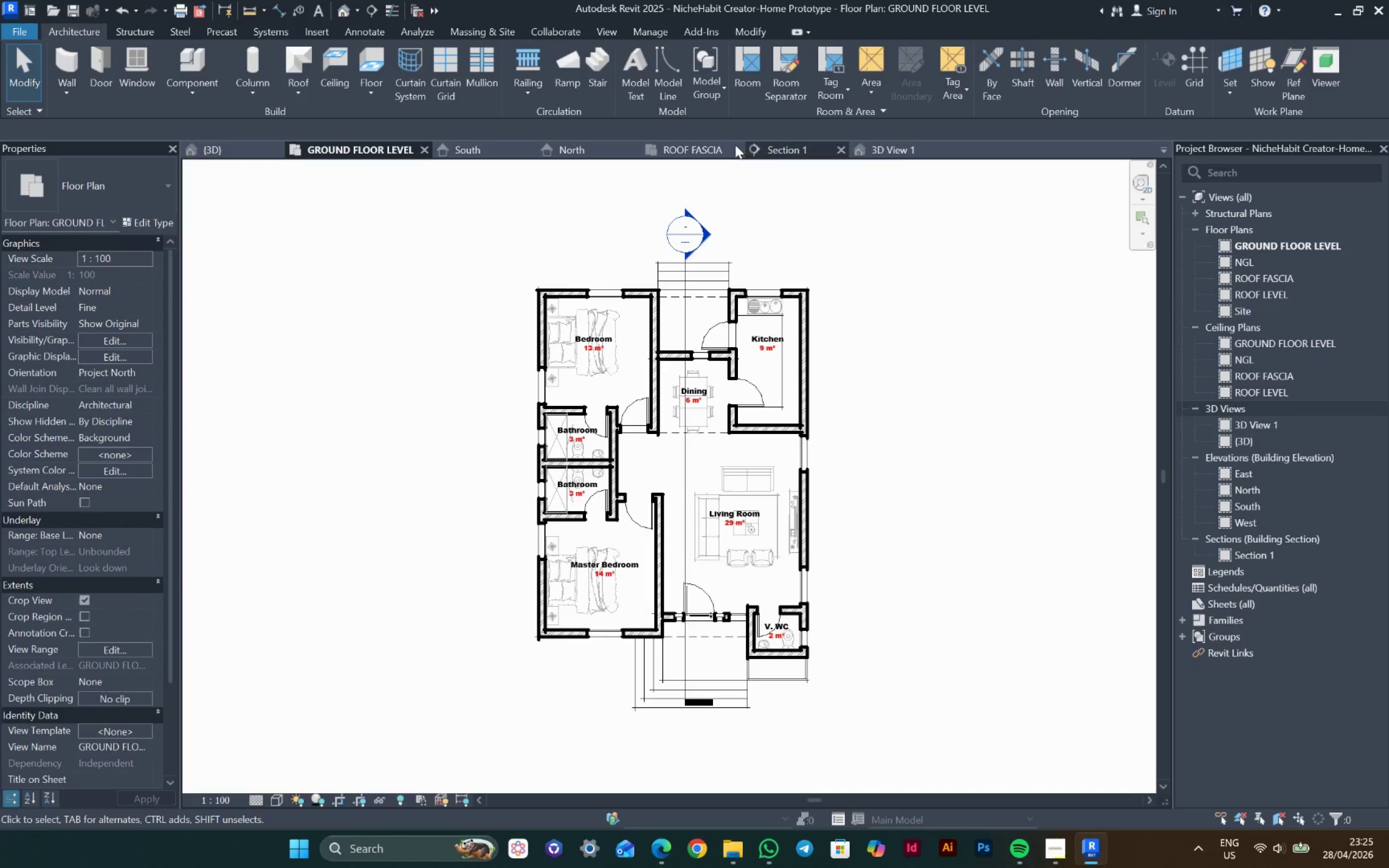 
left_click([336, 800])
 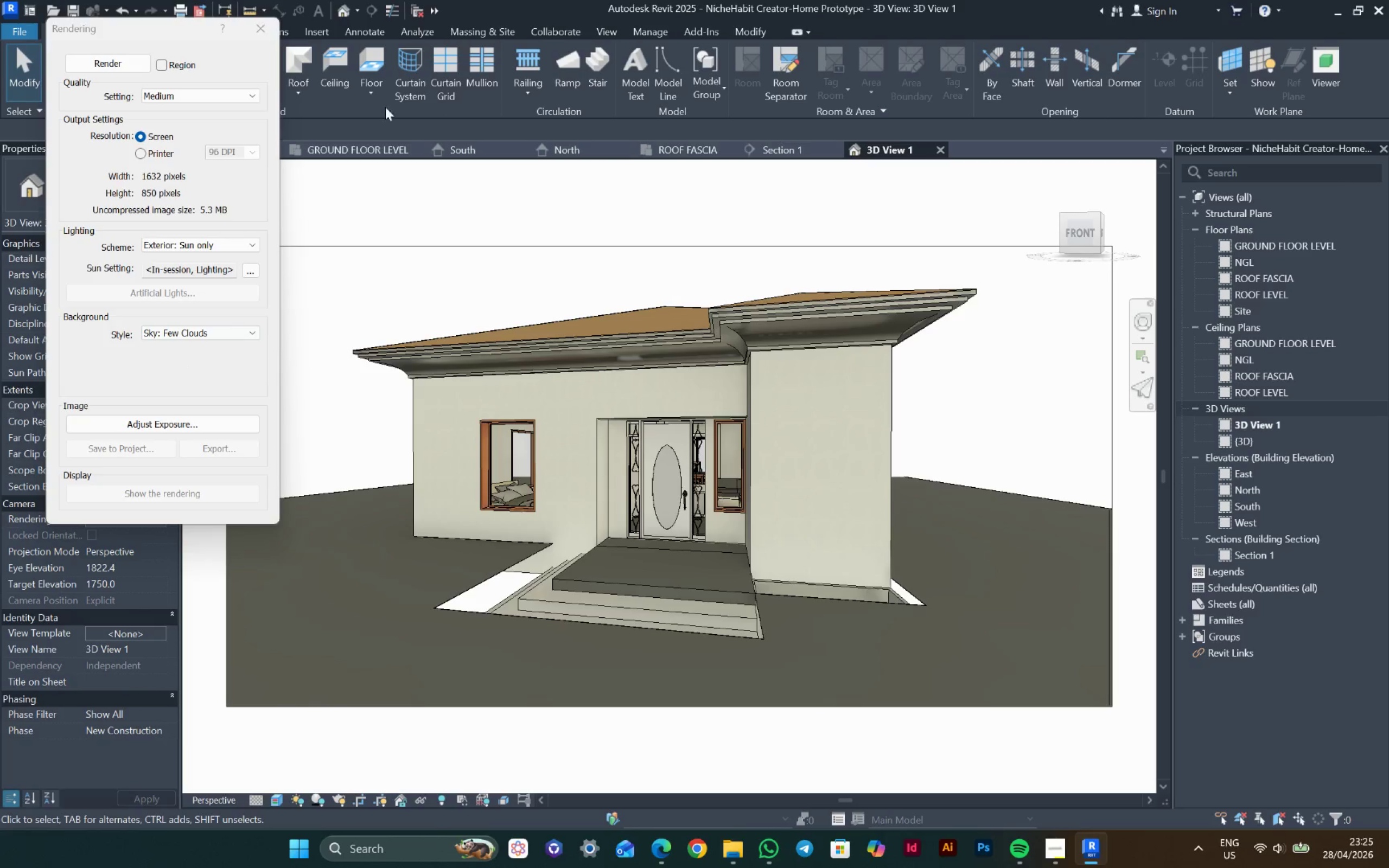 
left_click([266, 27])
 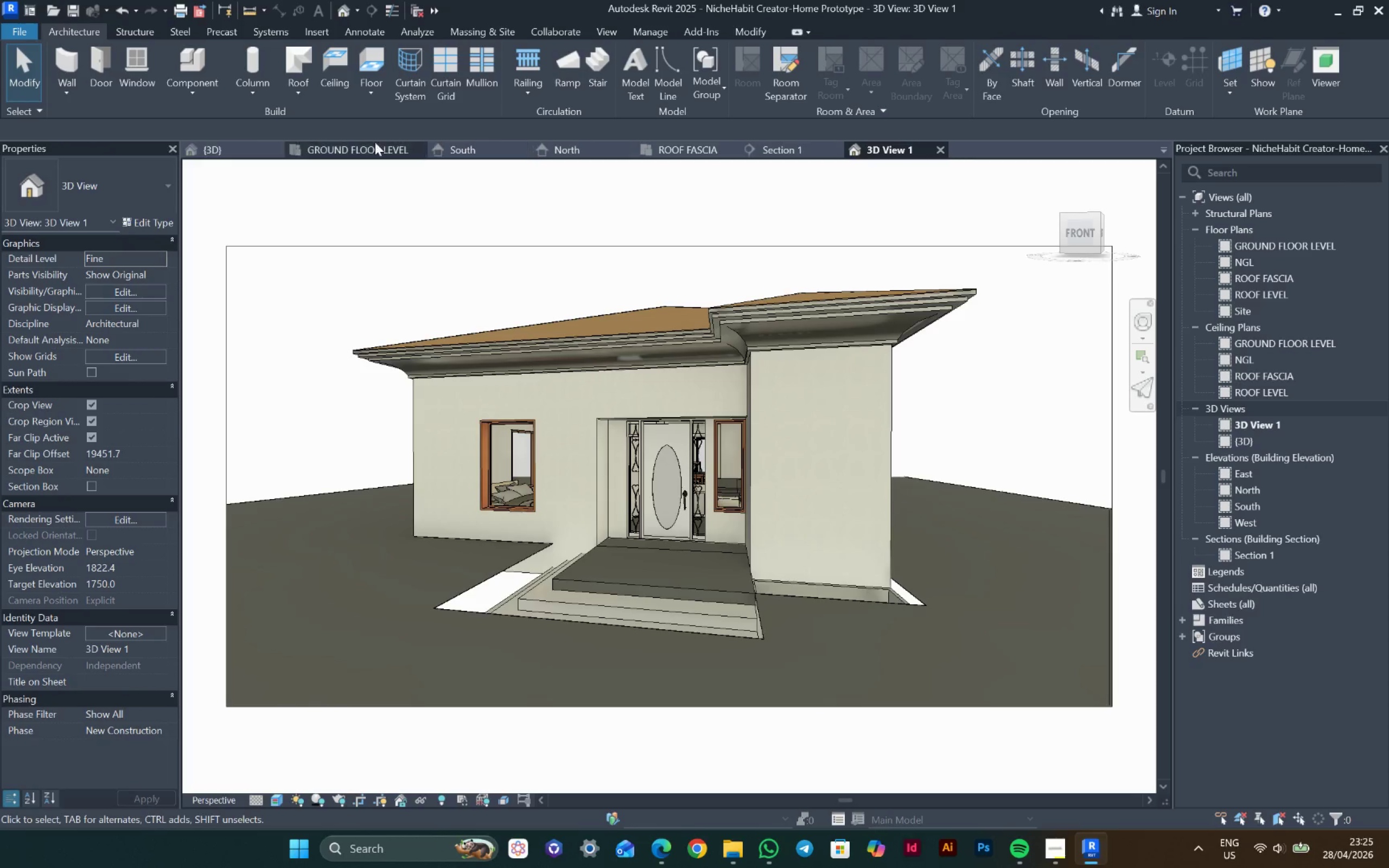 
left_click([365, 151])
 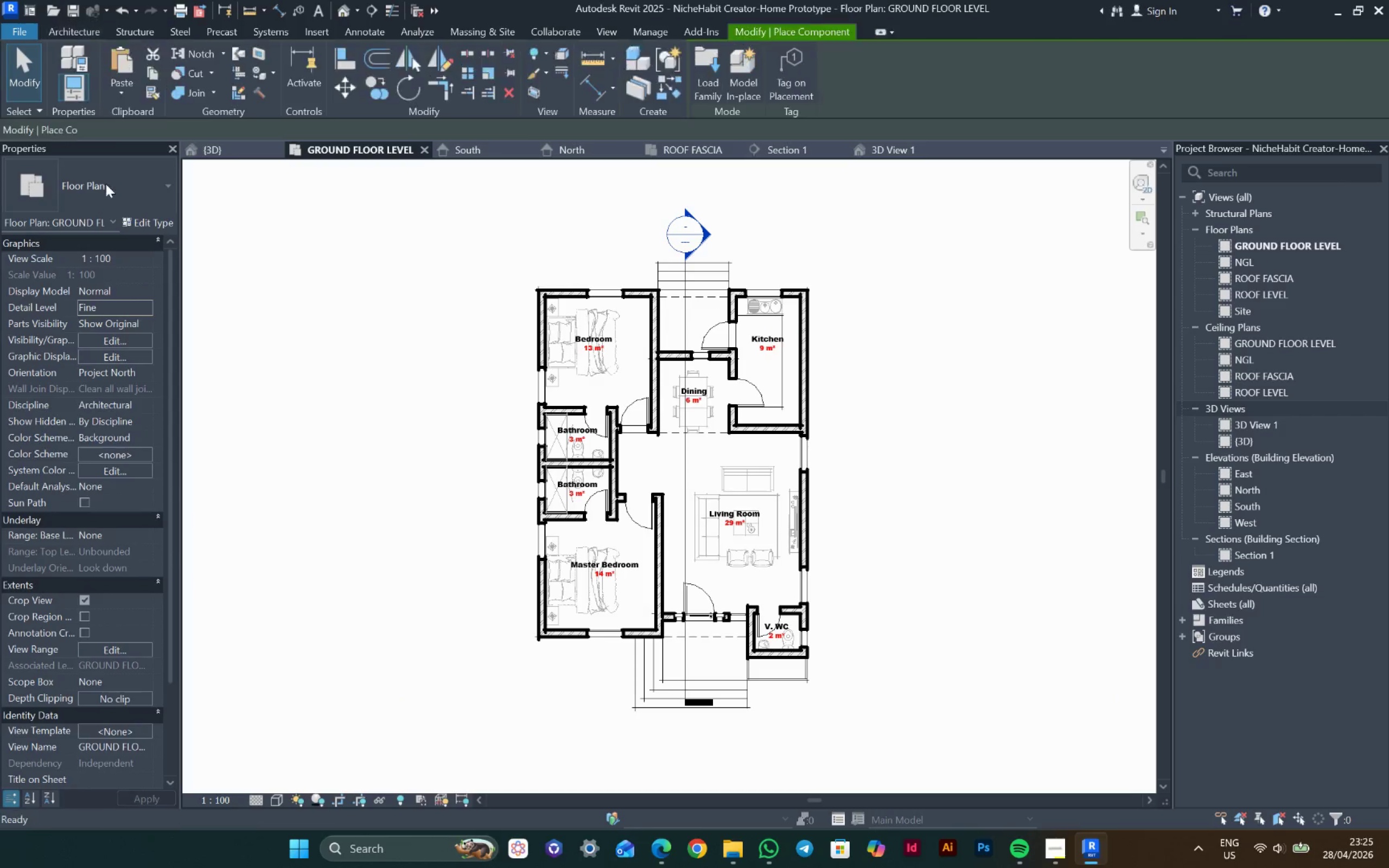 
left_click([110, 200])
 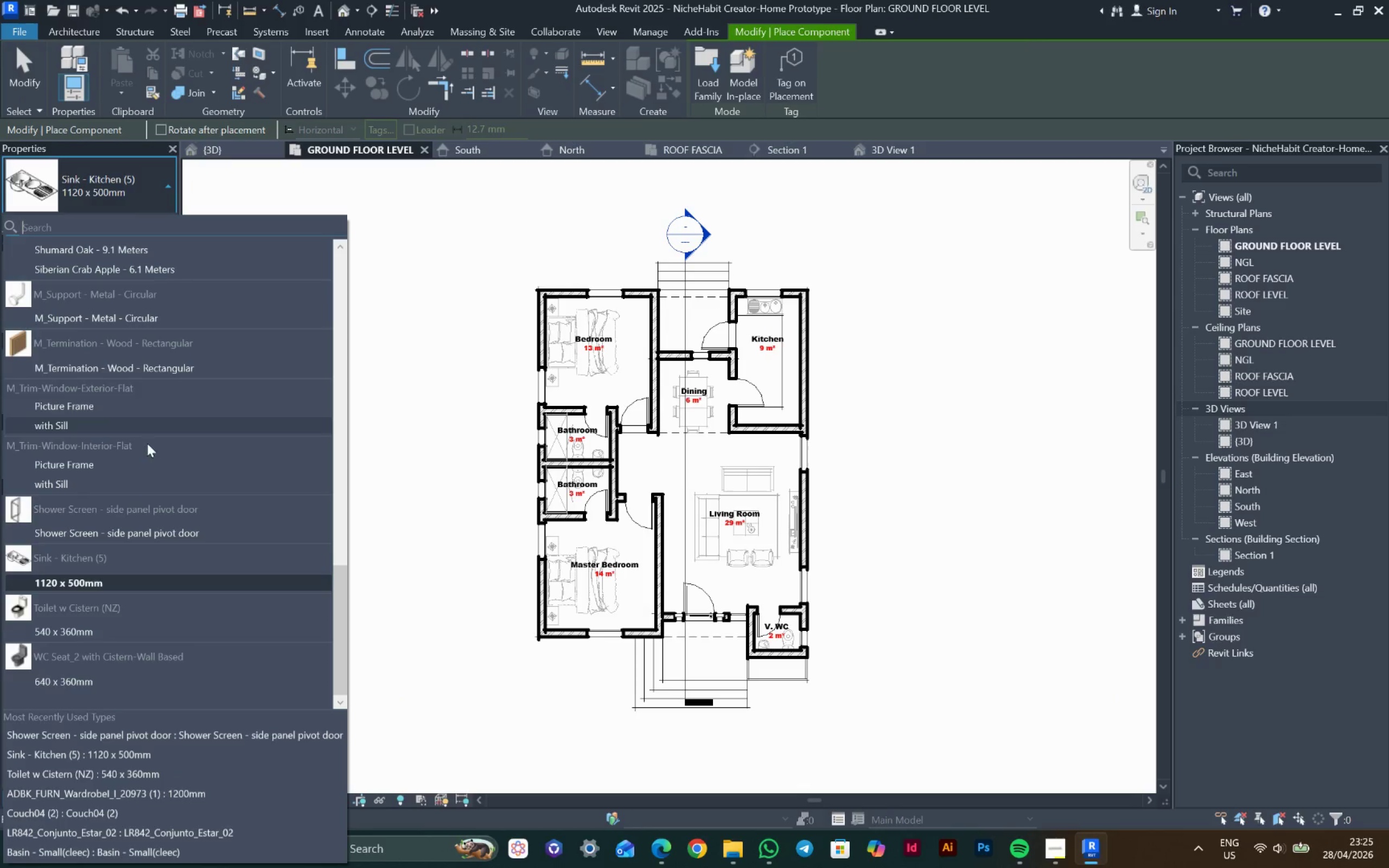 
scroll: coordinate [143, 456], scroll_direction: down, amount: 2.0
 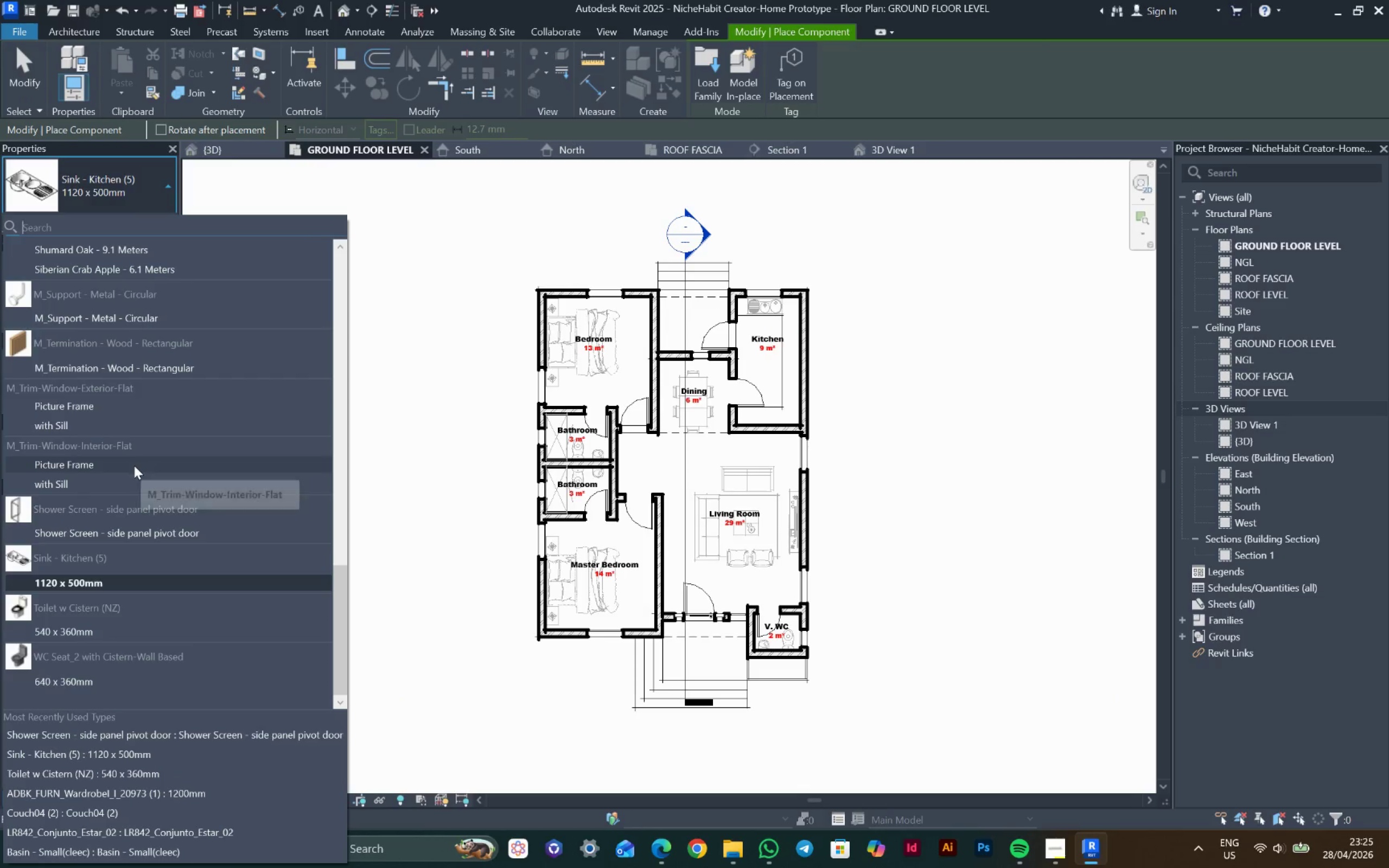 
scroll: coordinate [55, 367], scroll_direction: up, amount: 7.0
 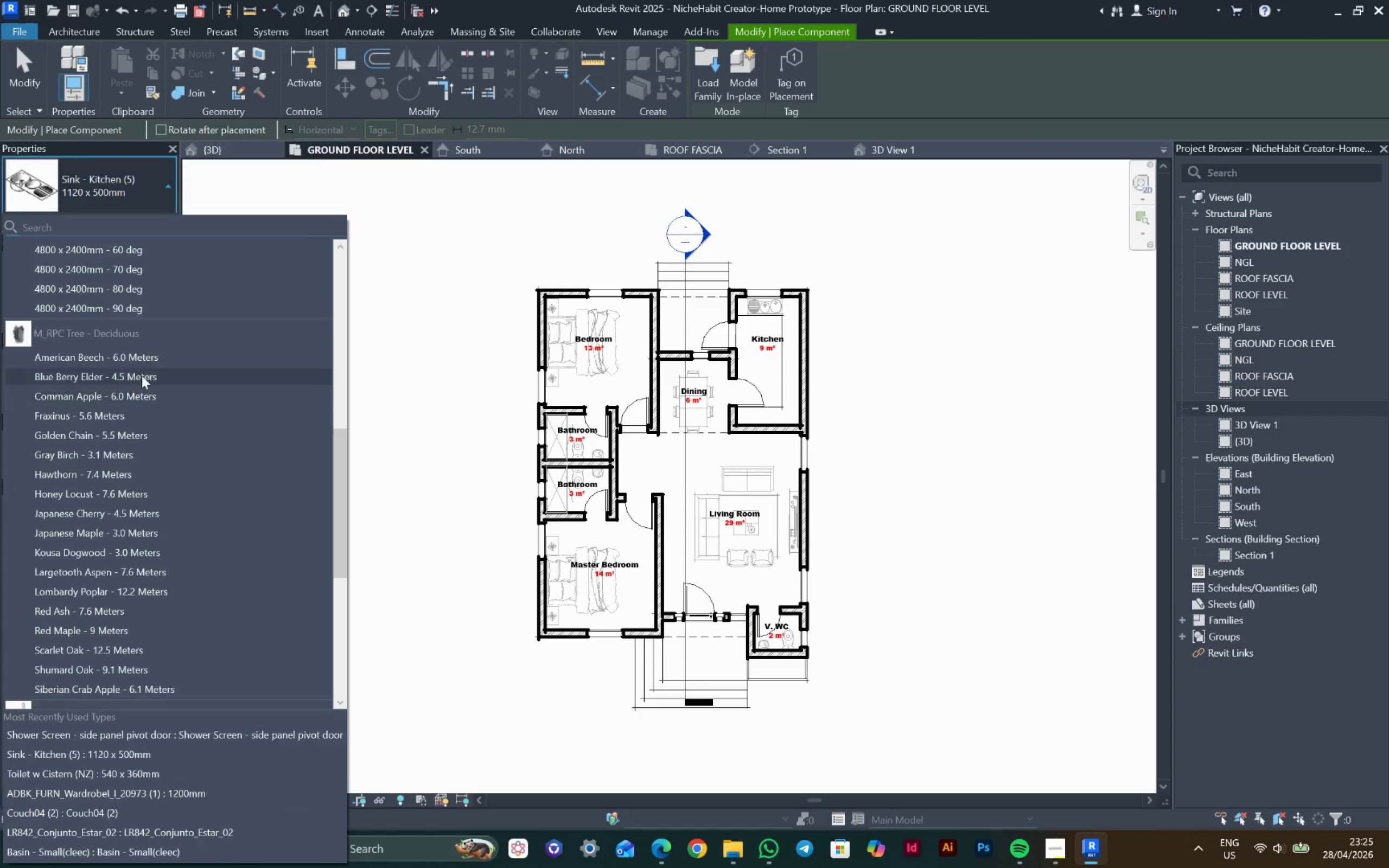 
left_click([142, 358])
 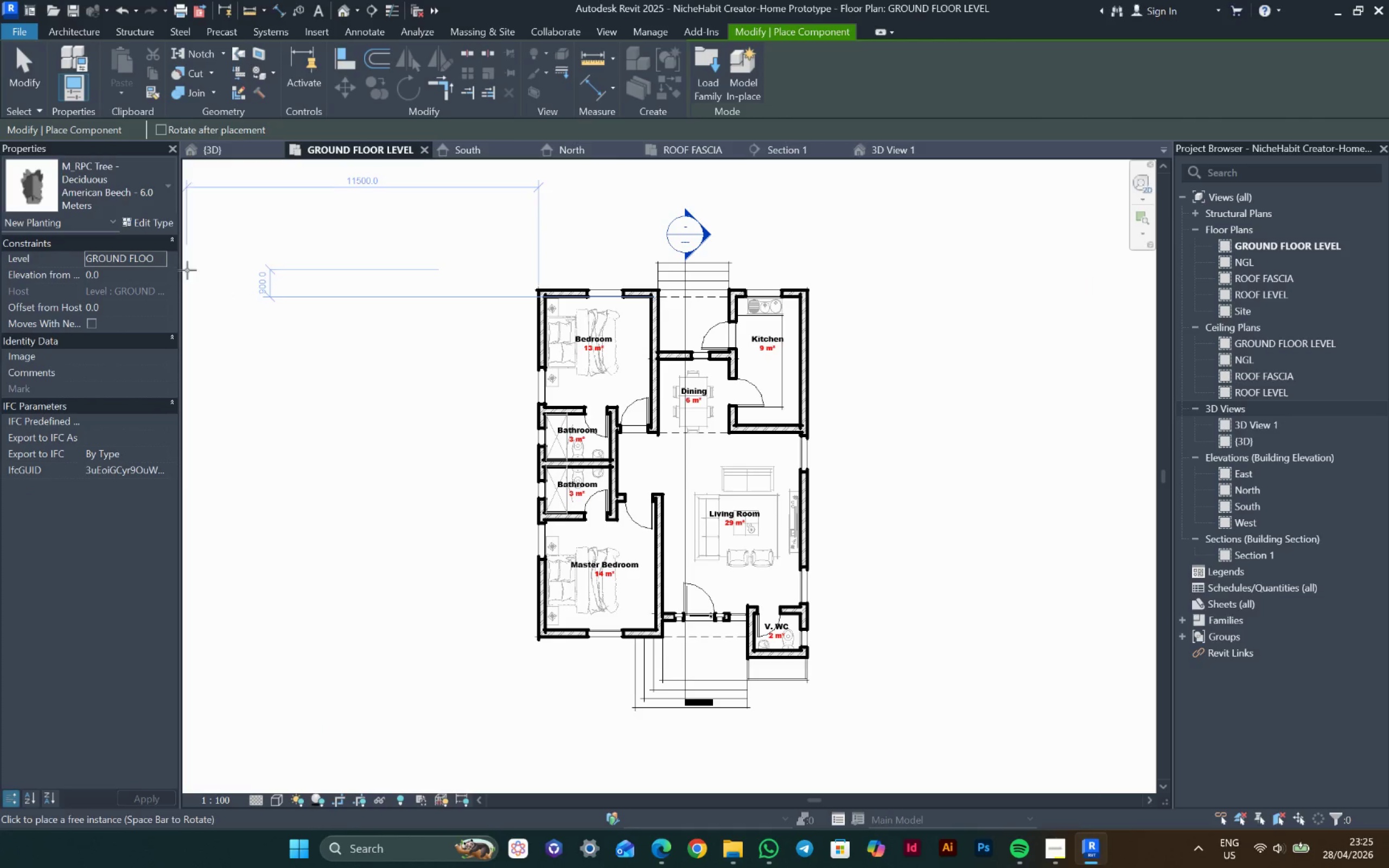 
left_click([163, 257])
 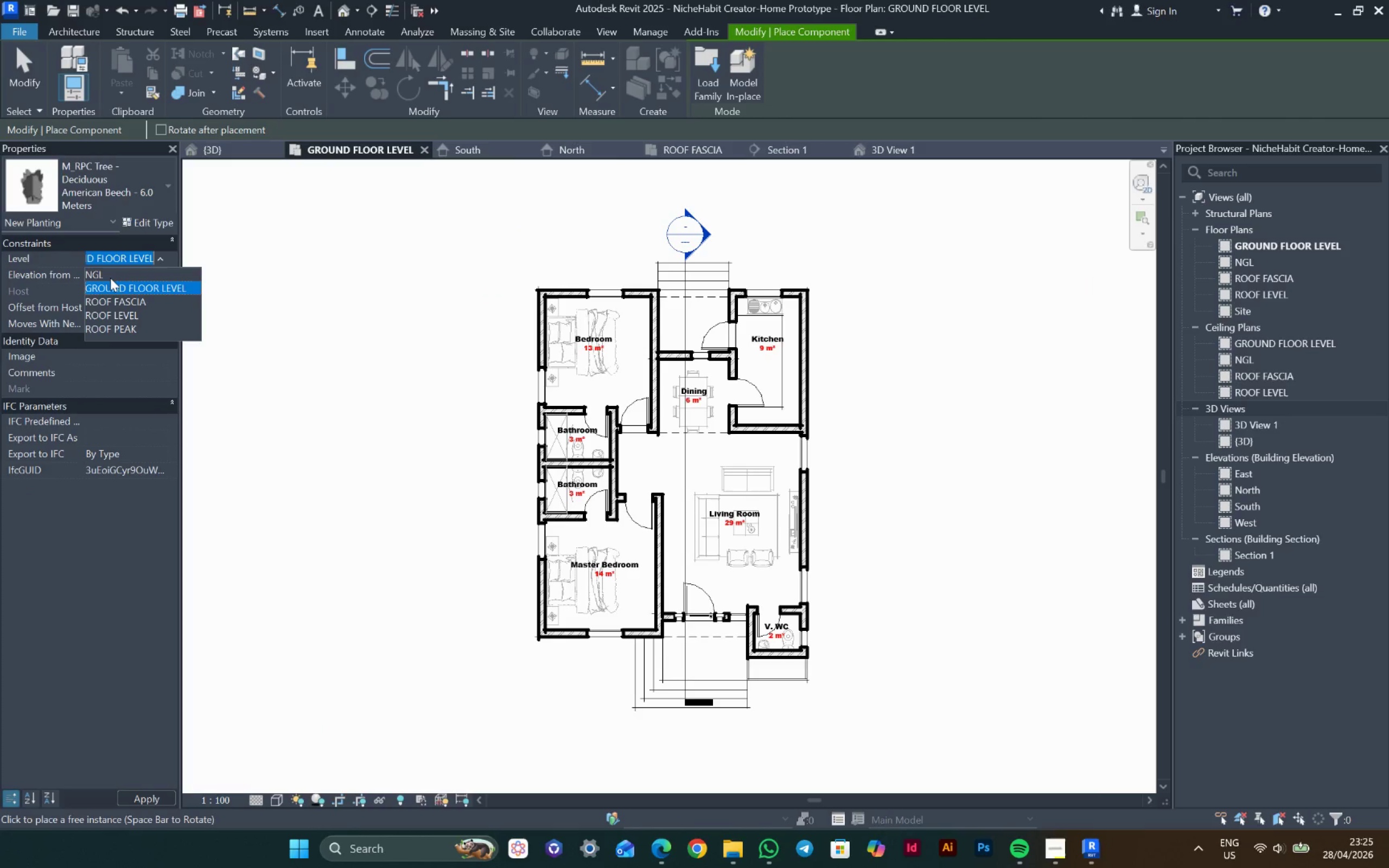 
left_click([109, 279])
 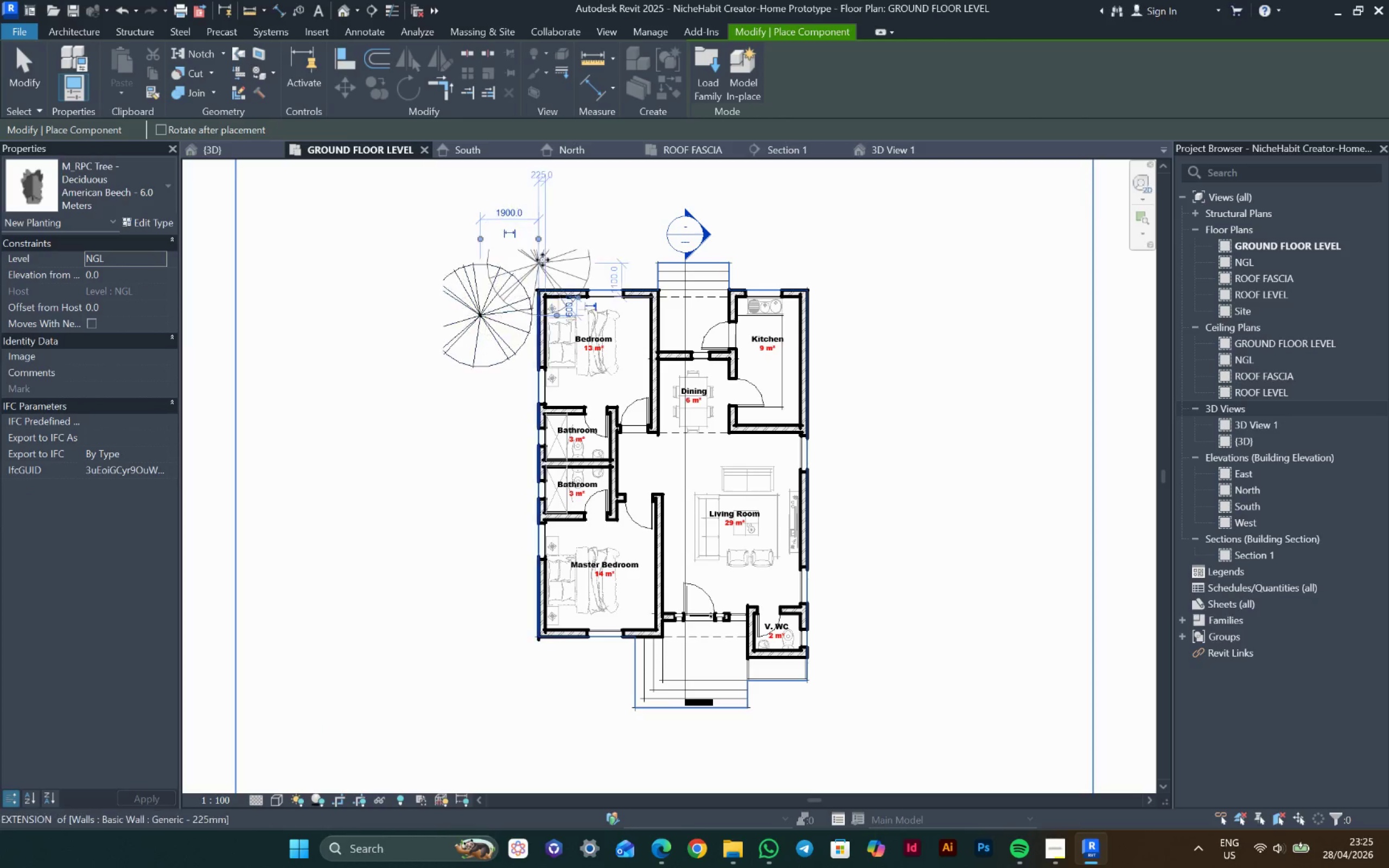 
left_click([560, 221])
 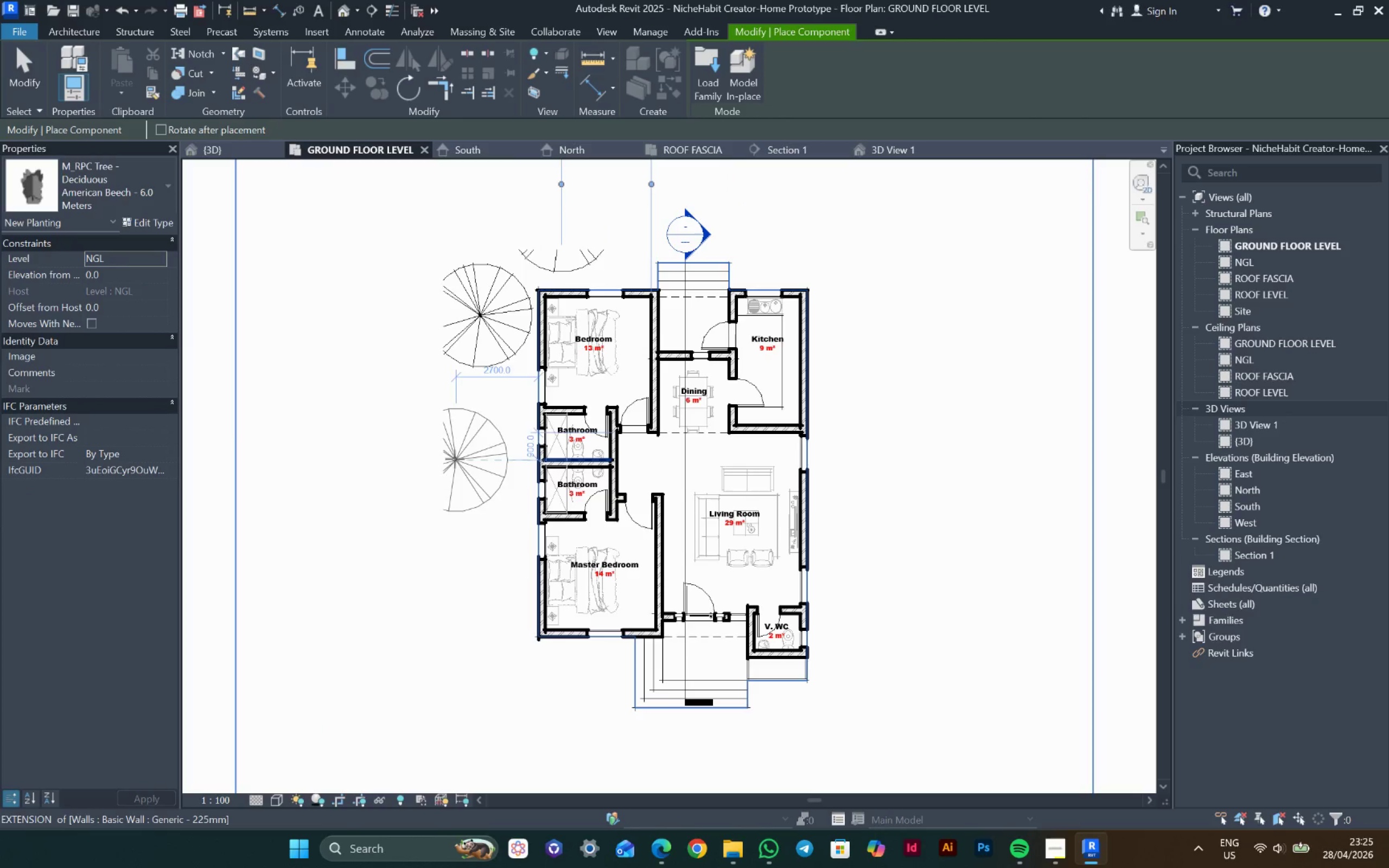 
left_click([456, 414])
 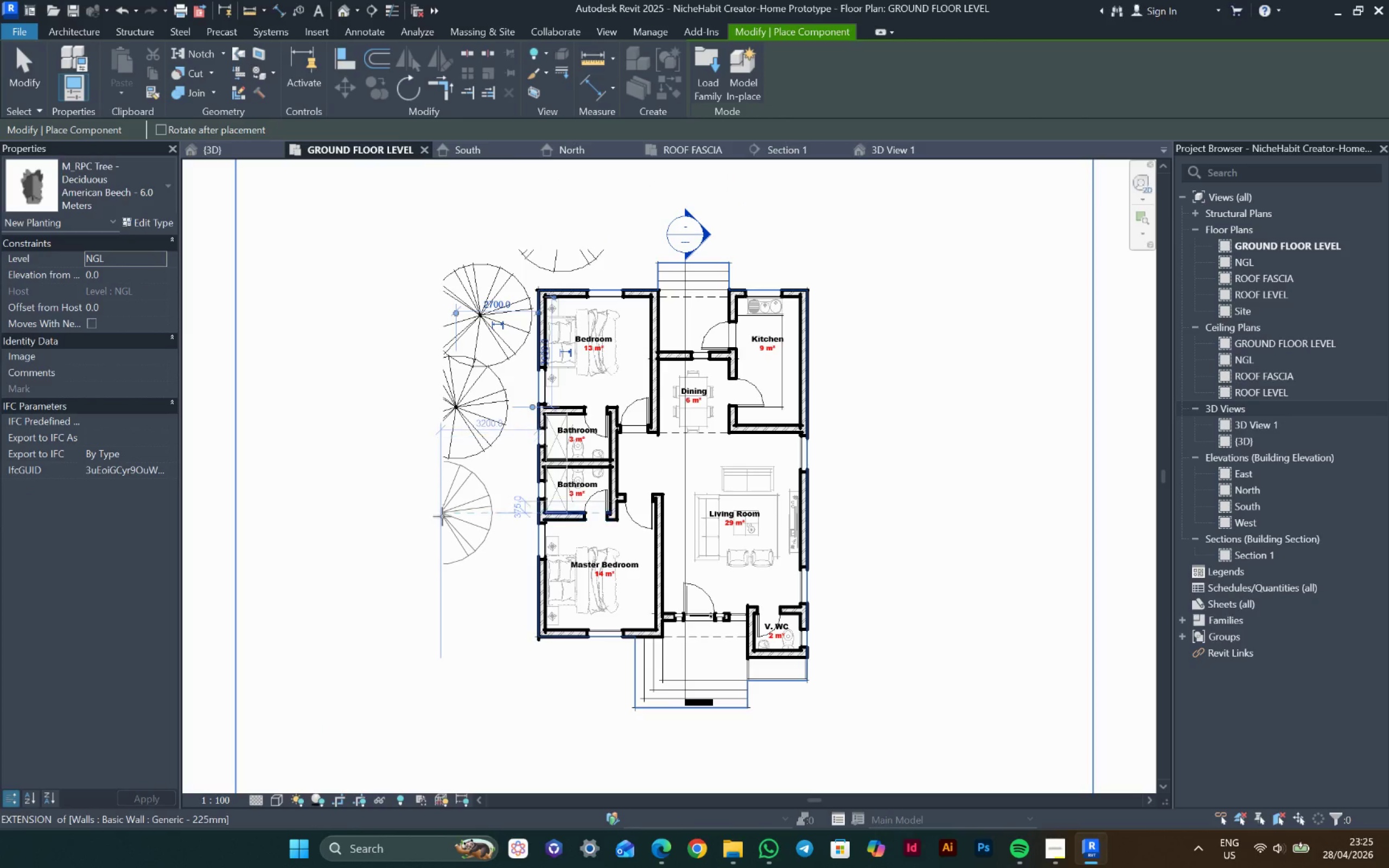 
left_click([457, 512])
 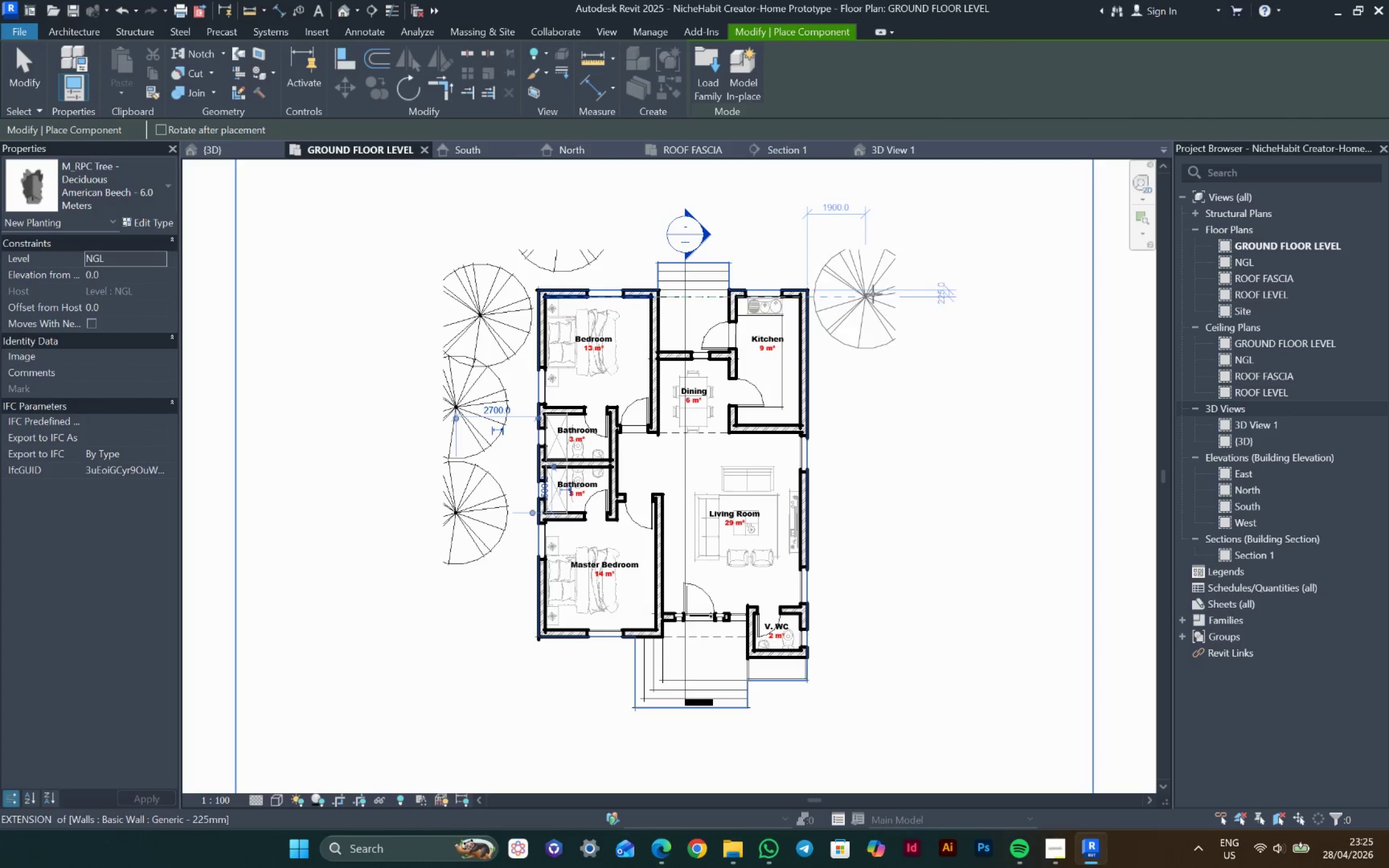 
left_click([893, 295])
 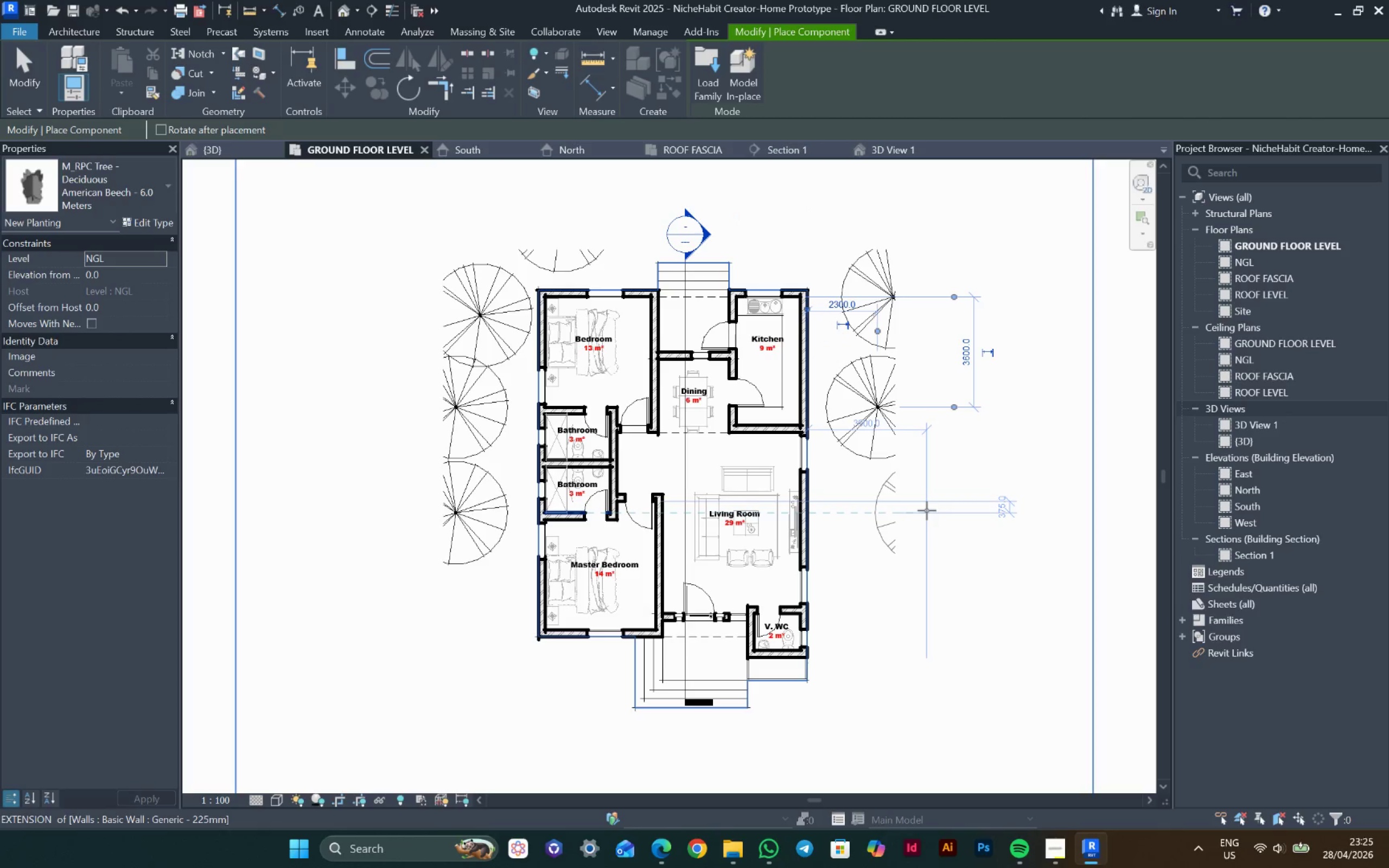 
left_click([908, 531])
 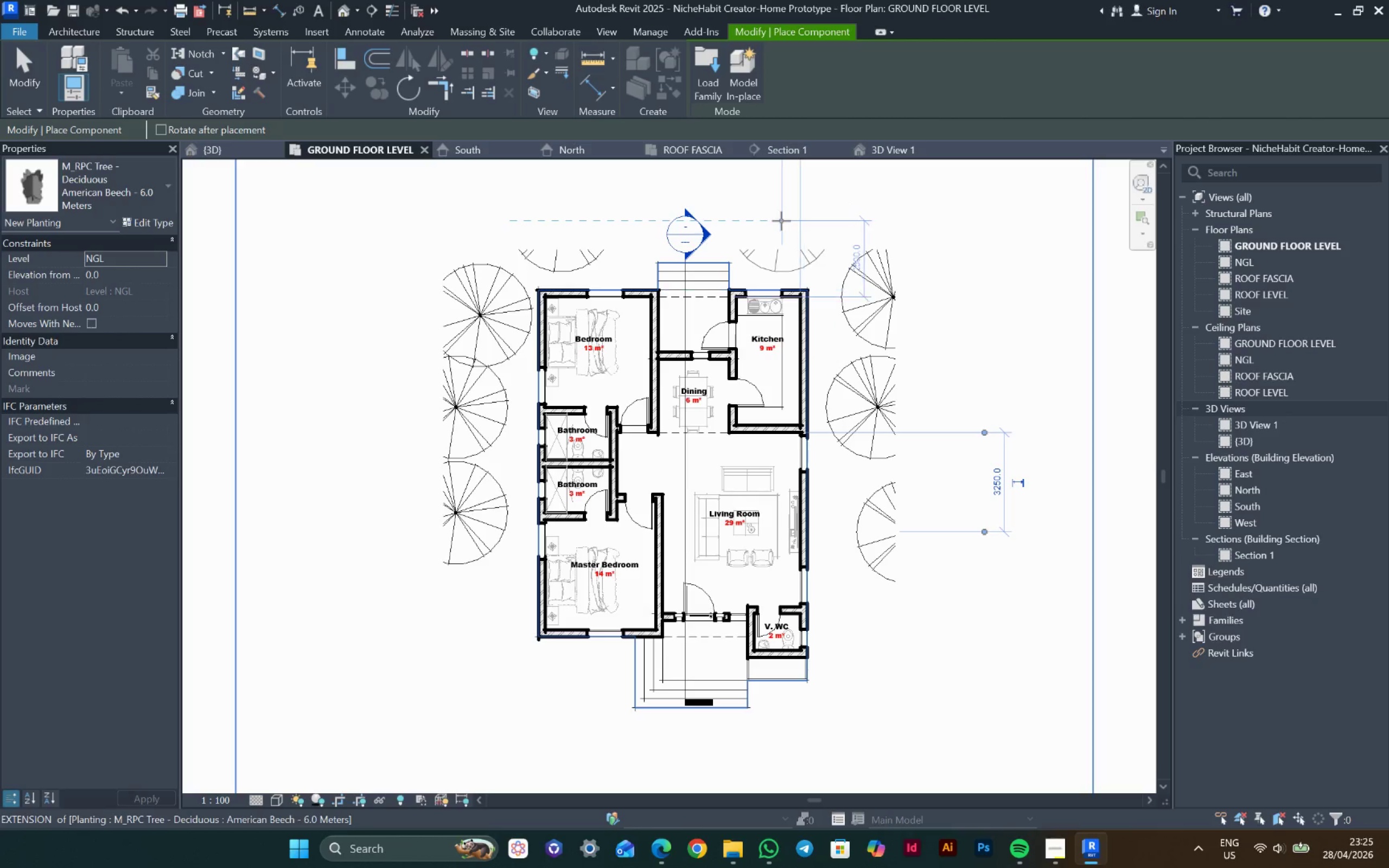 
left_click([783, 221])
 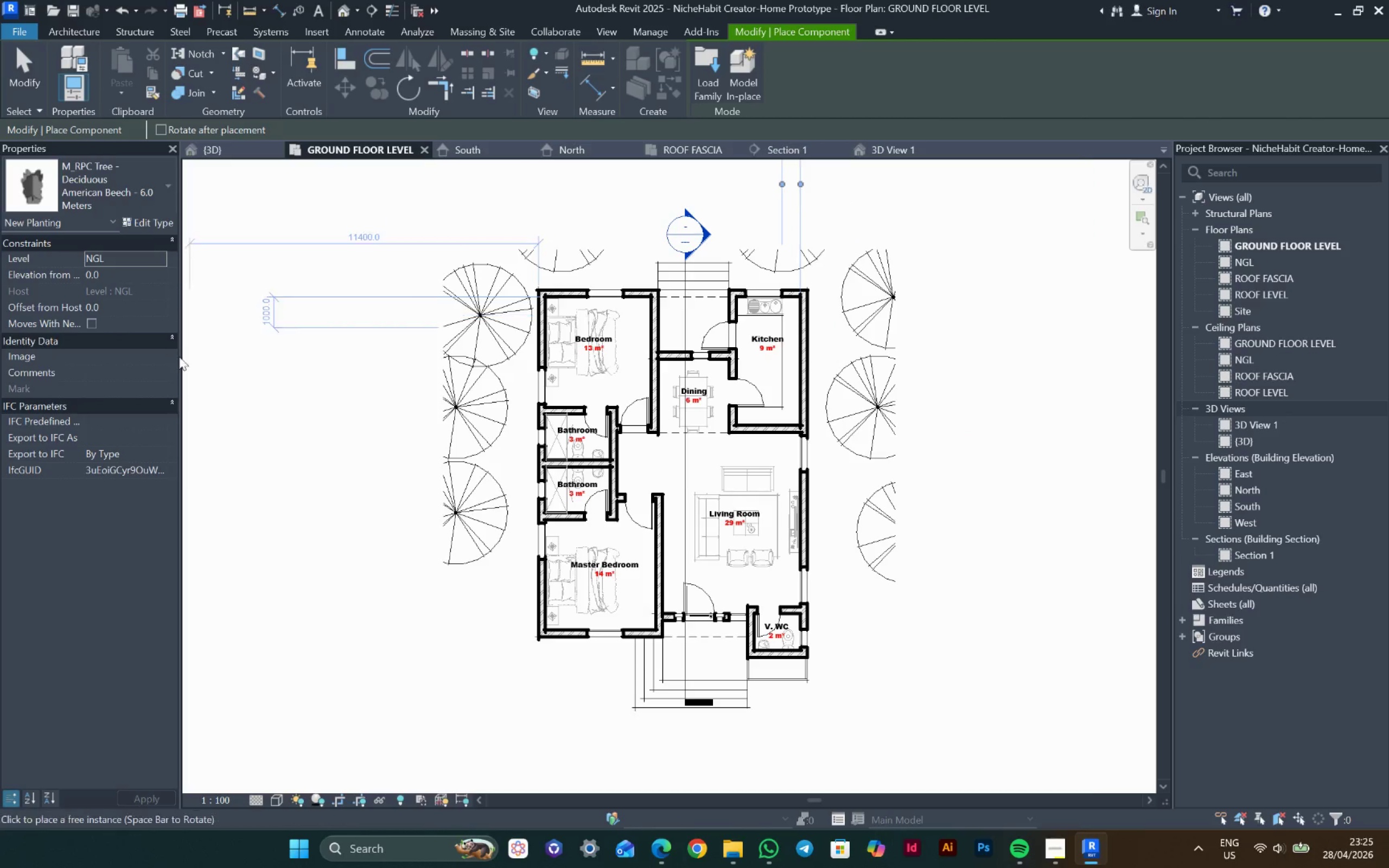 
key(Escape)
 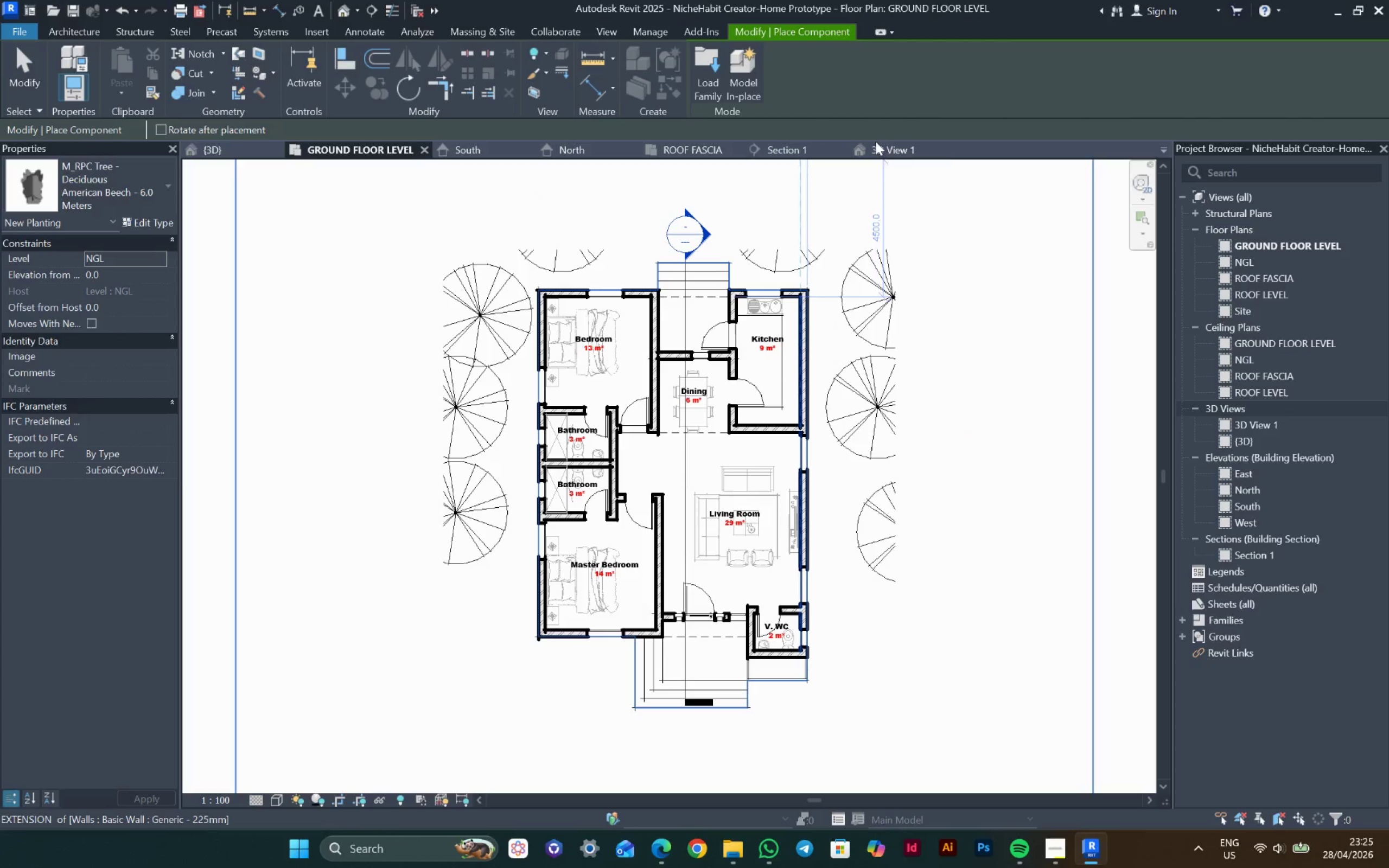 
left_click([885, 153])
 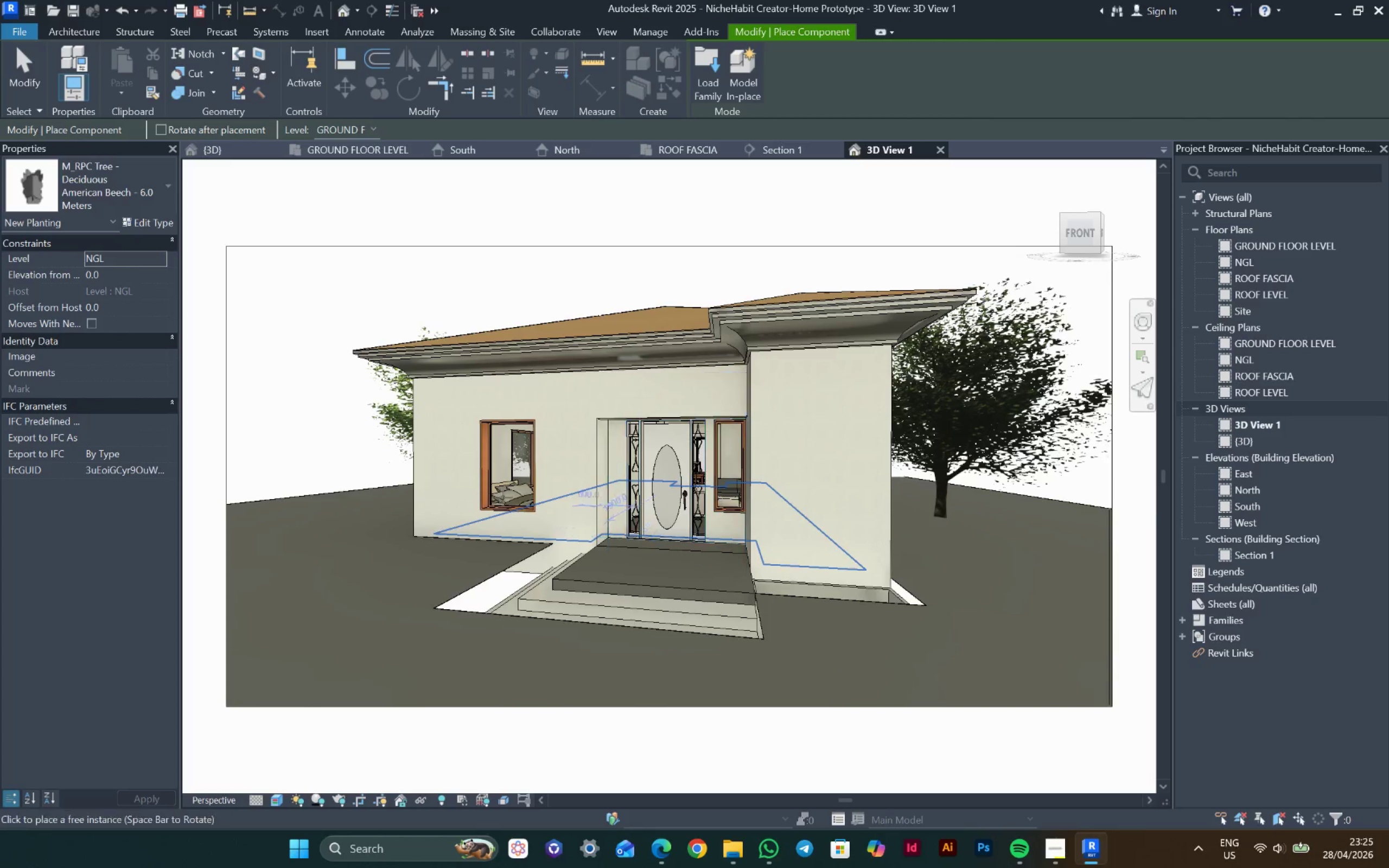 
wait(6.17)
 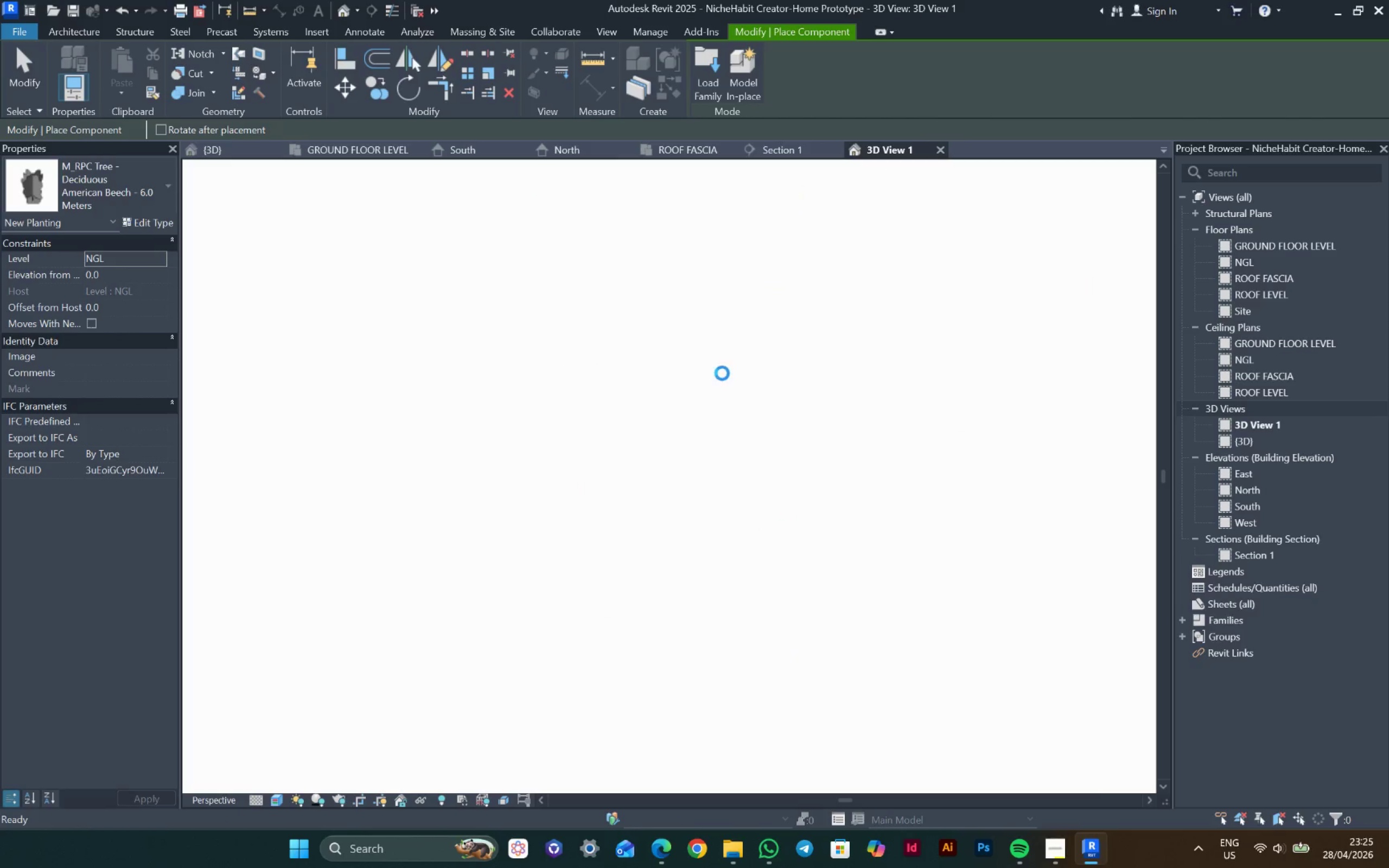 
left_click([349, 544])
 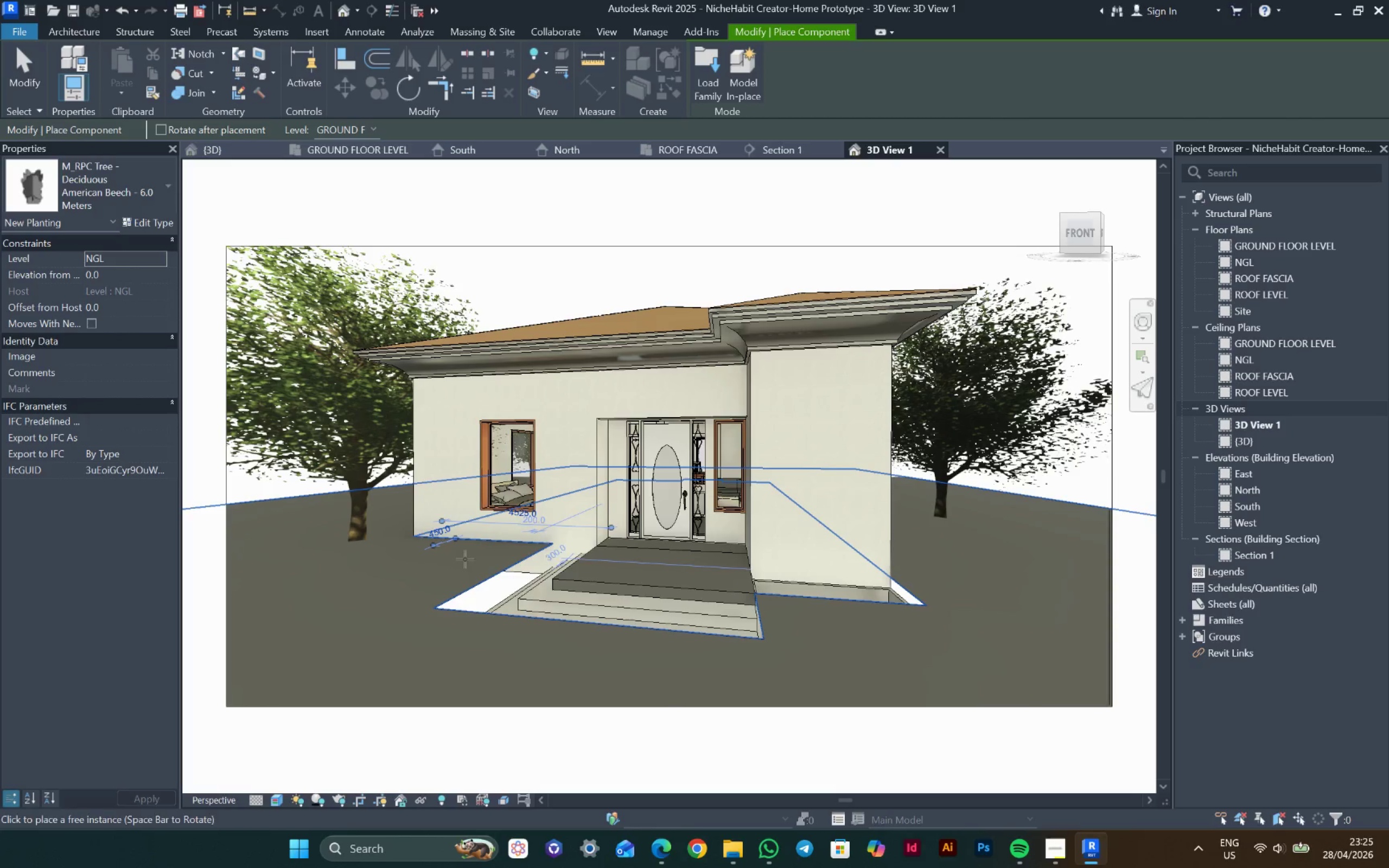 
key(Escape)
 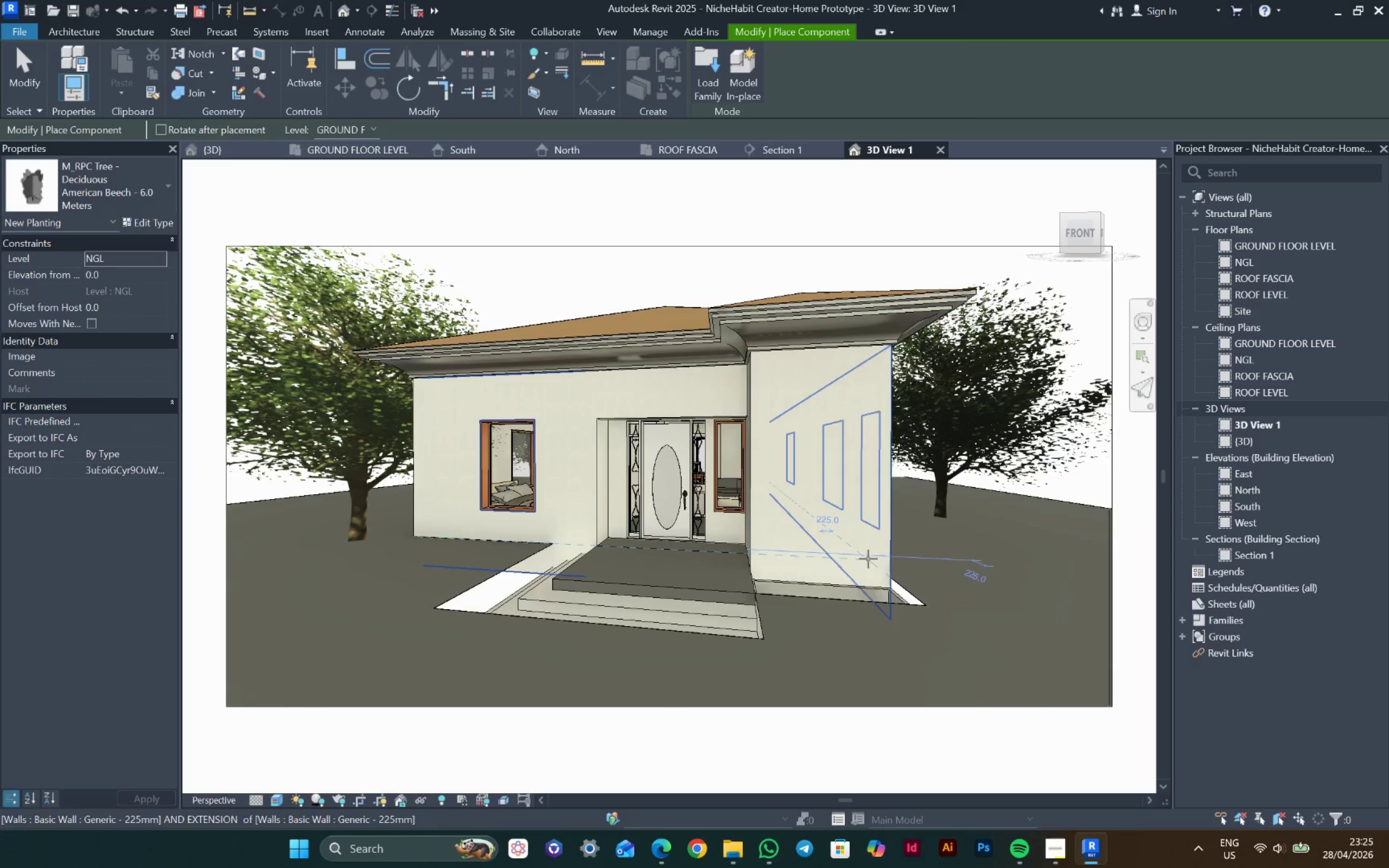 
key(Escape)
 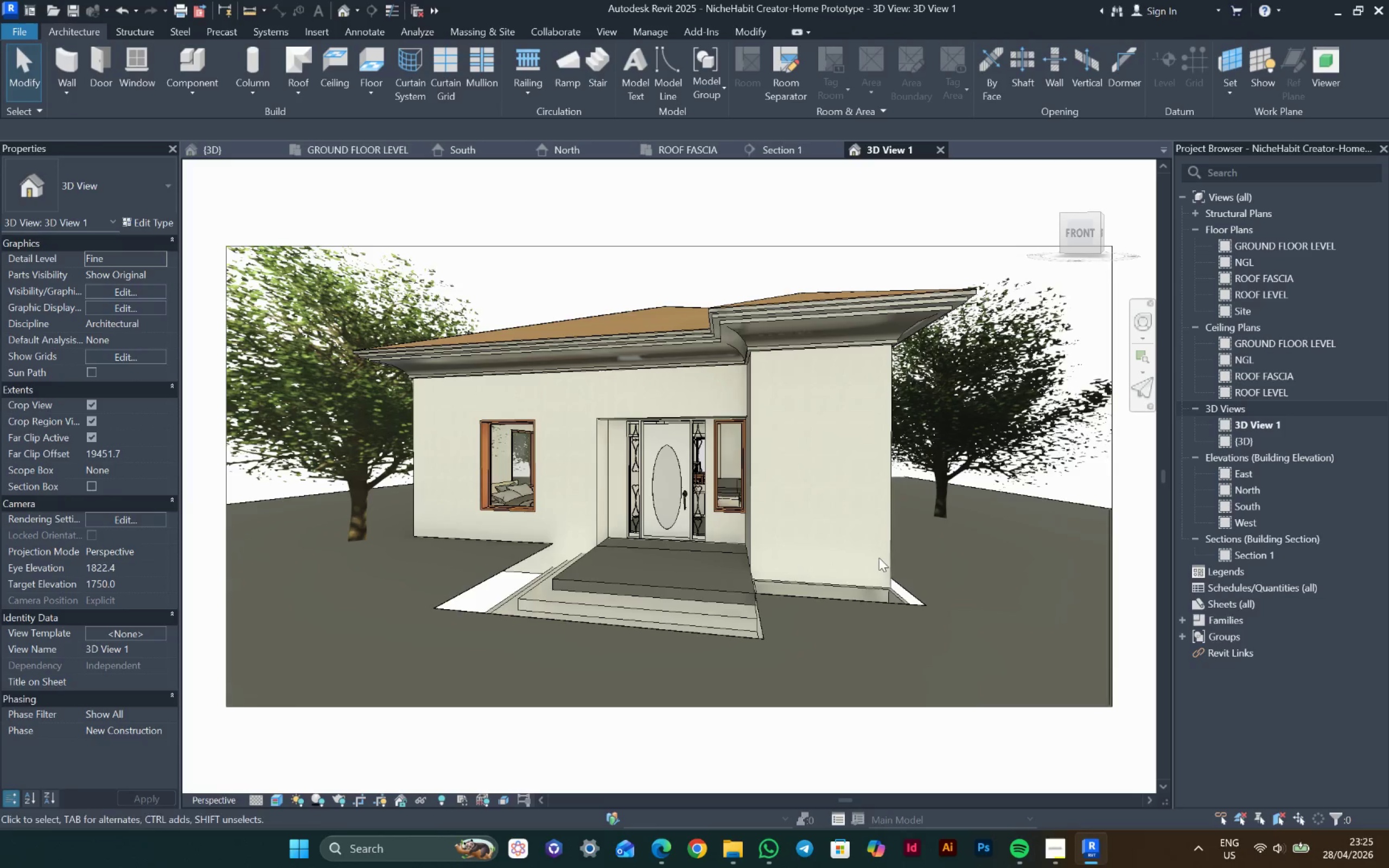 
key(Escape)
 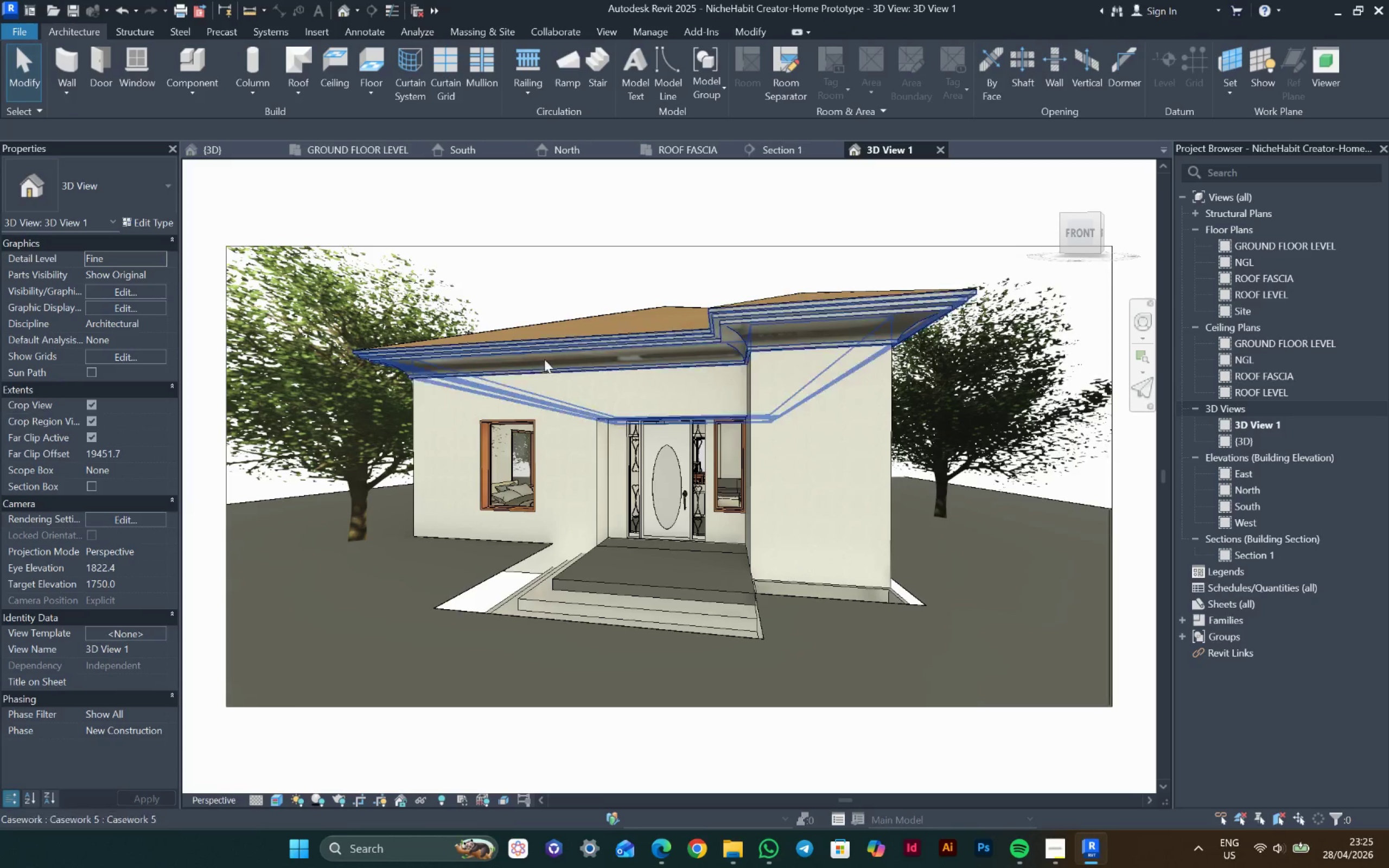 
key(Escape)
 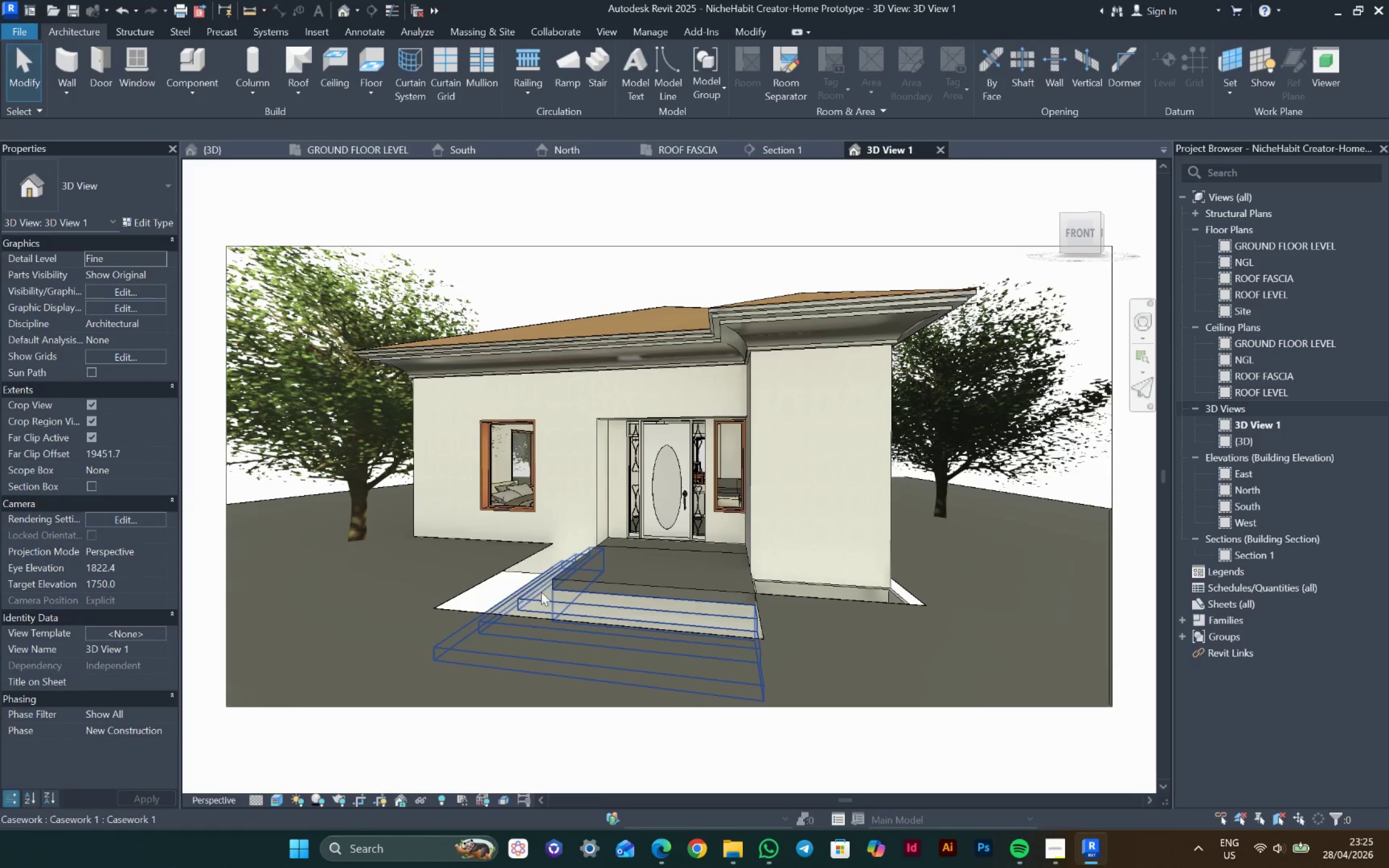 
key(Escape)
 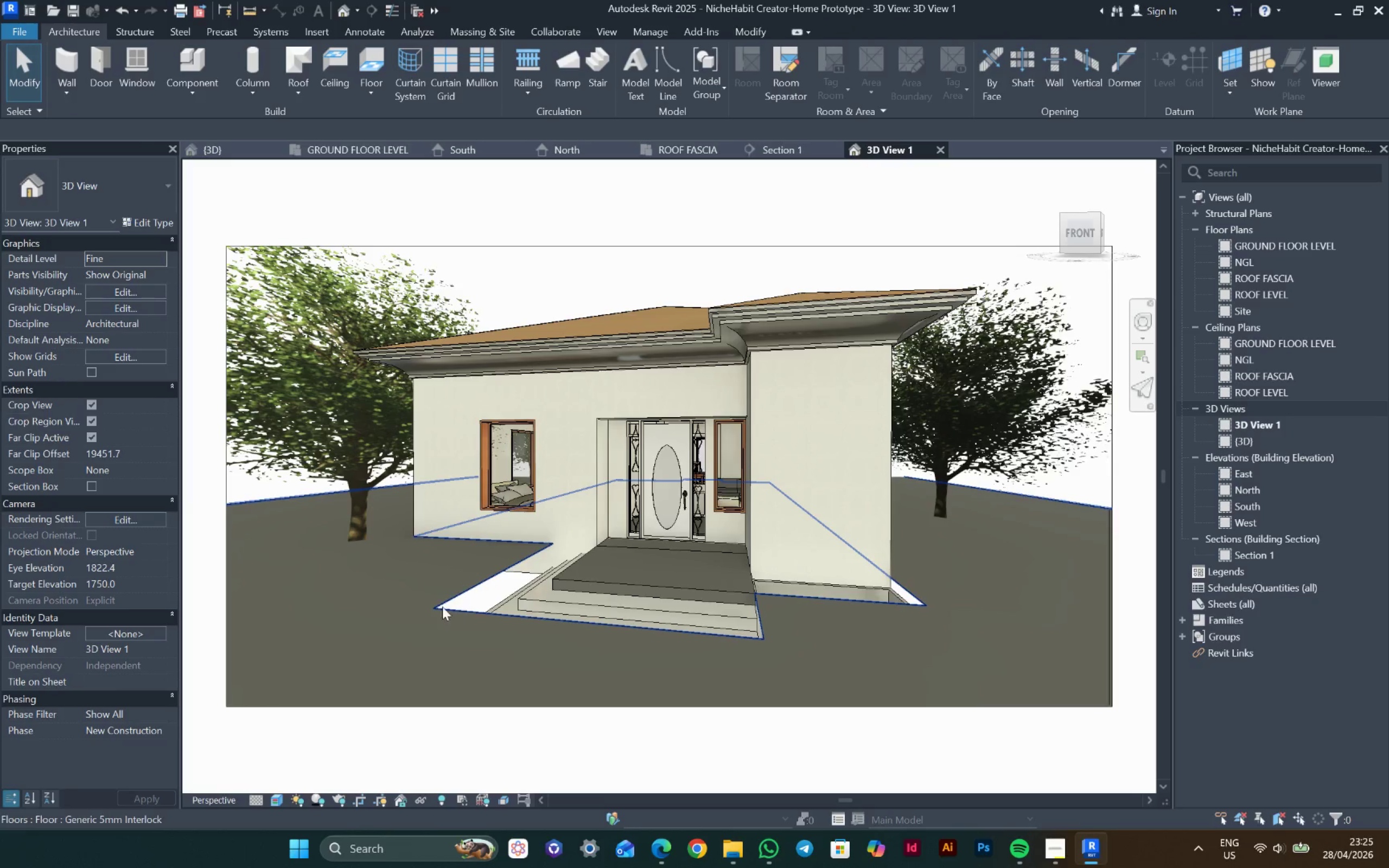 
left_click([441, 605])
 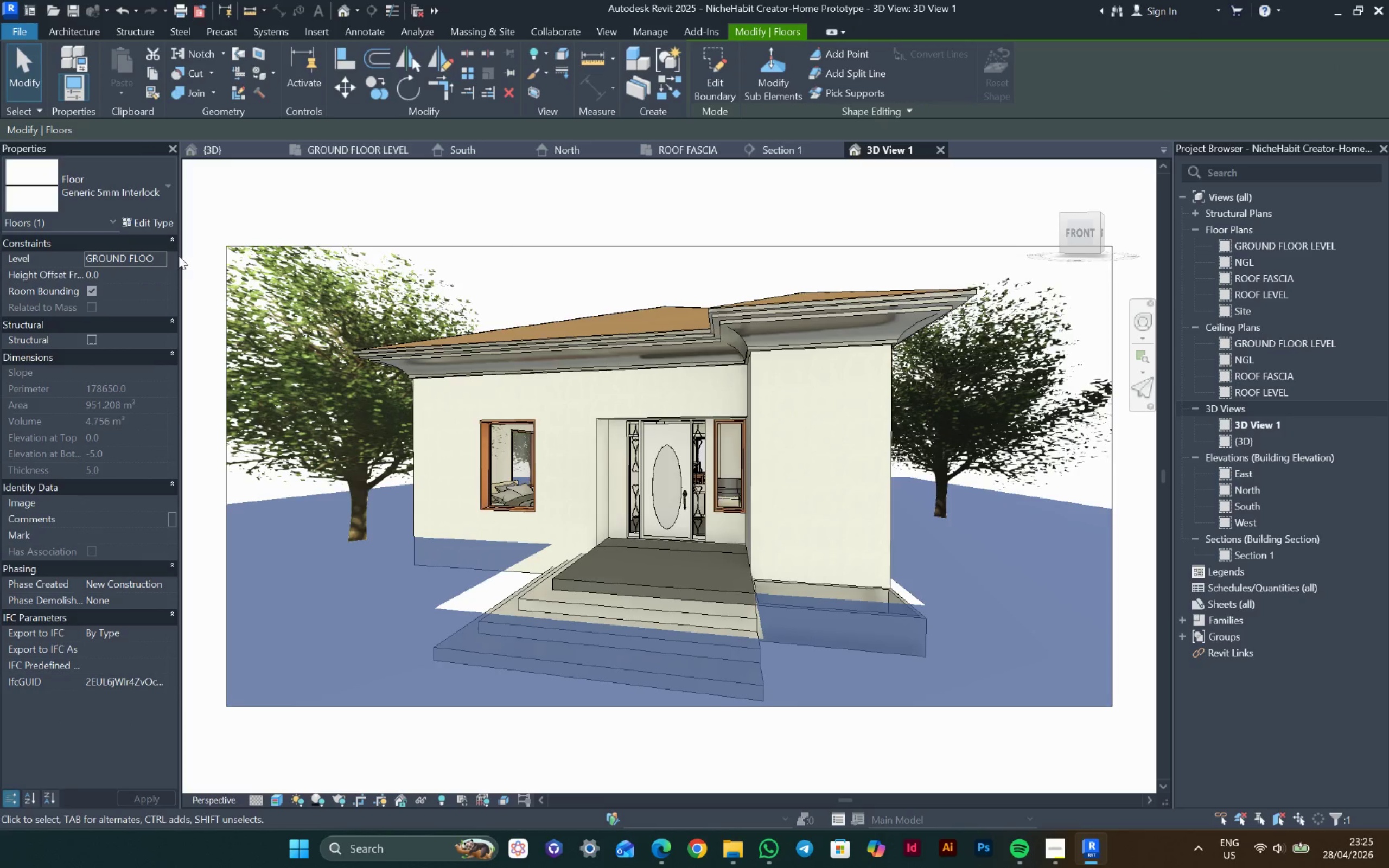 
left_click([163, 257])
 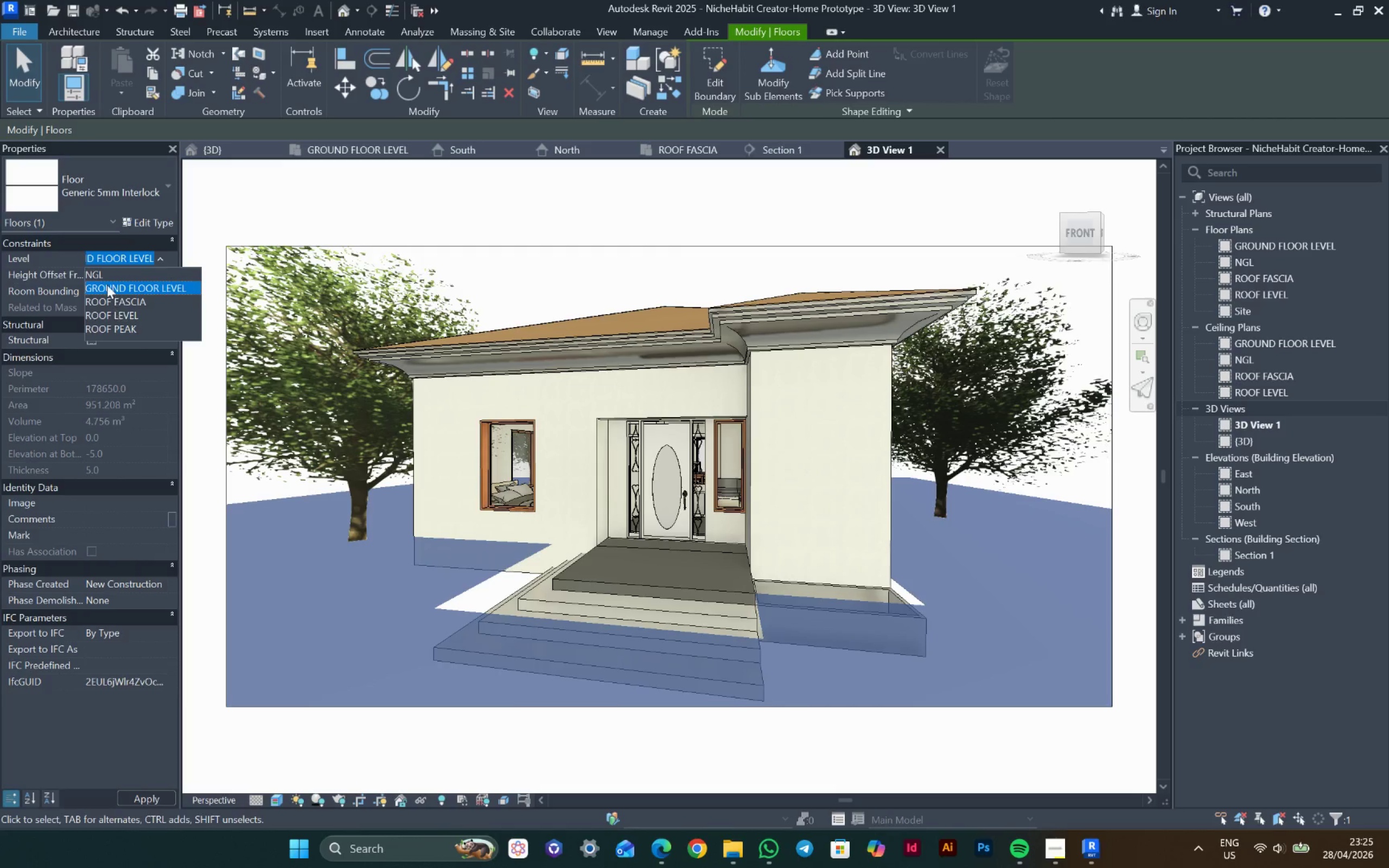 
left_click([106, 273])
 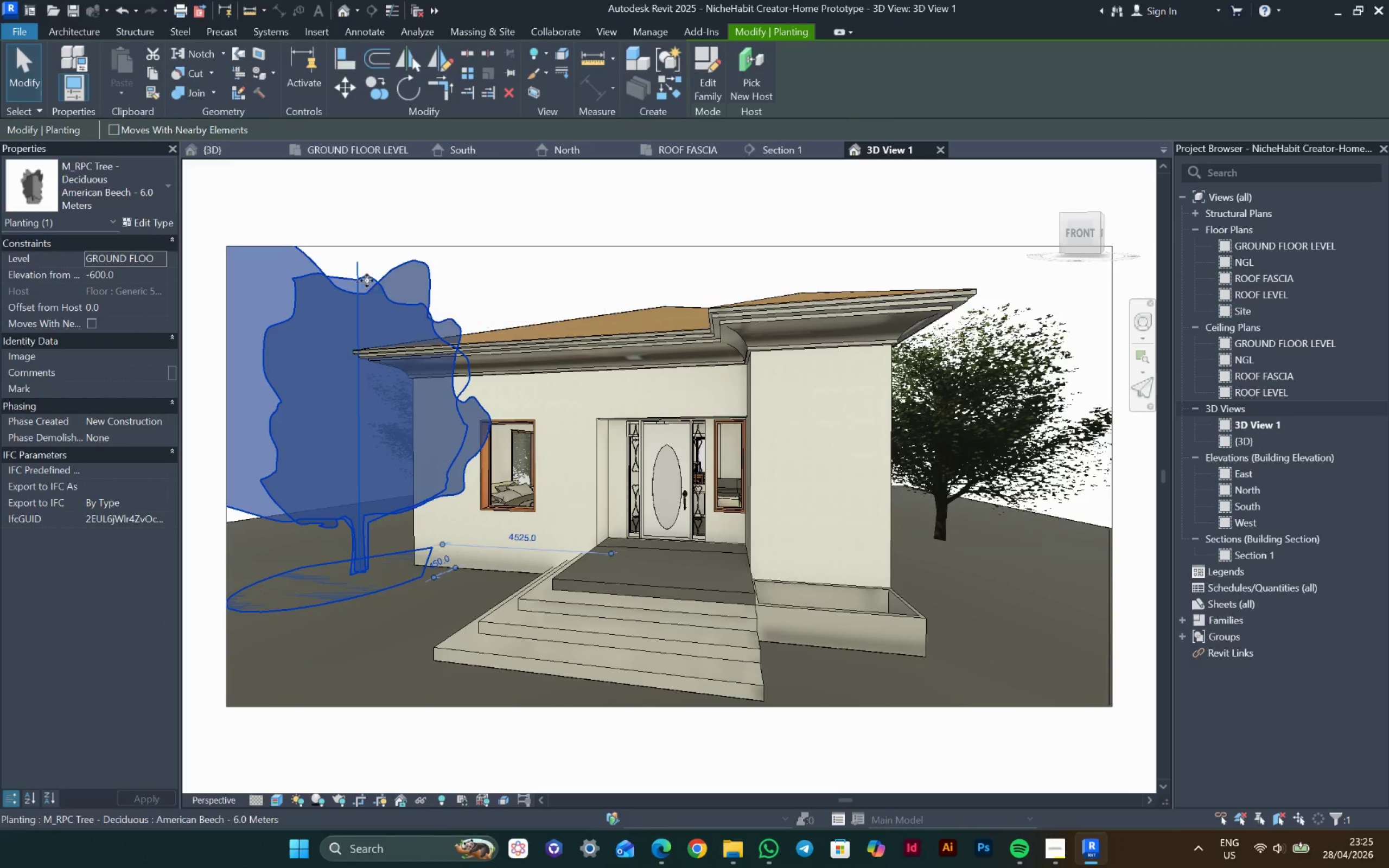 
wait(5.45)
 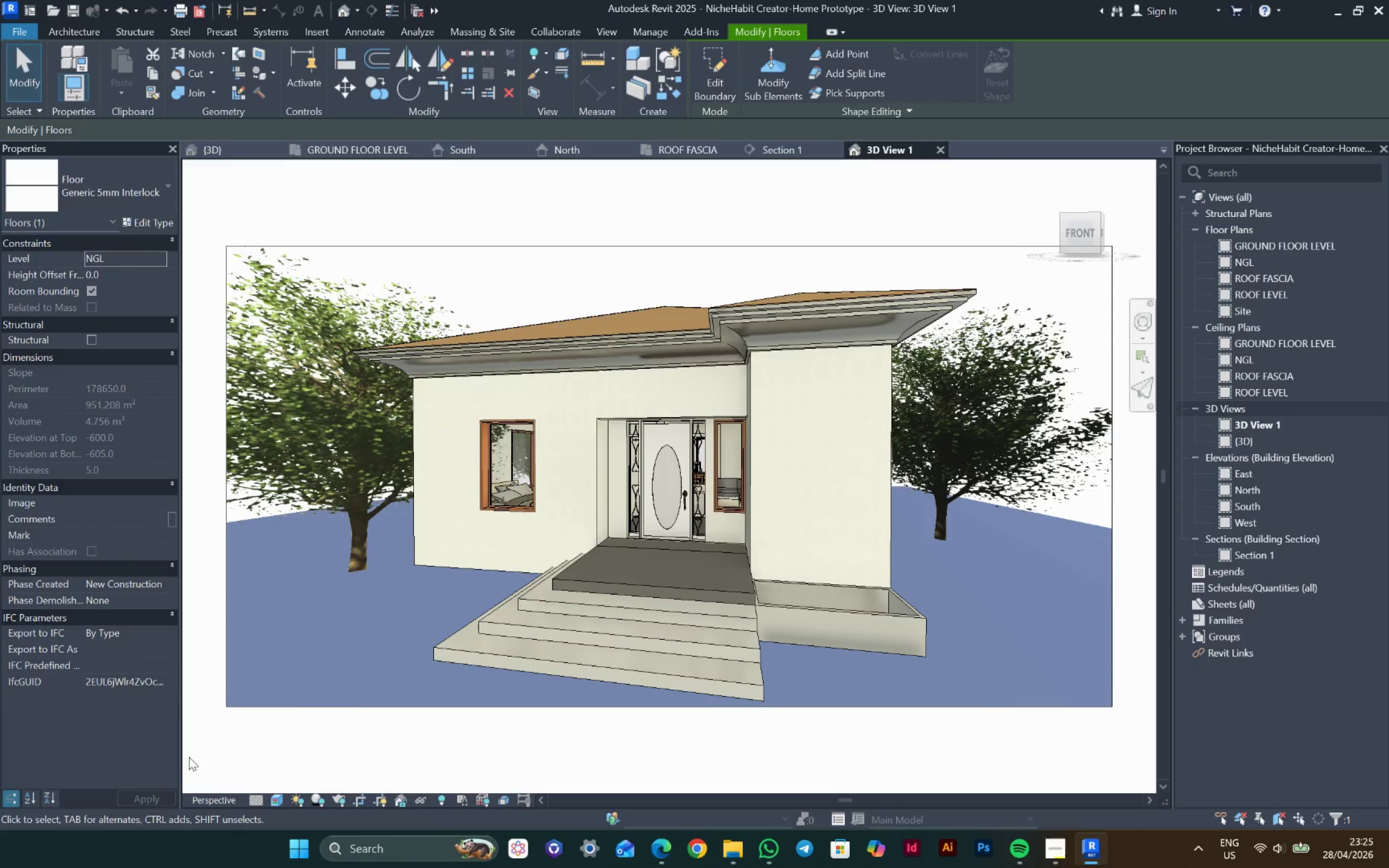 
left_click([546, 277])
 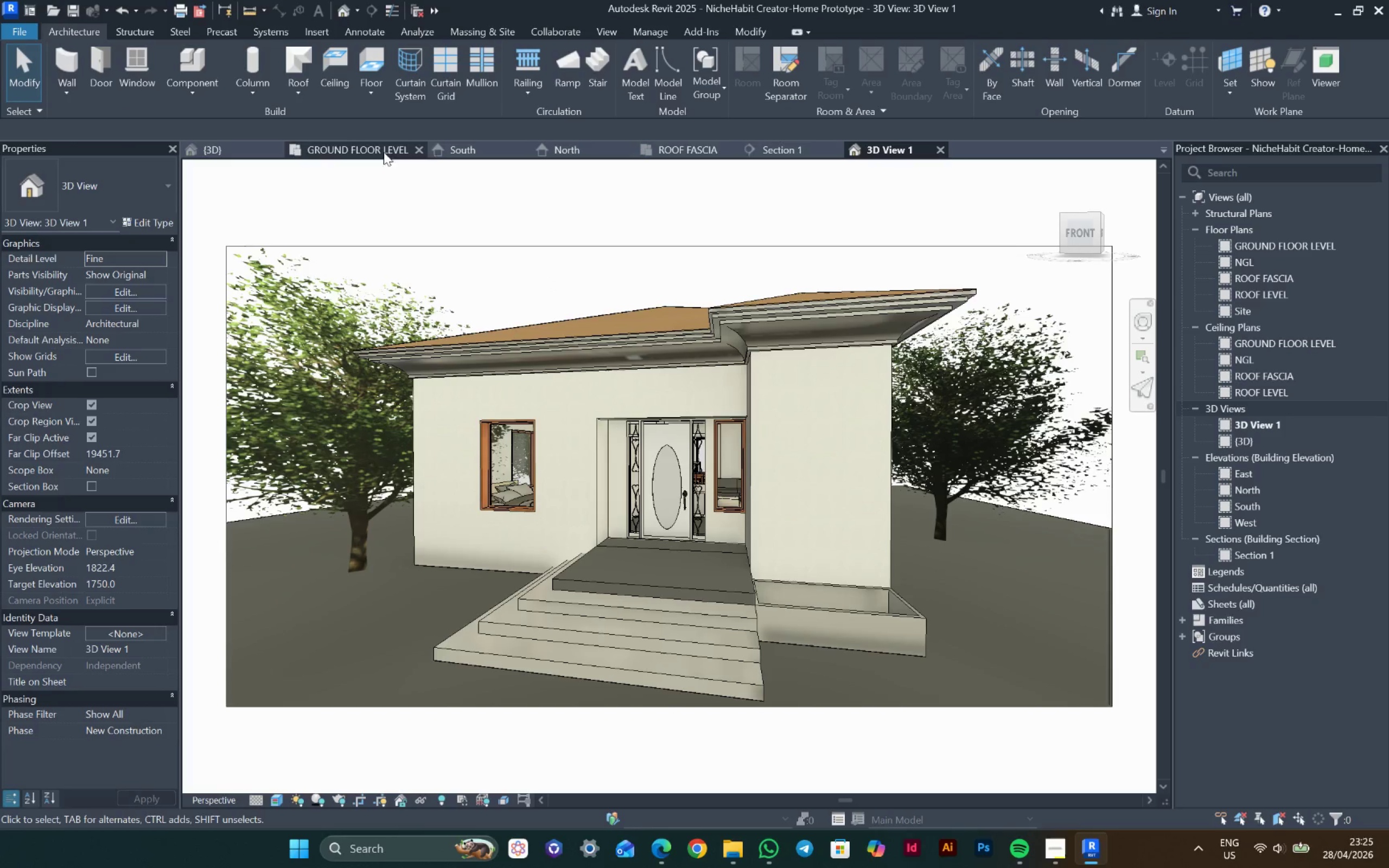 
left_click([391, 154])
 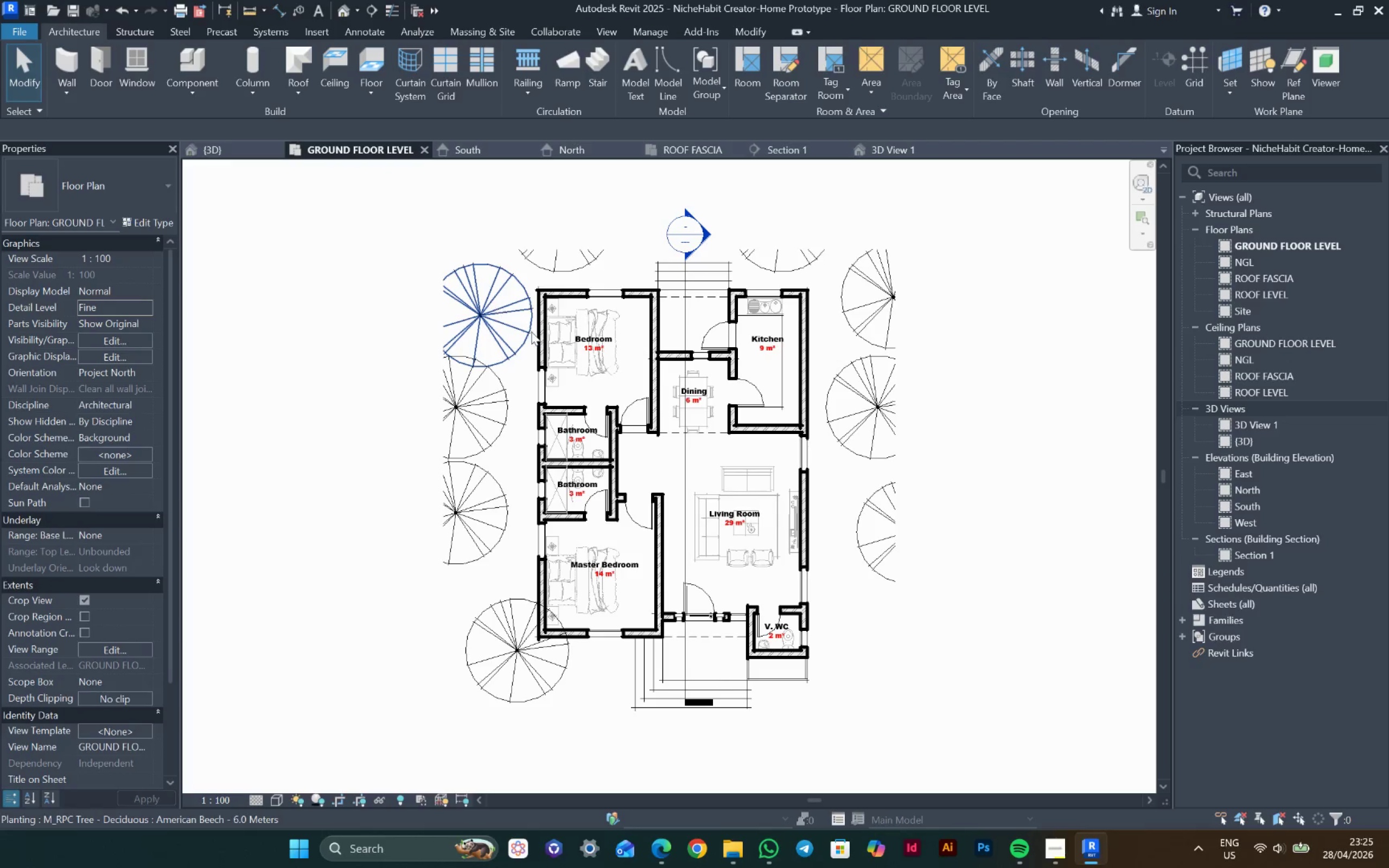 
scroll: coordinate [531, 332], scroll_direction: down, amount: 4.0
 